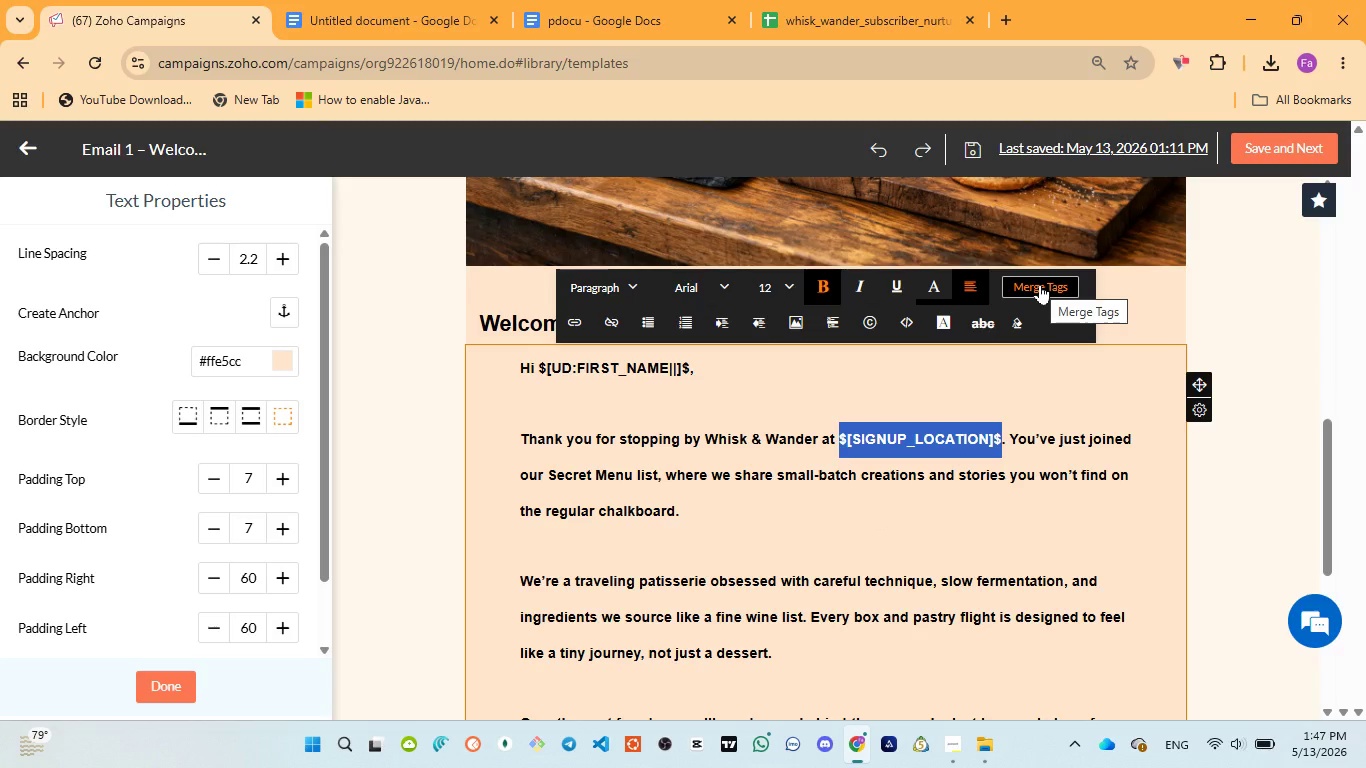 
wait(11.73)
 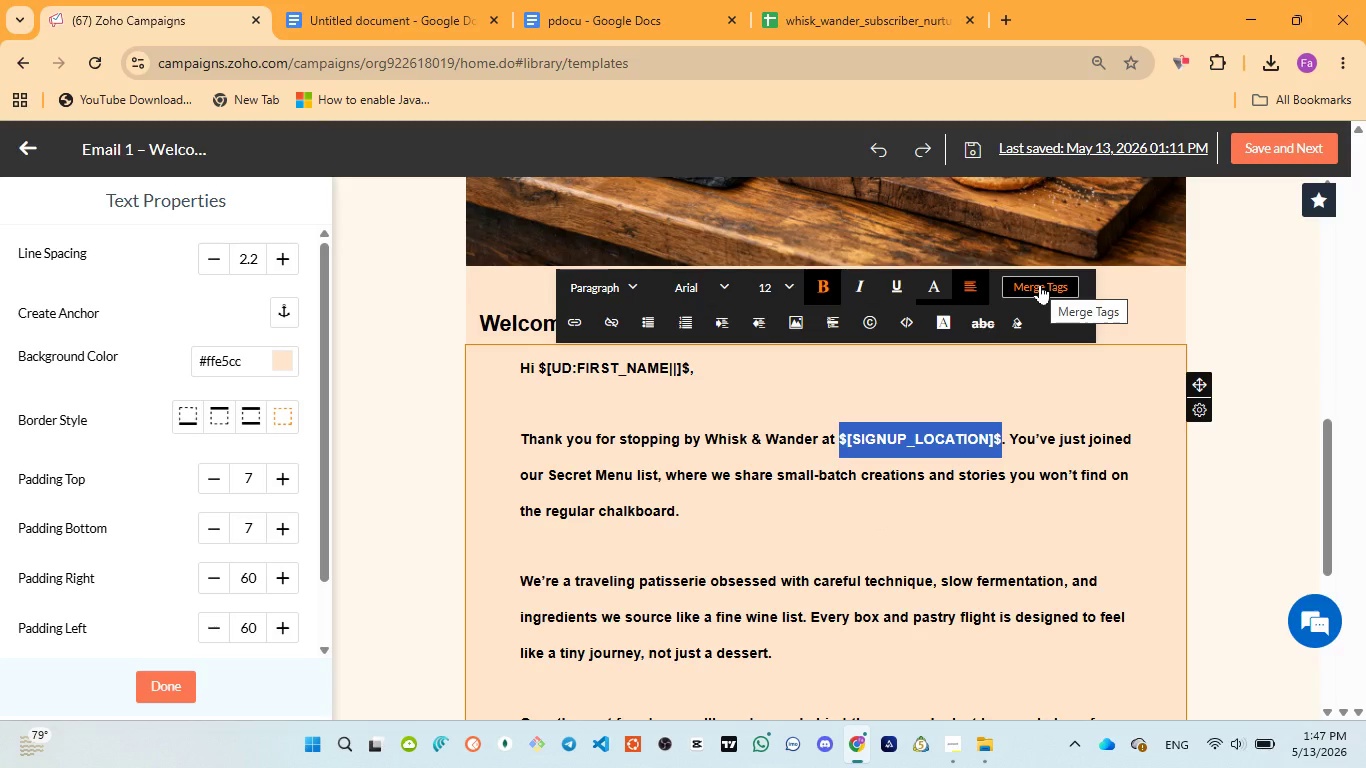 
left_click([1040, 284])
 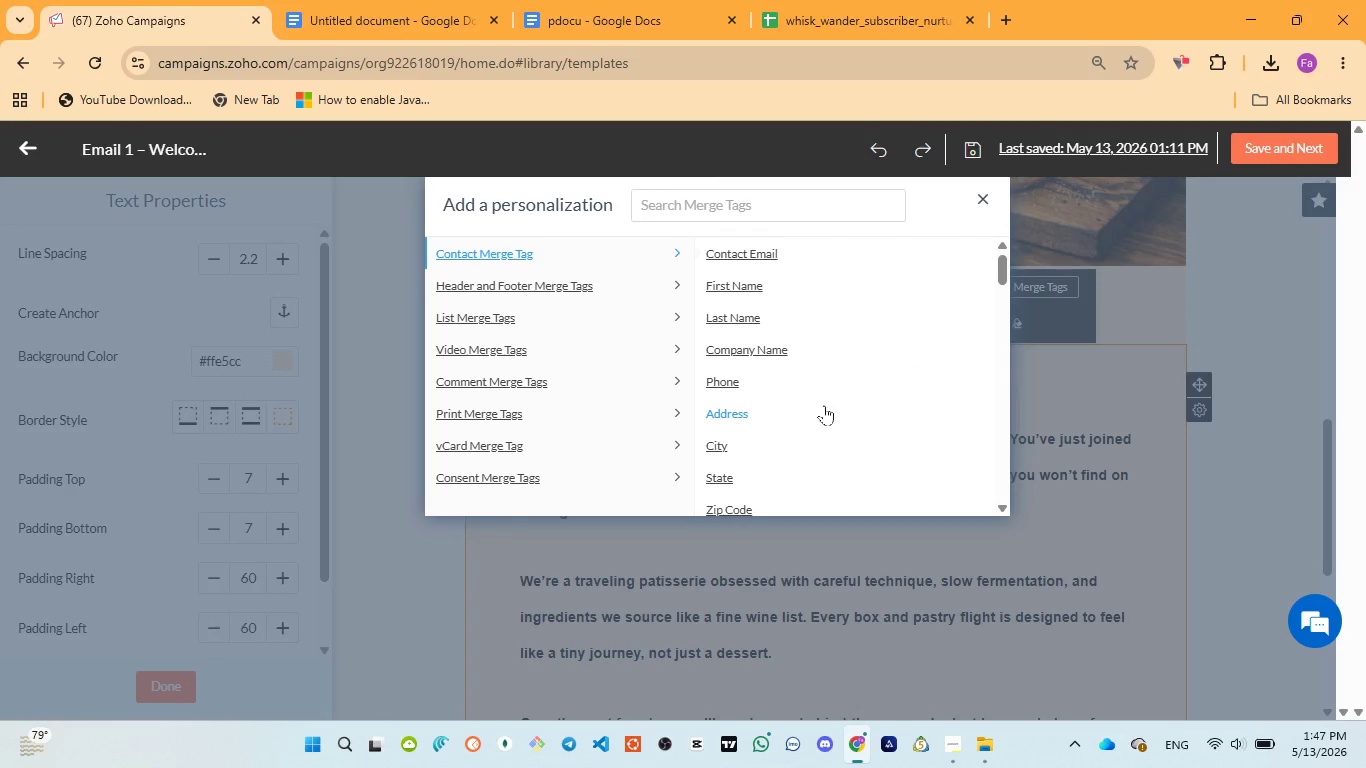 
scroll: coordinate [766, 423], scroll_direction: down, amount: 27.0
 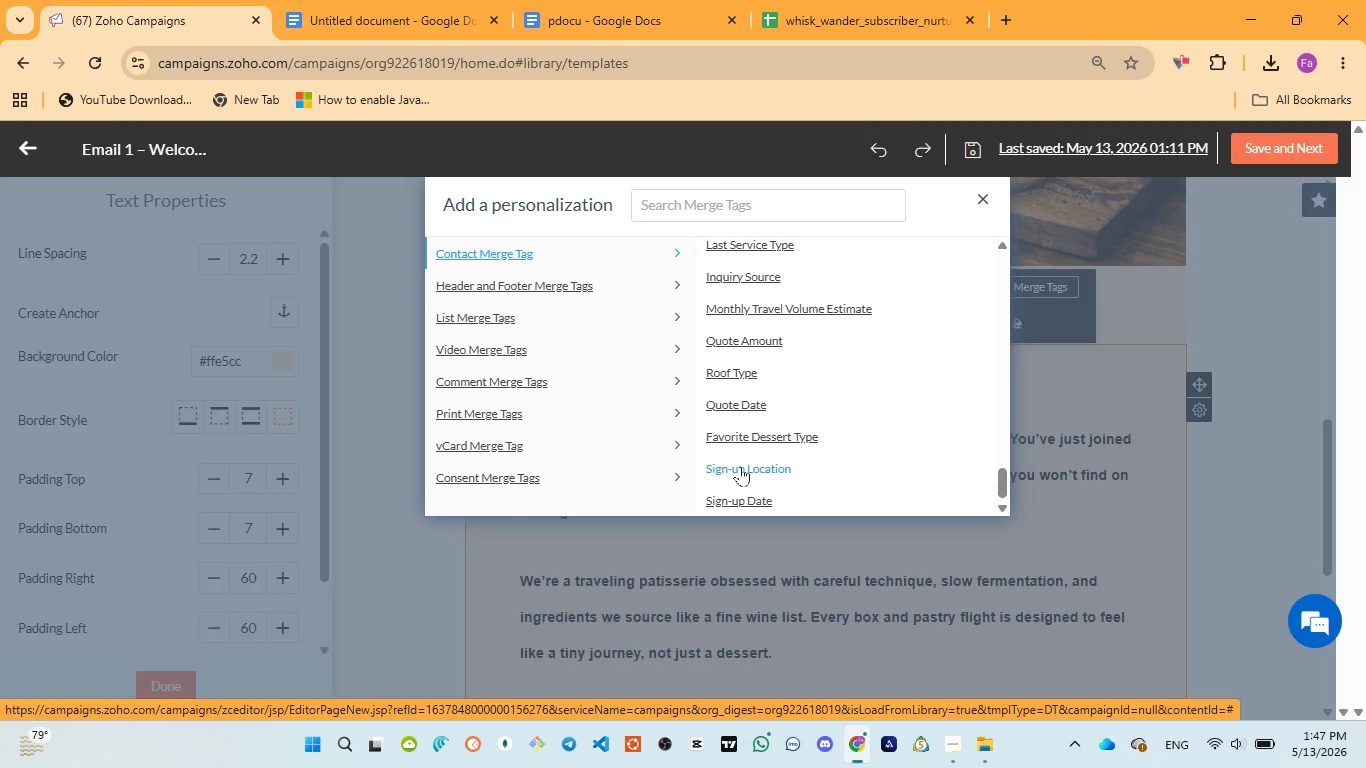 
left_click([739, 466])
 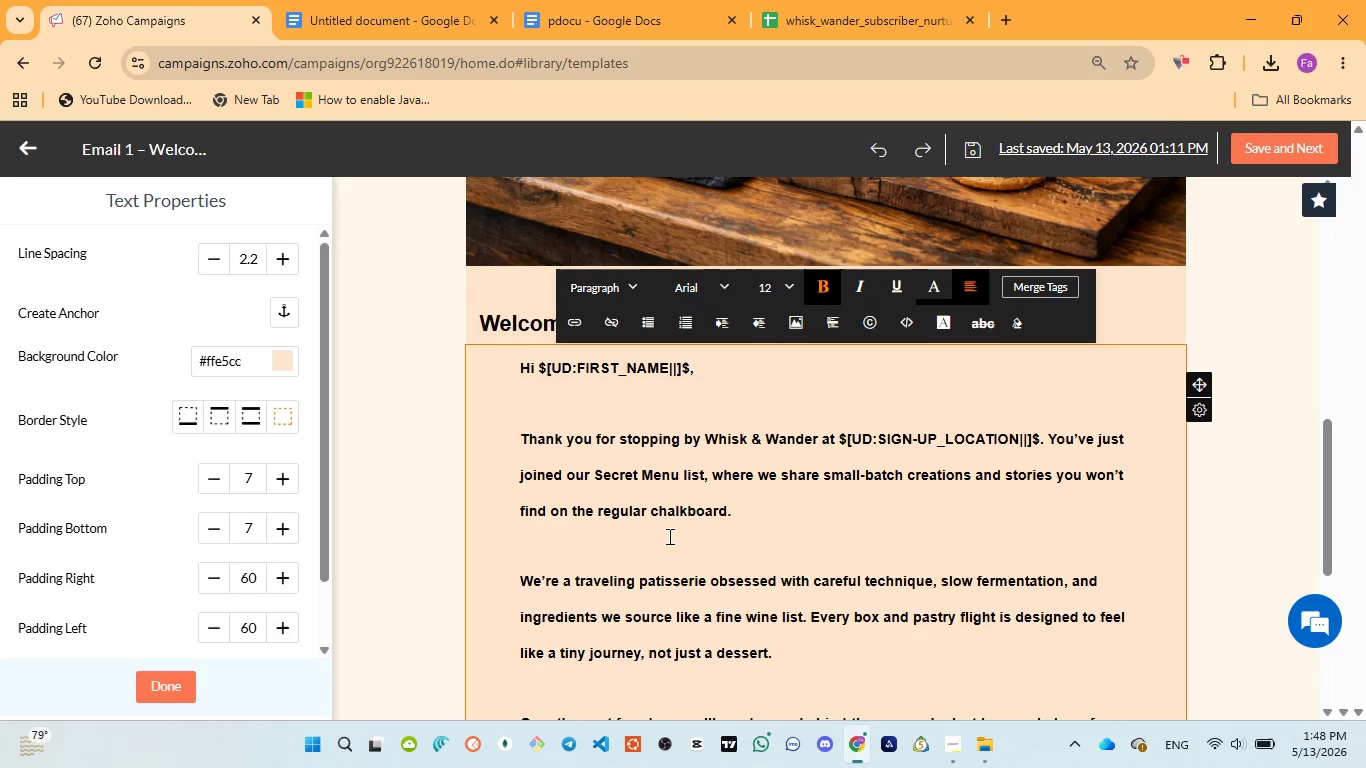 
wait(19.45)
 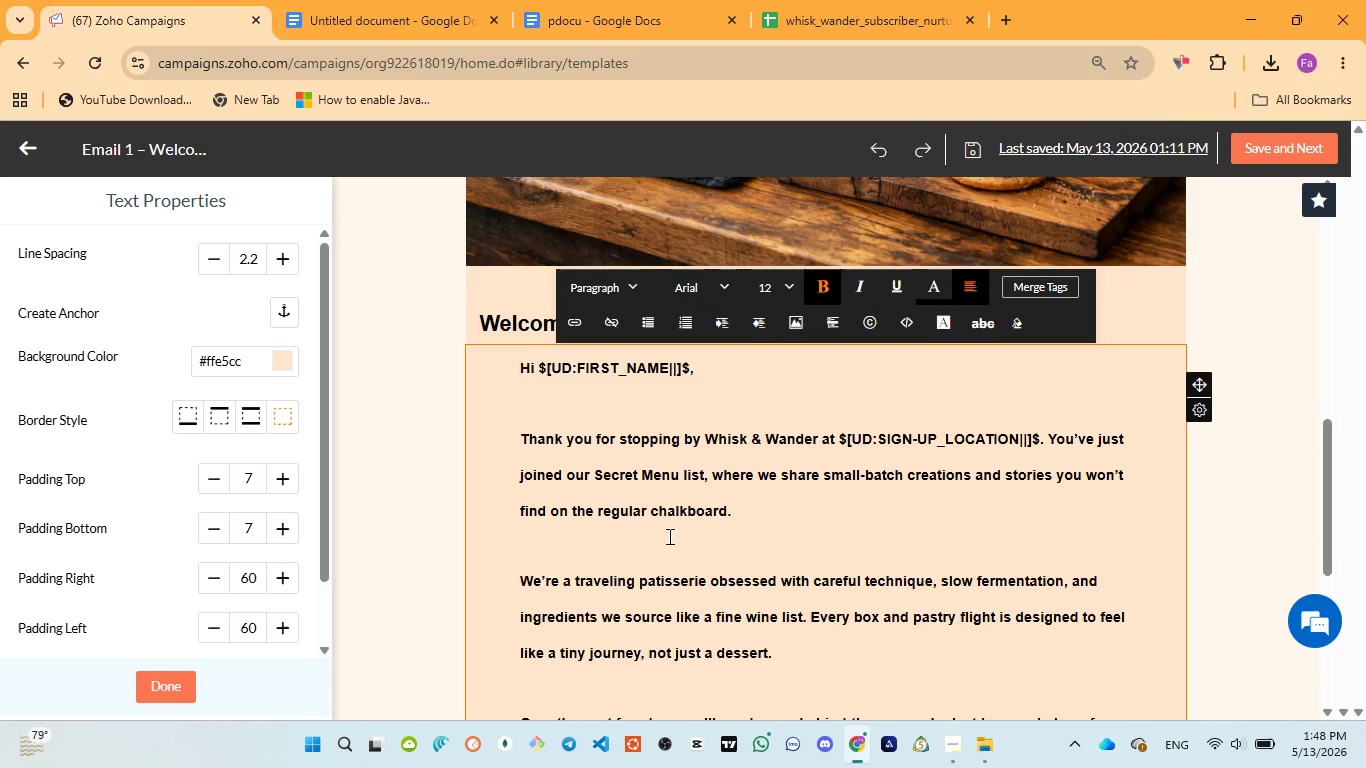 
scroll: coordinate [856, 496], scroll_direction: down, amount: 4.0
 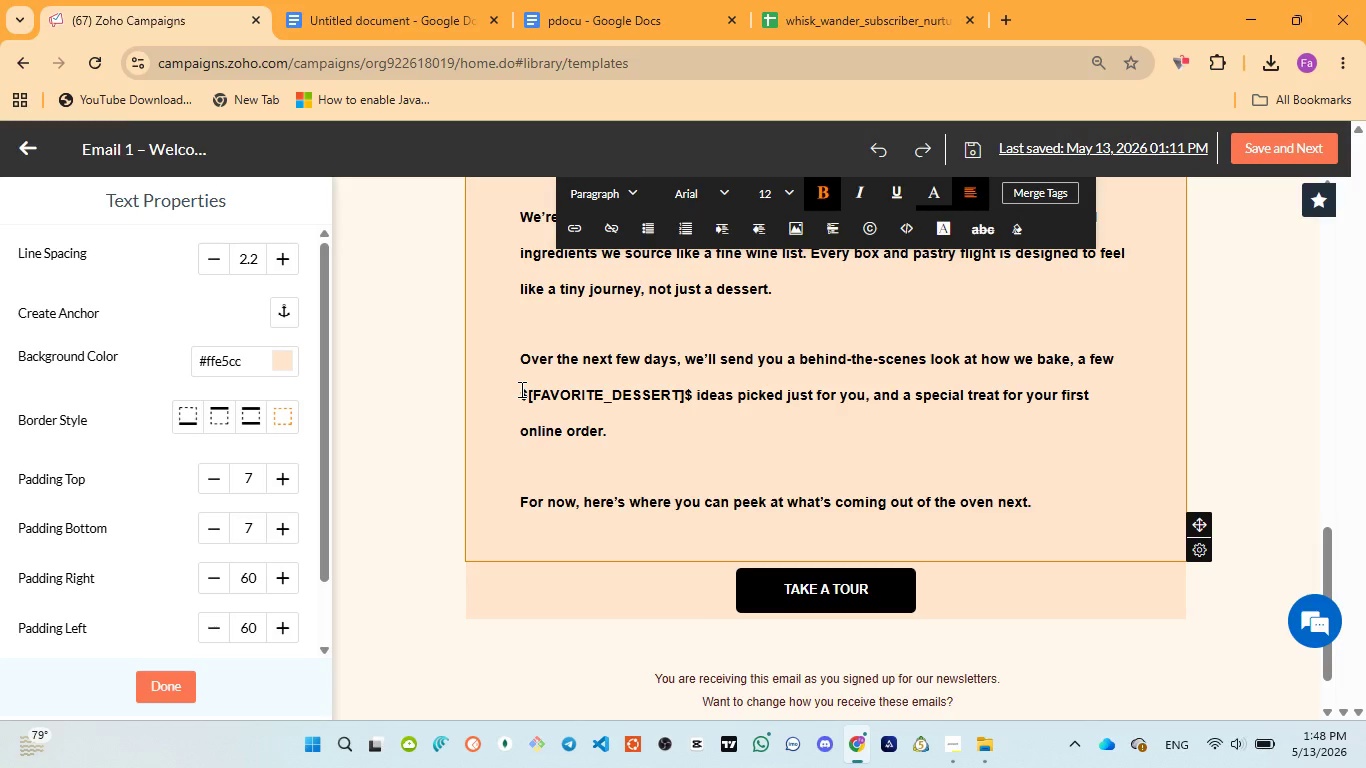 
left_click_drag(start_coordinate=[520, 389], to_coordinate=[693, 381])
 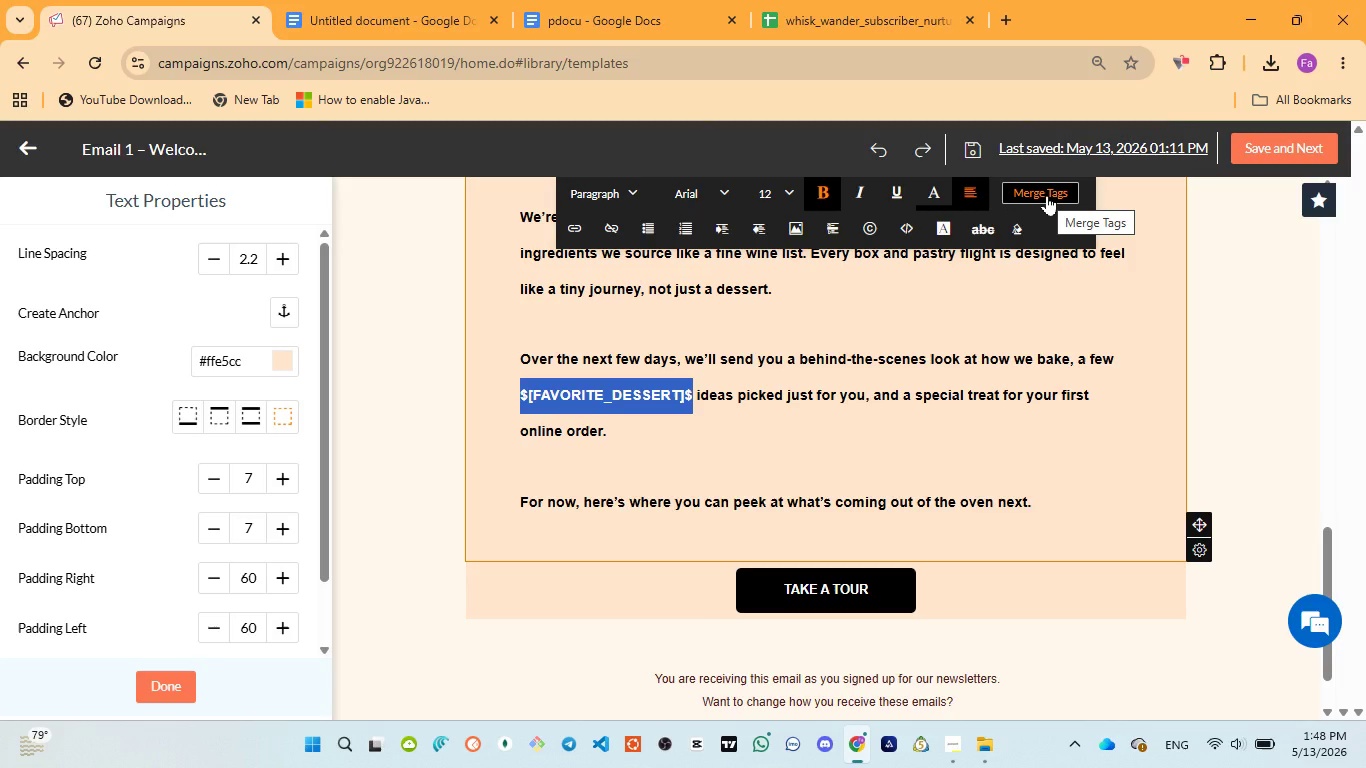 
left_click([1047, 195])
 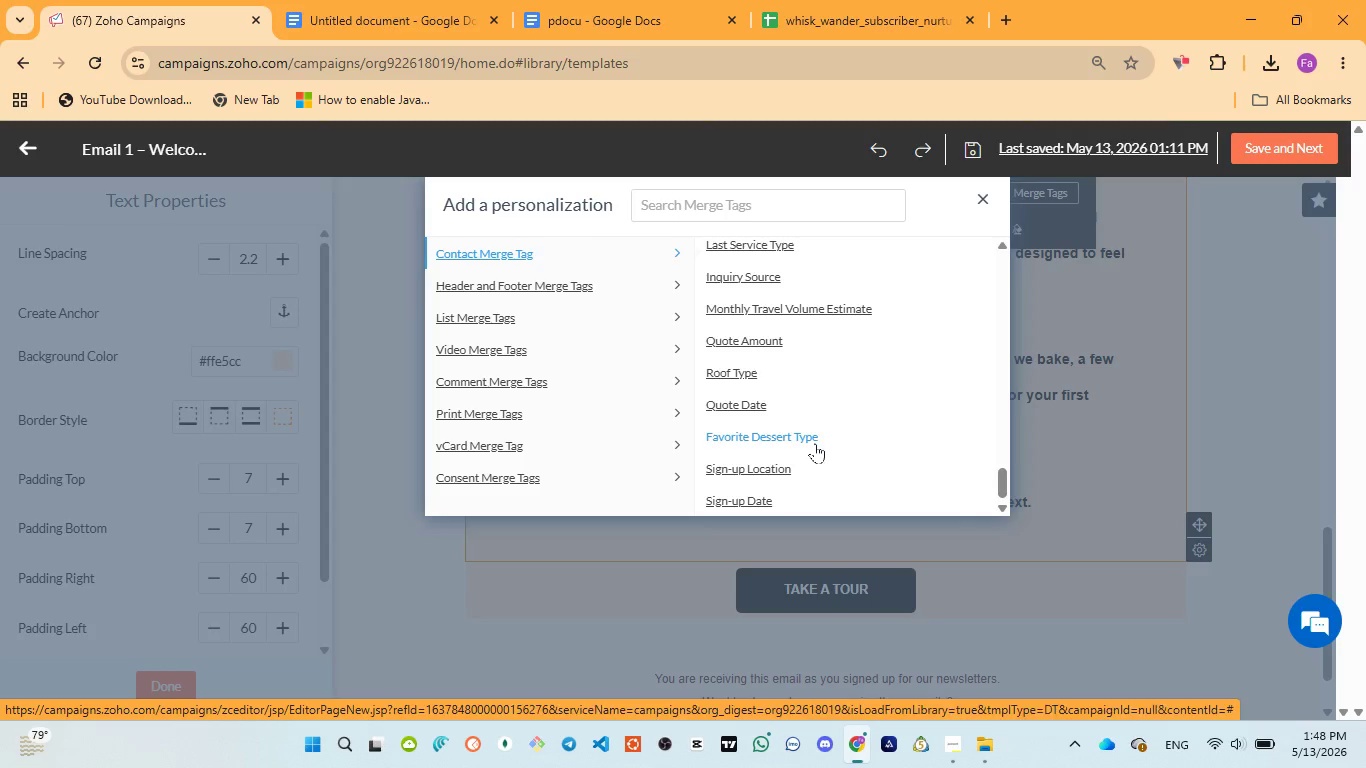 
left_click([775, 431])
 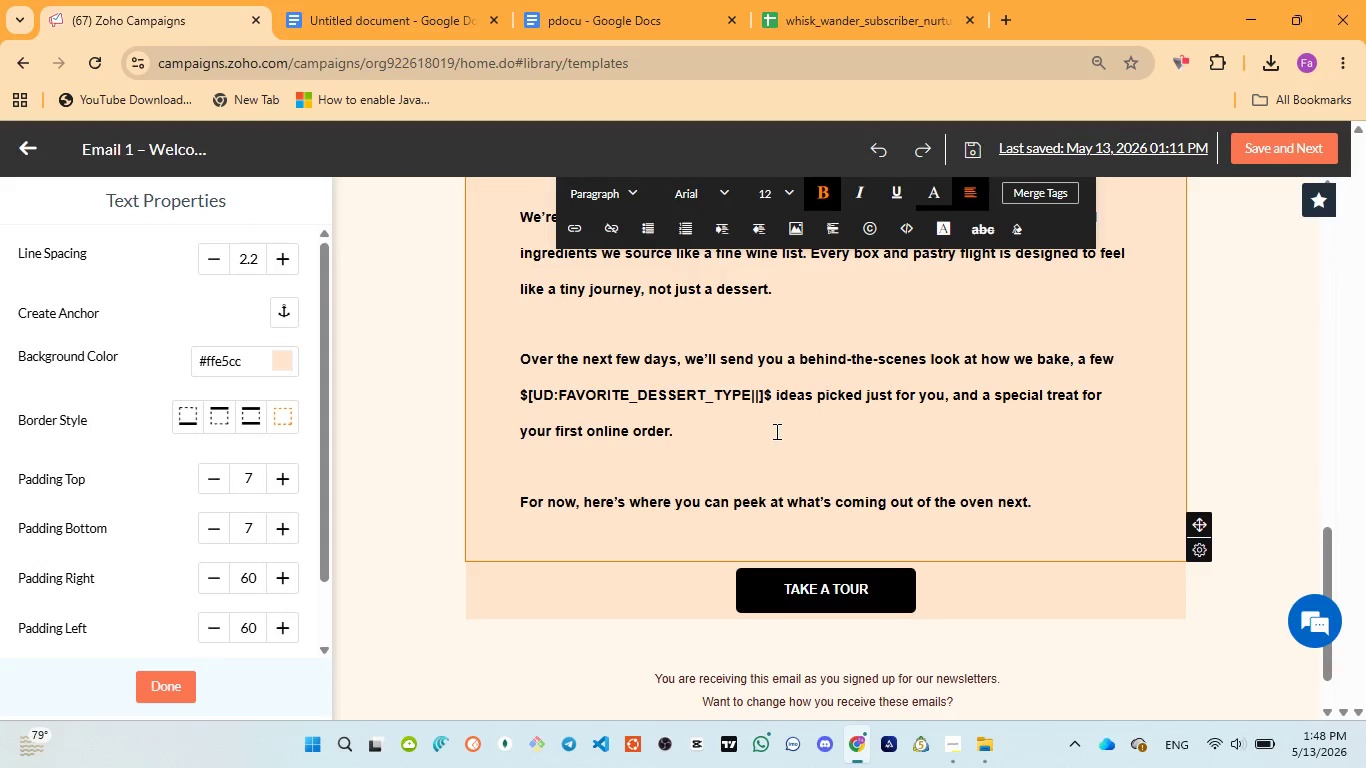 
scroll: coordinate [775, 431], scroll_direction: up, amount: 4.0
 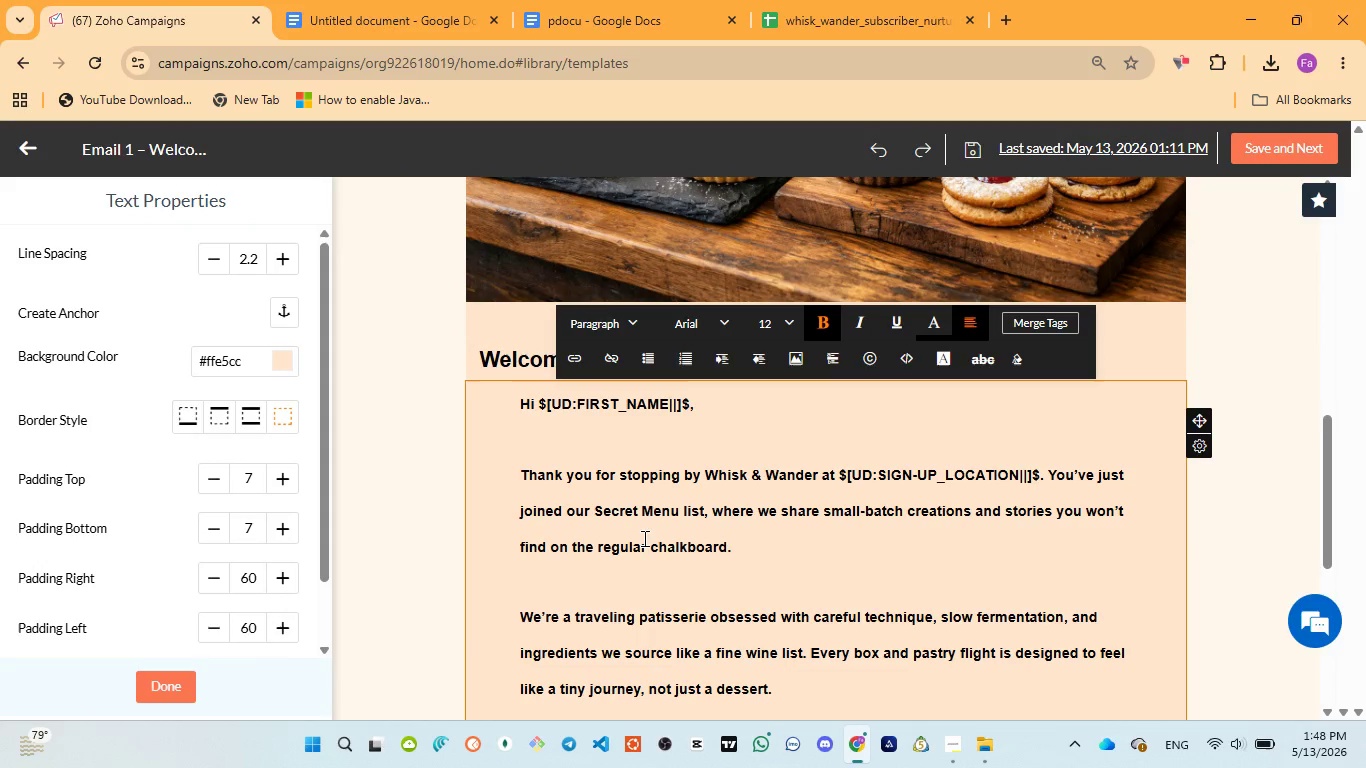 
wait(8.93)
 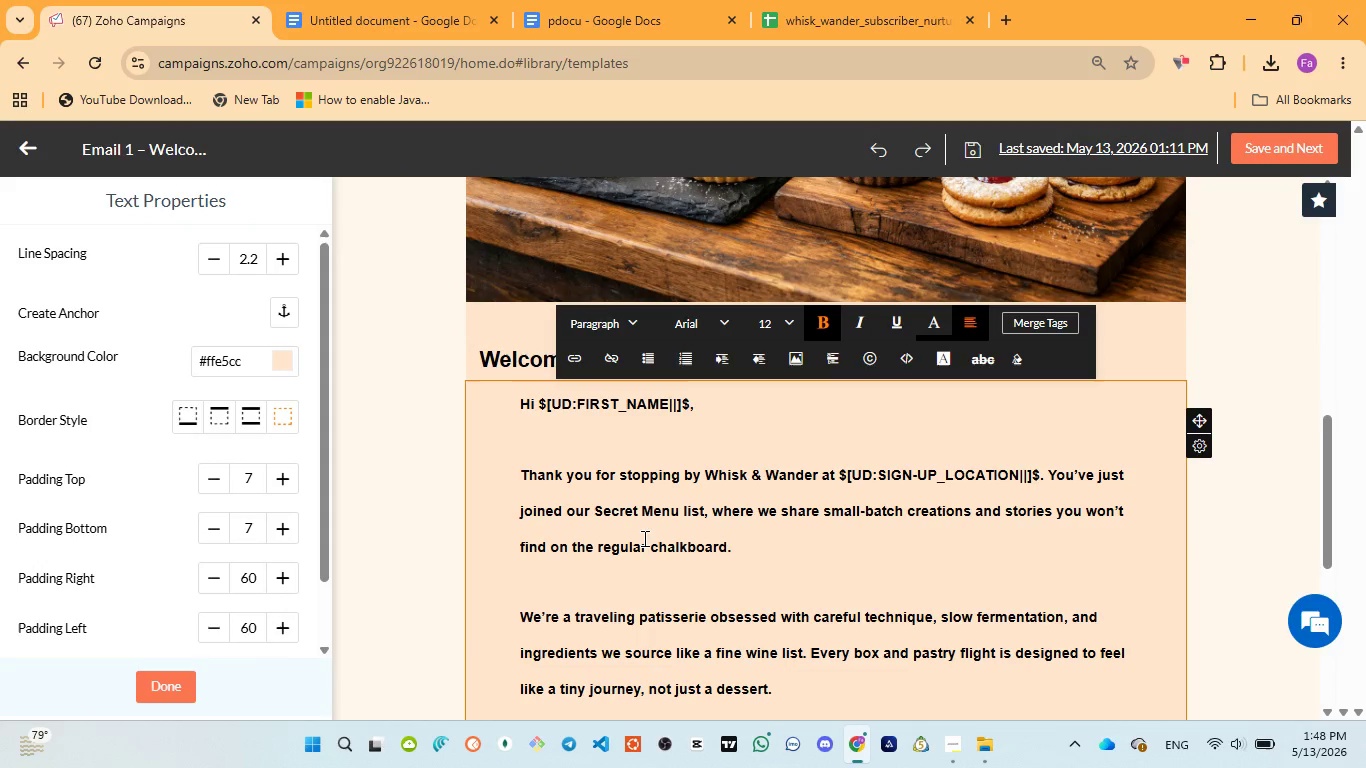 
left_click_drag(start_coordinate=[842, 472], to_coordinate=[1042, 468])
 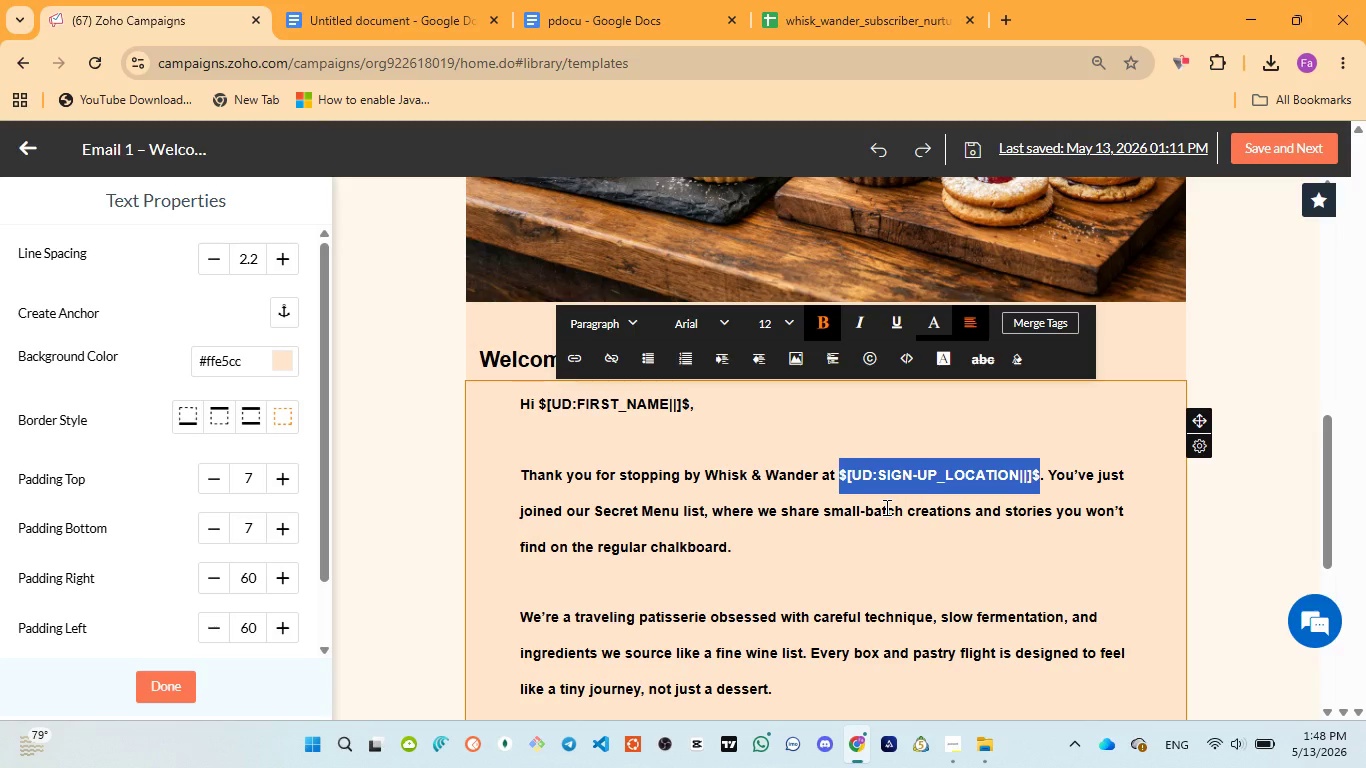 
scroll: coordinate [884, 508], scroll_direction: down, amount: 1.0
 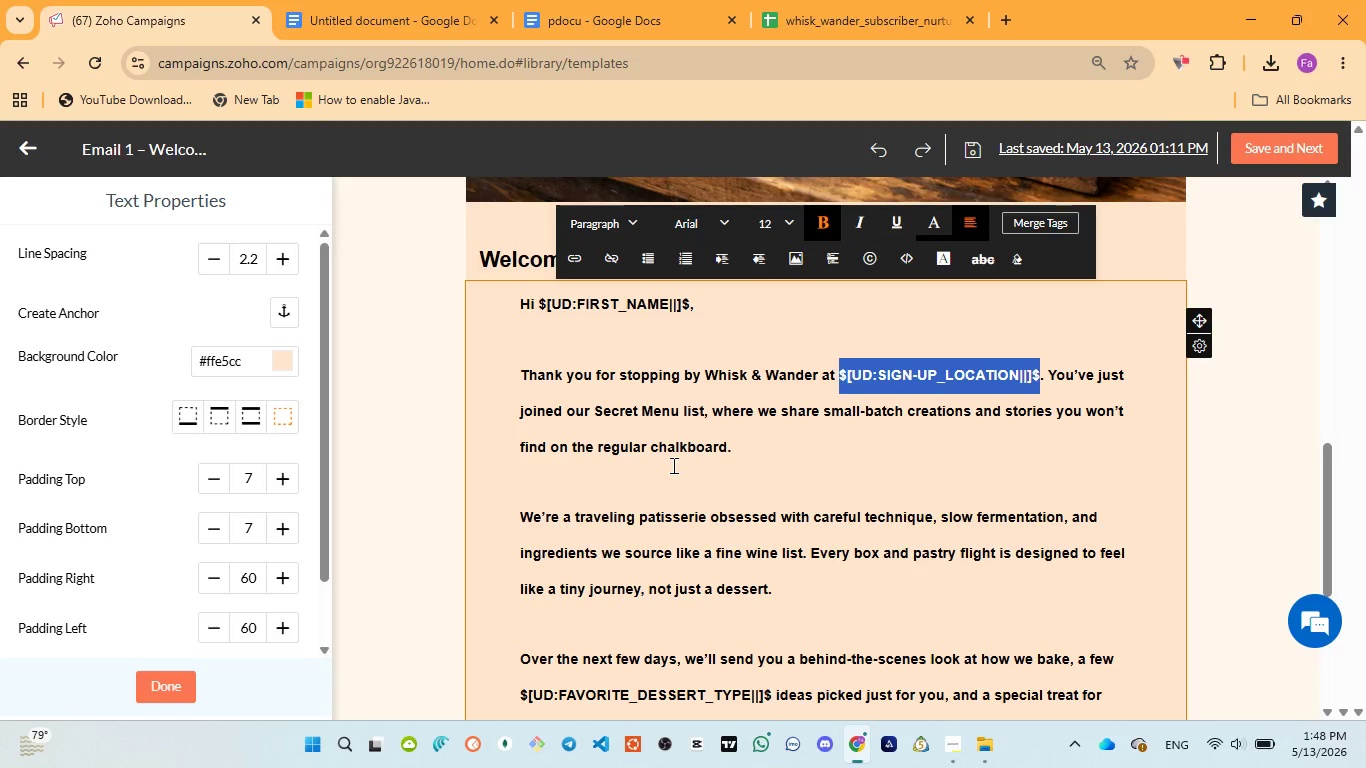 
wait(7.26)
 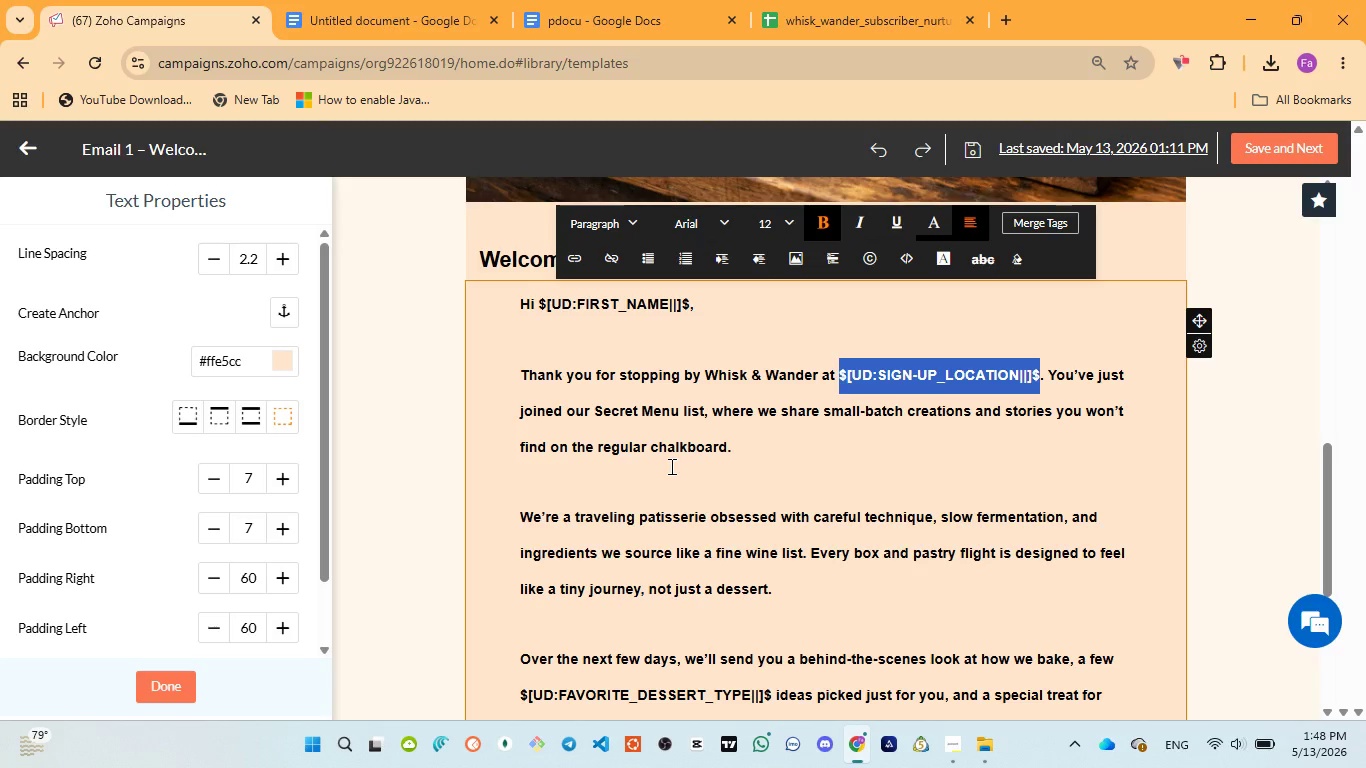 
scroll: coordinate [739, 484], scroll_direction: down, amount: 1.0
 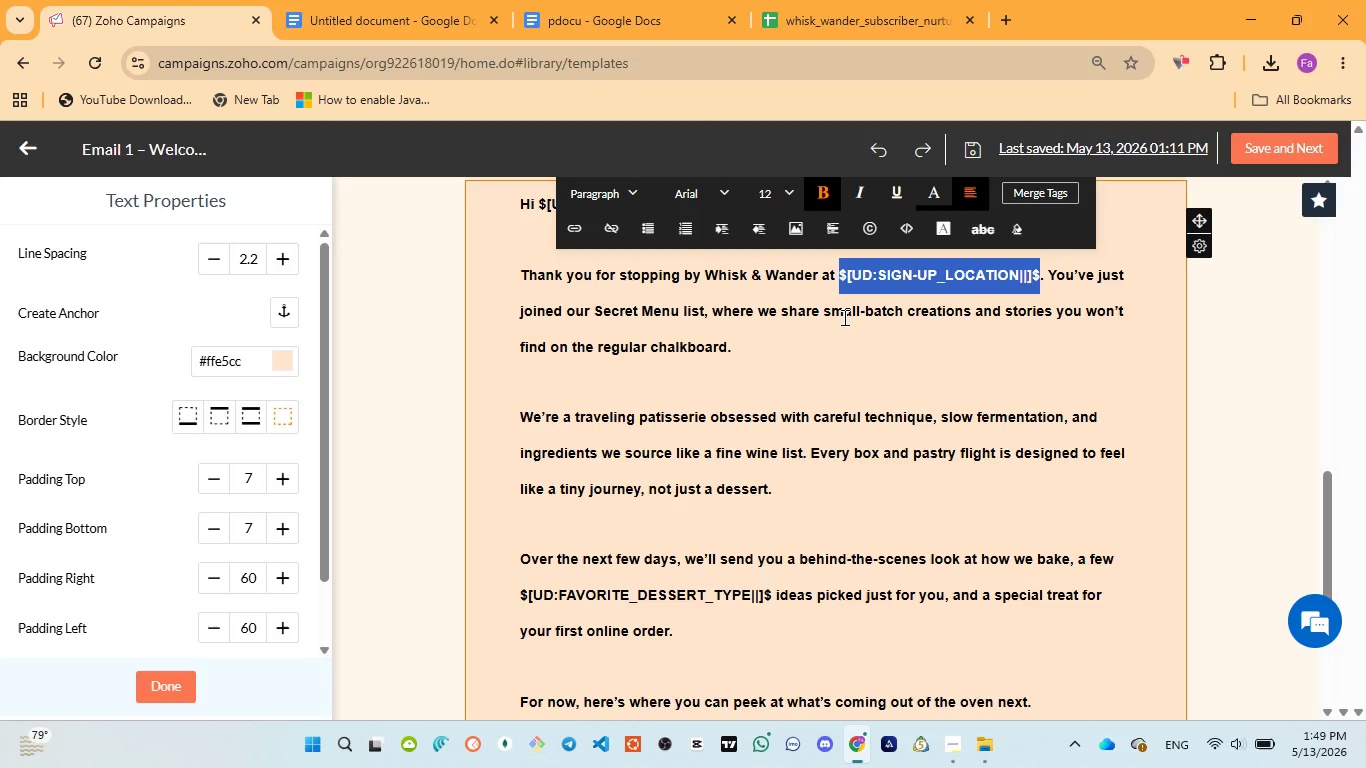 
wait(54.17)
 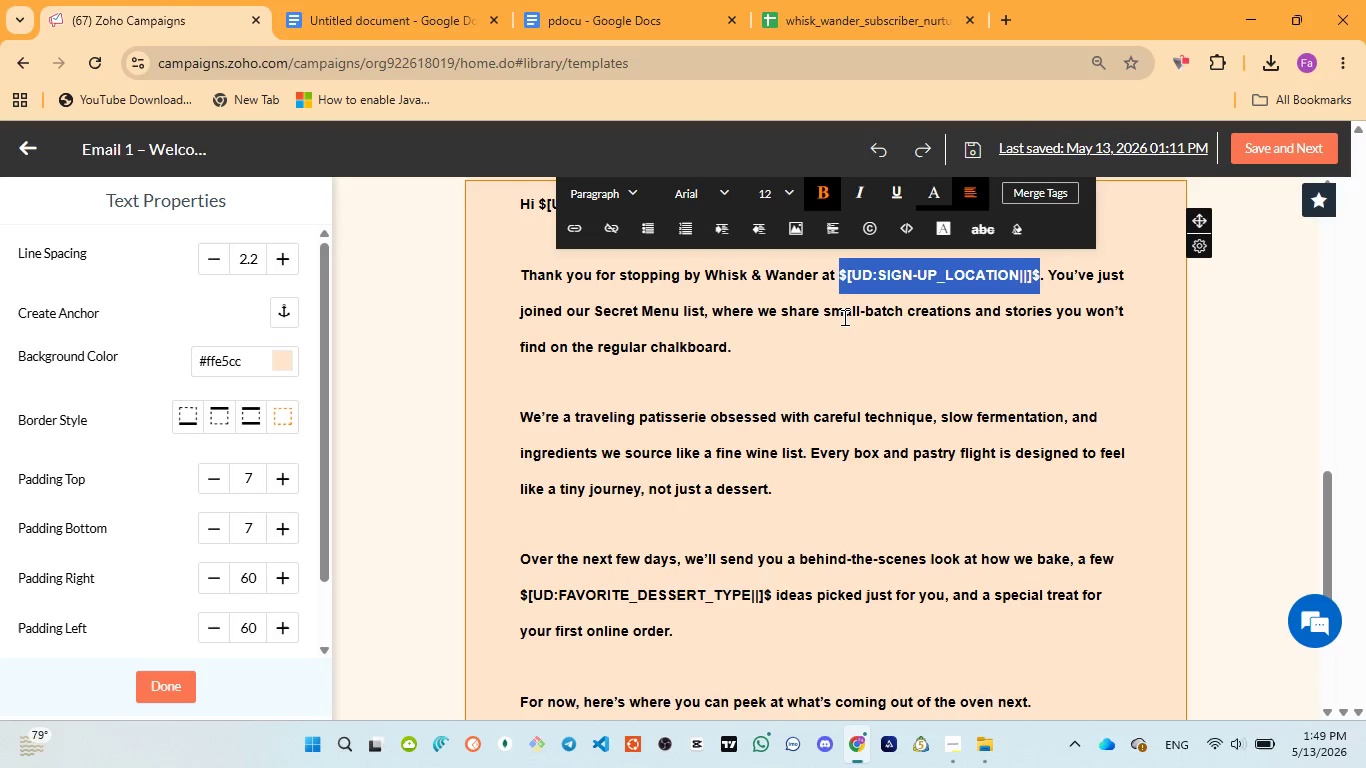 
scroll: coordinate [729, 404], scroll_direction: down, amount: 1.0
 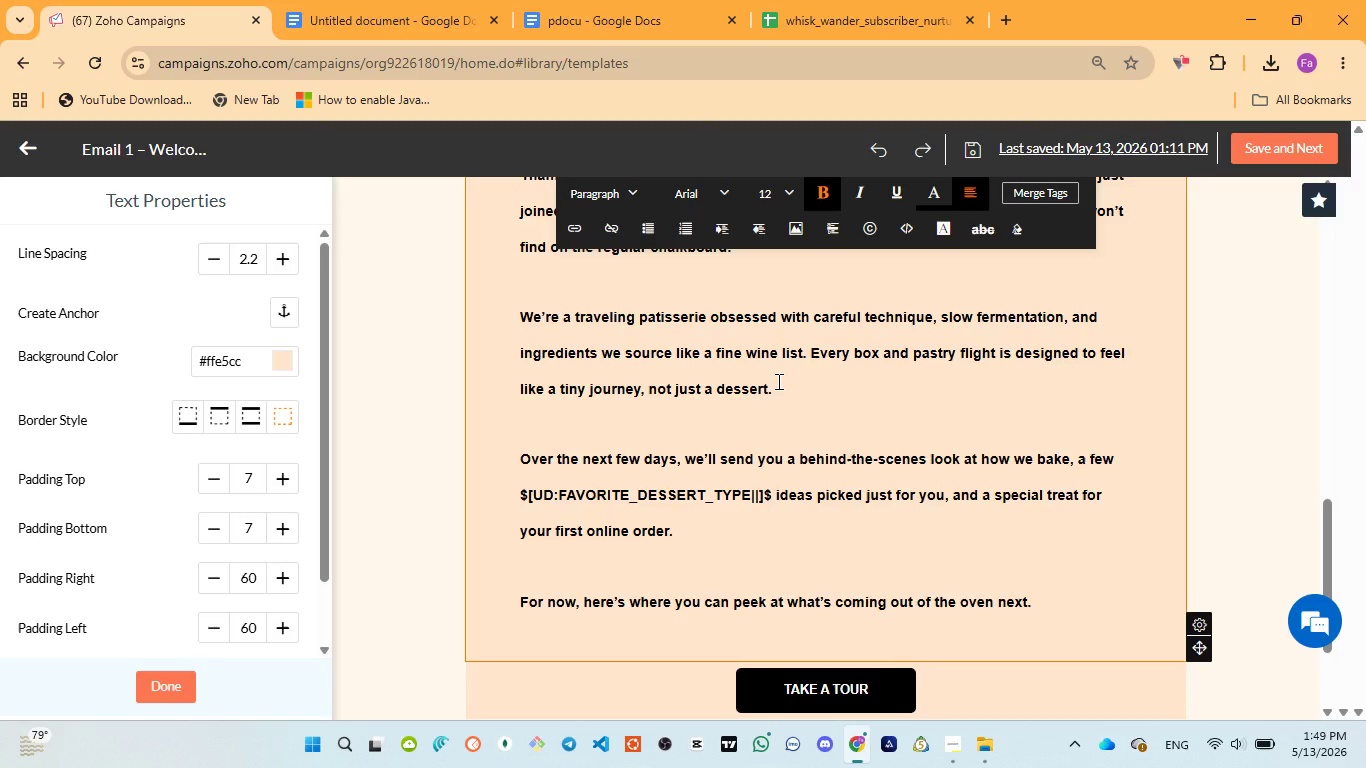 
wait(15.73)
 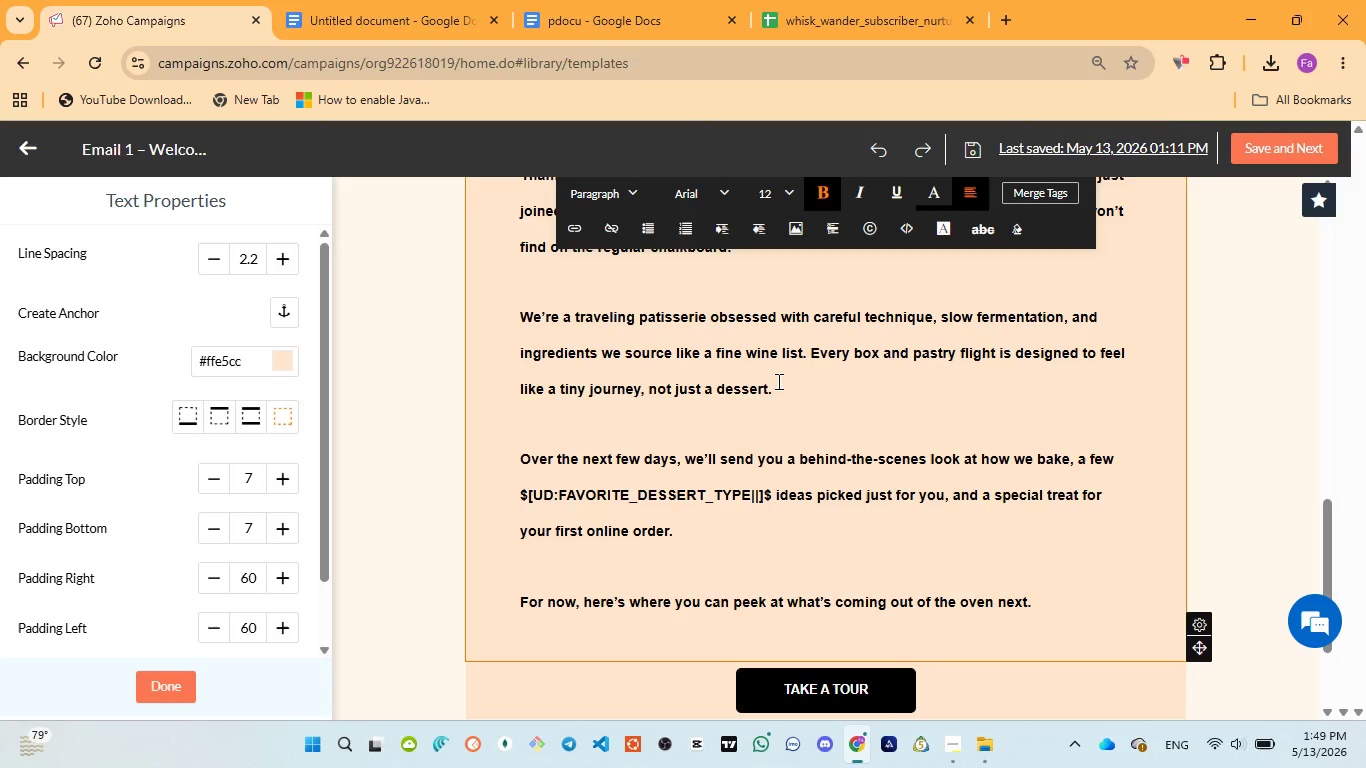 
scroll: coordinate [689, 426], scroll_direction: down, amount: 1.0
 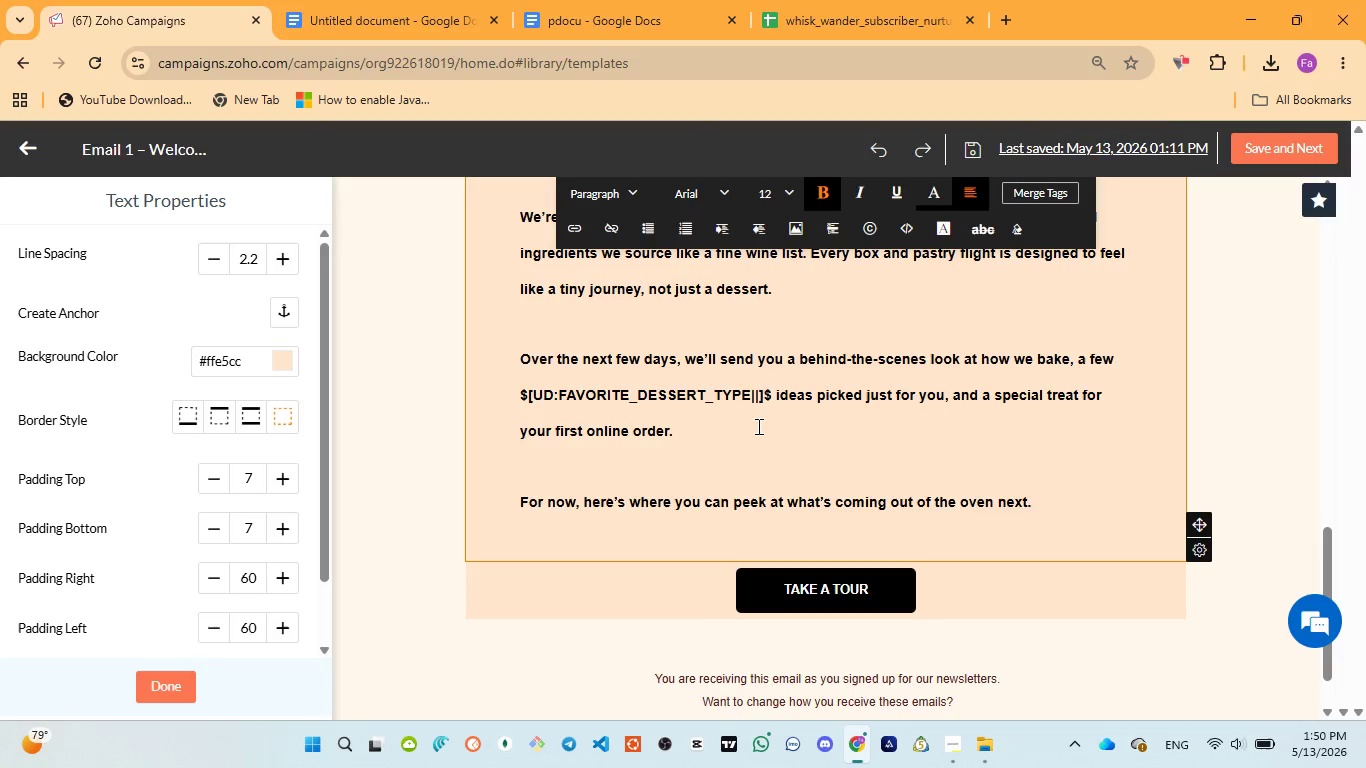 
wait(13.26)
 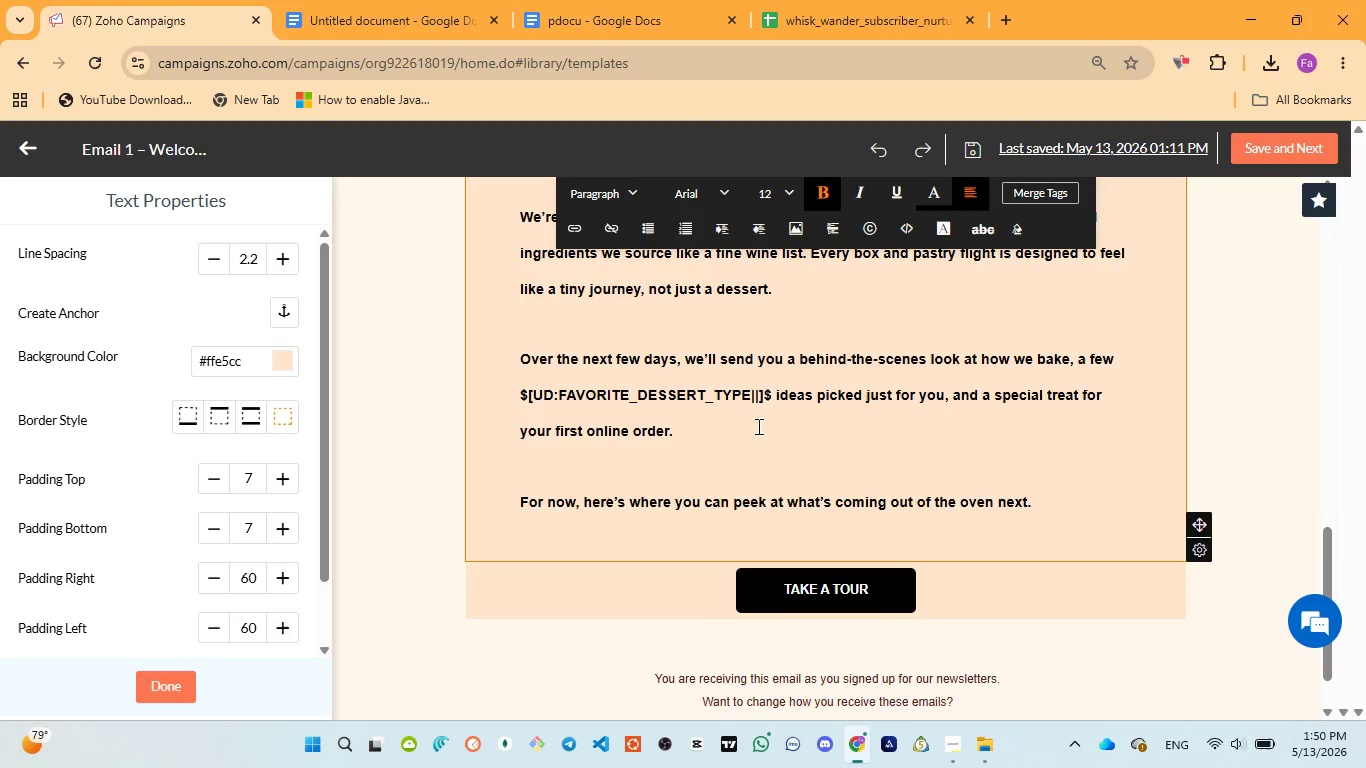 
scroll: coordinate [556, 465], scroll_direction: down, amount: 1.0
 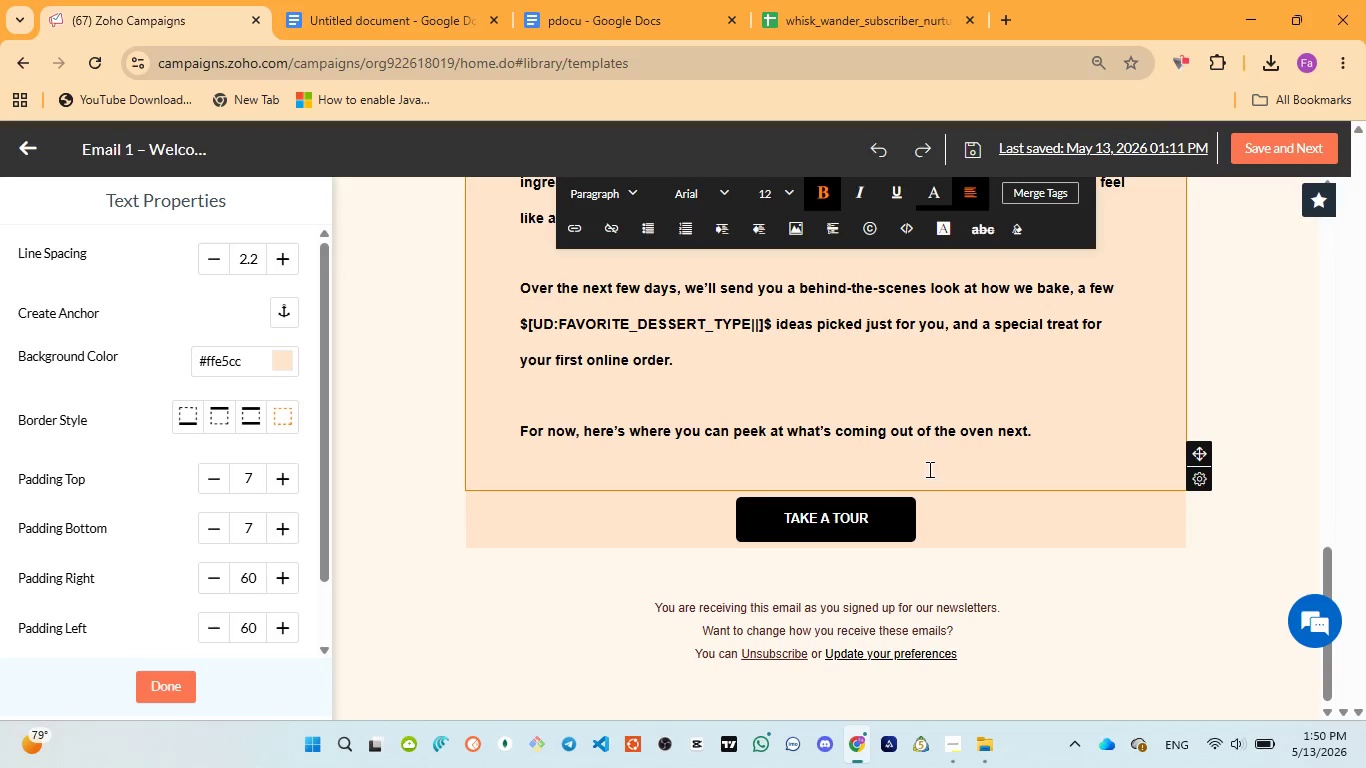 
left_click([624, 16])
 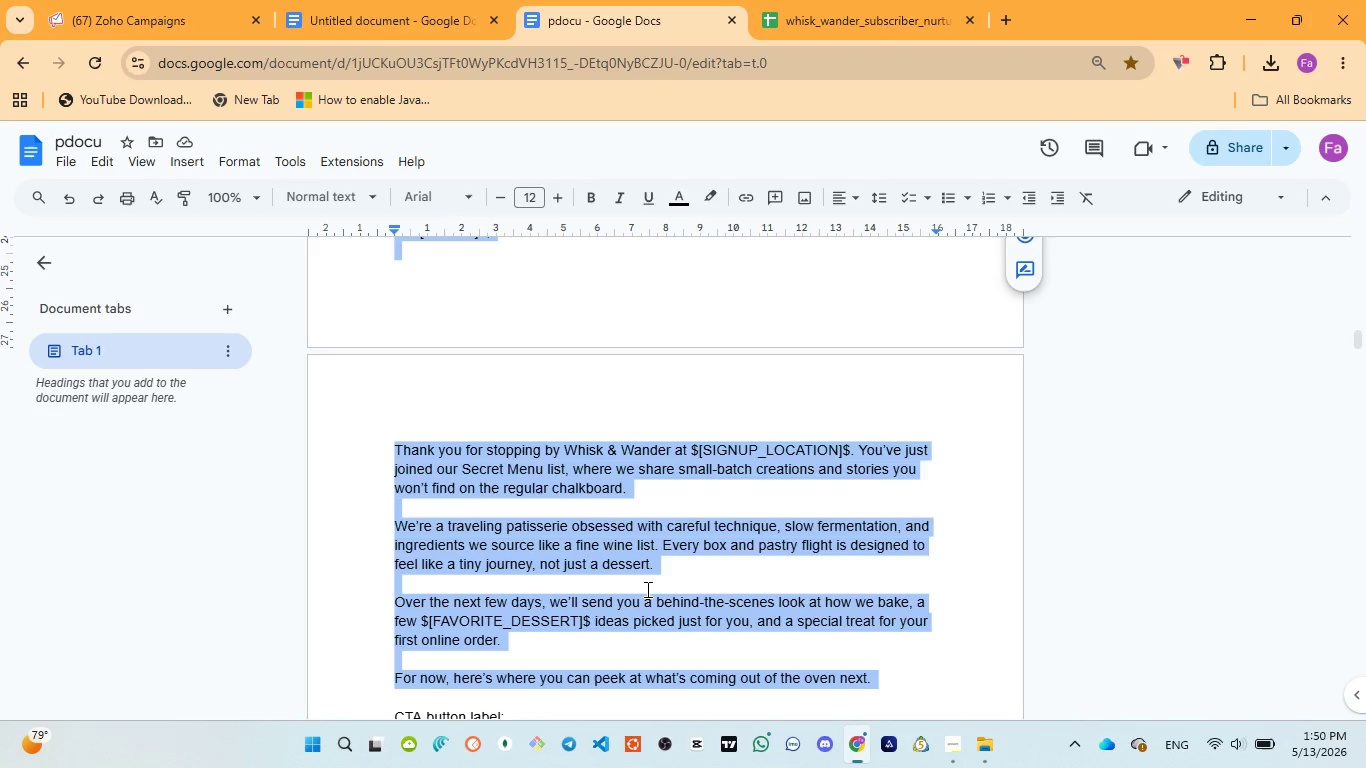 
scroll: coordinate [646, 589], scroll_direction: down, amount: 2.0
 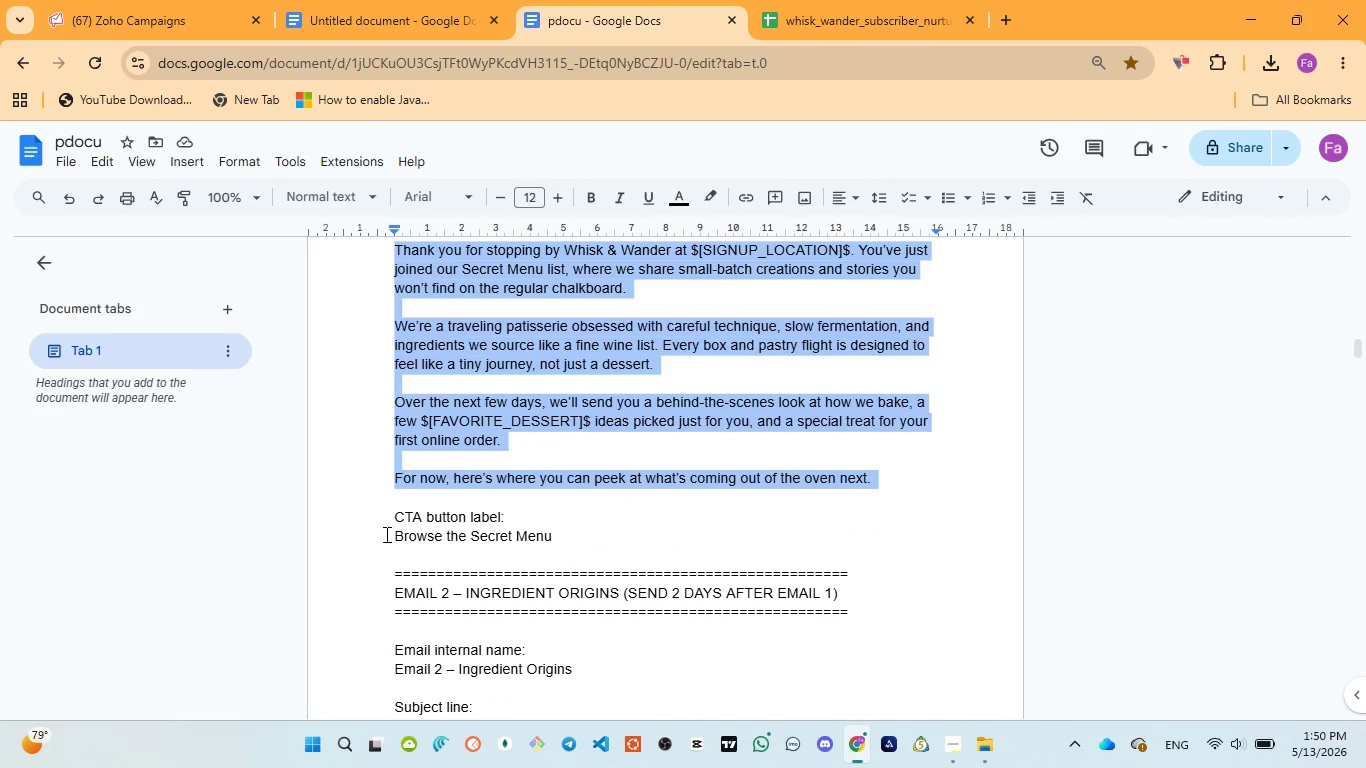 
left_click_drag(start_coordinate=[396, 534], to_coordinate=[562, 546])
 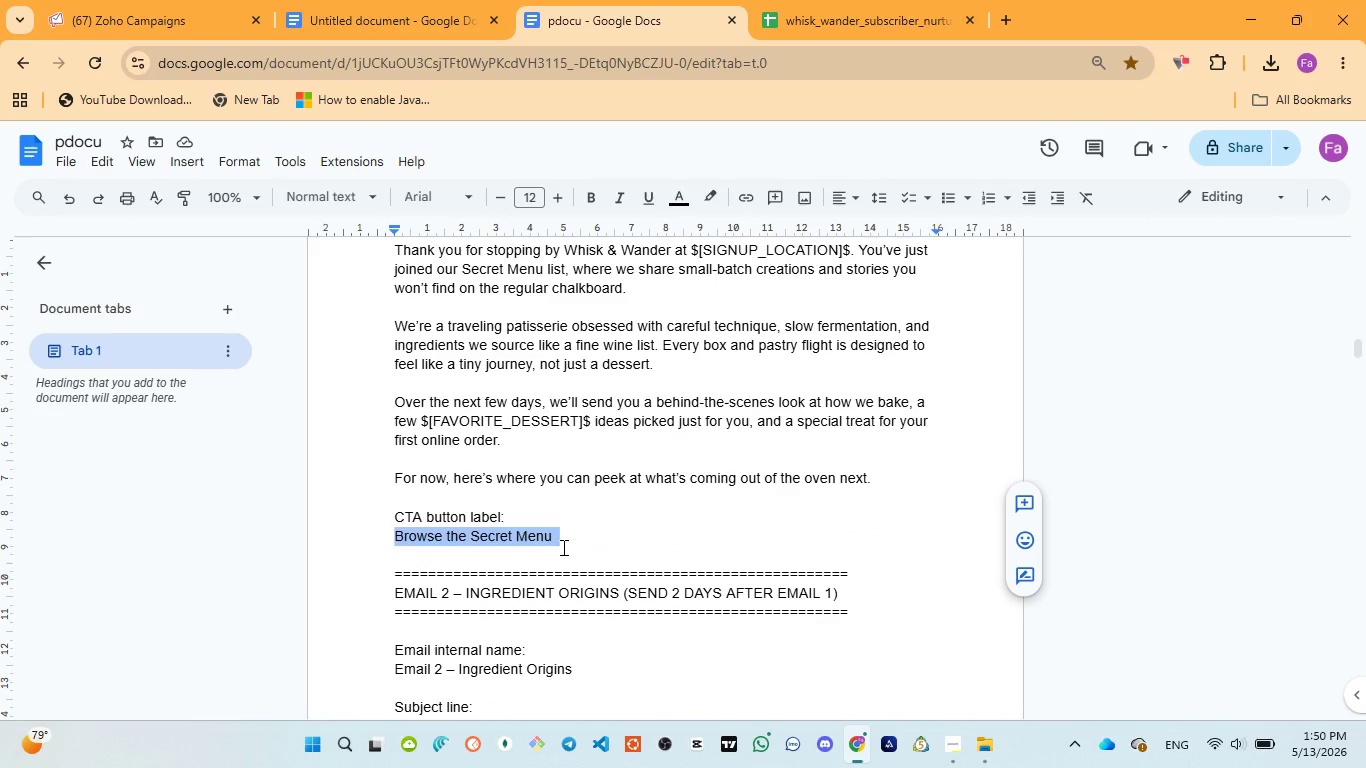 
key(Control+C)
 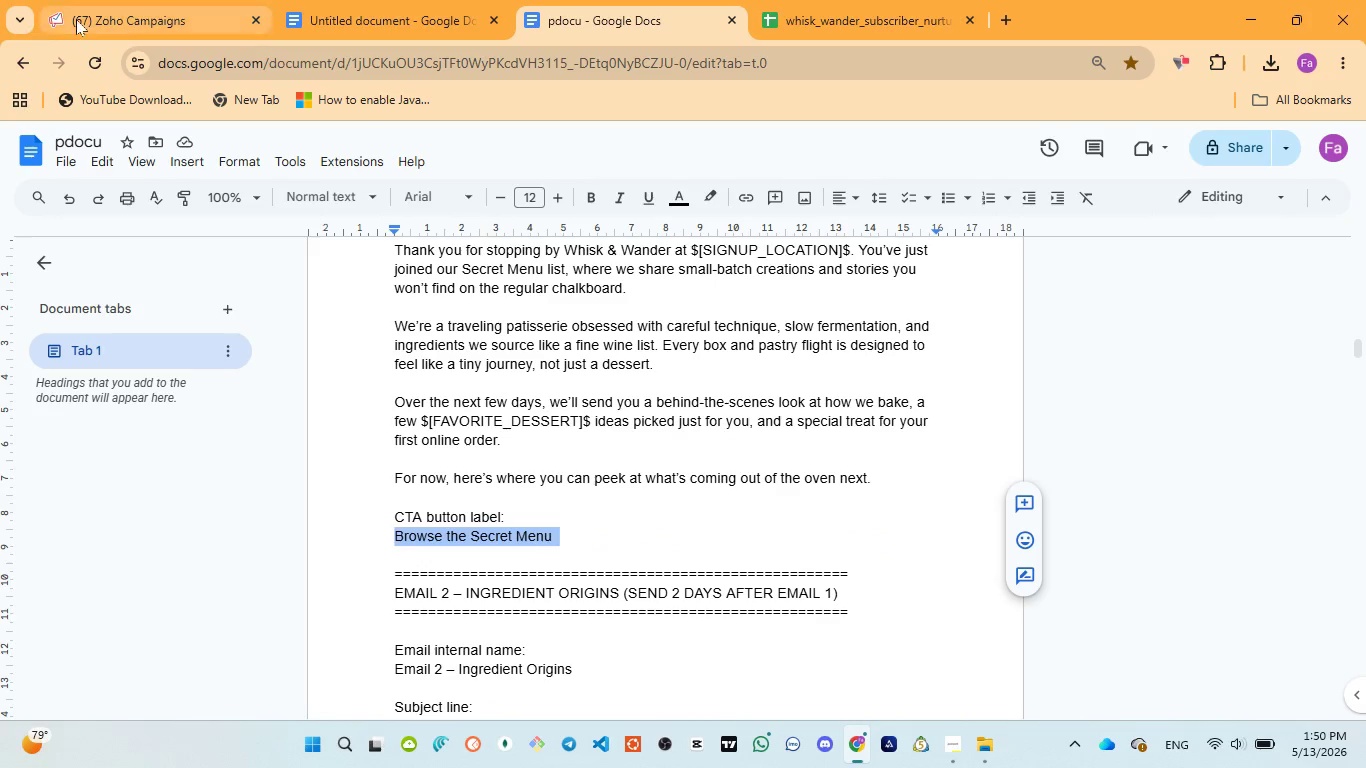 
left_click([76, 18])
 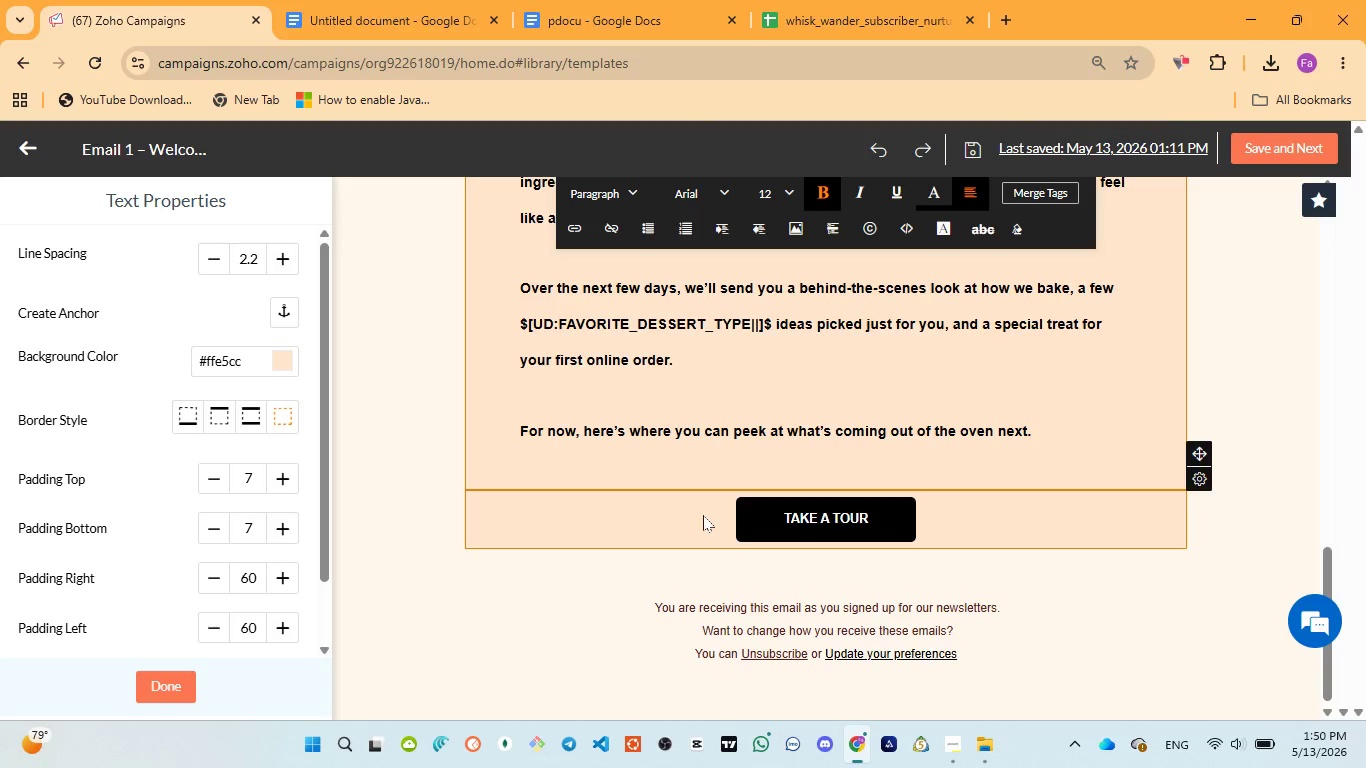 
left_click([707, 516])
 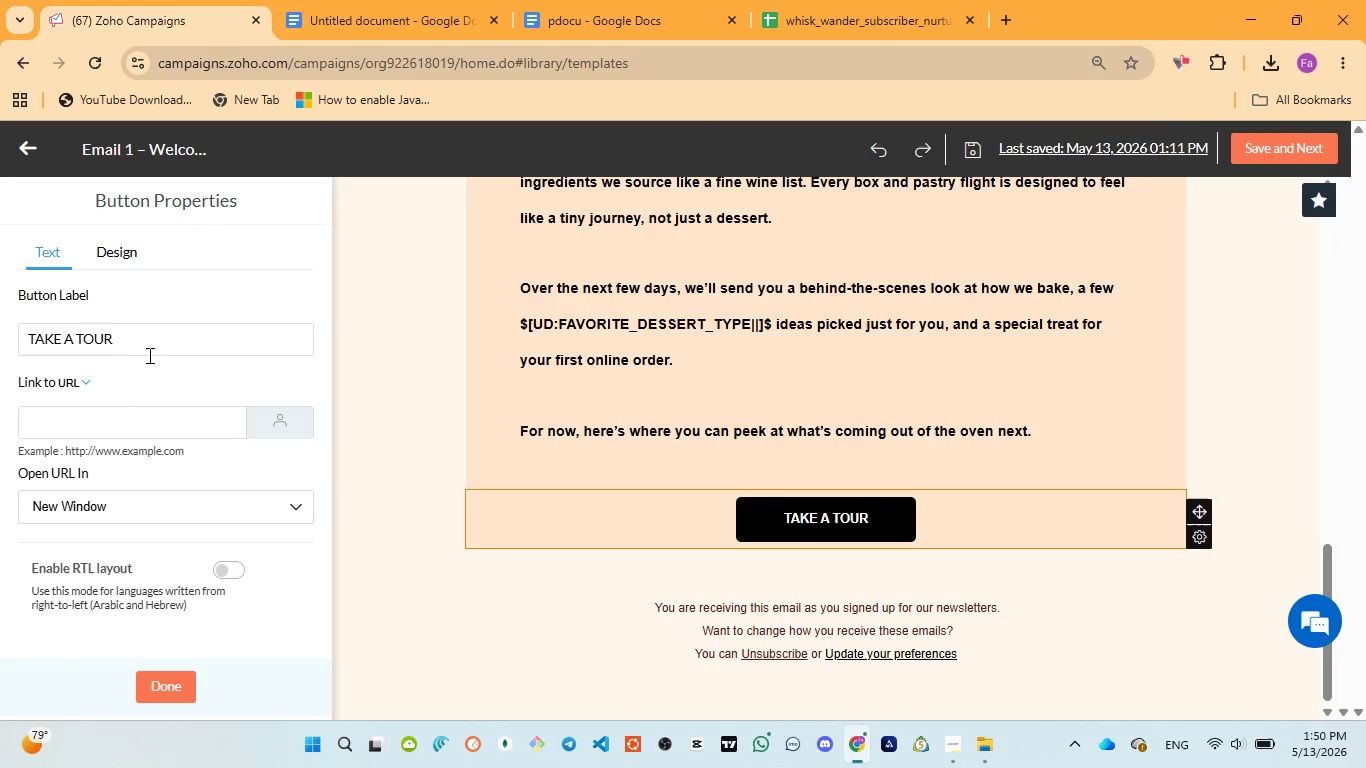 
left_click([142, 352])
 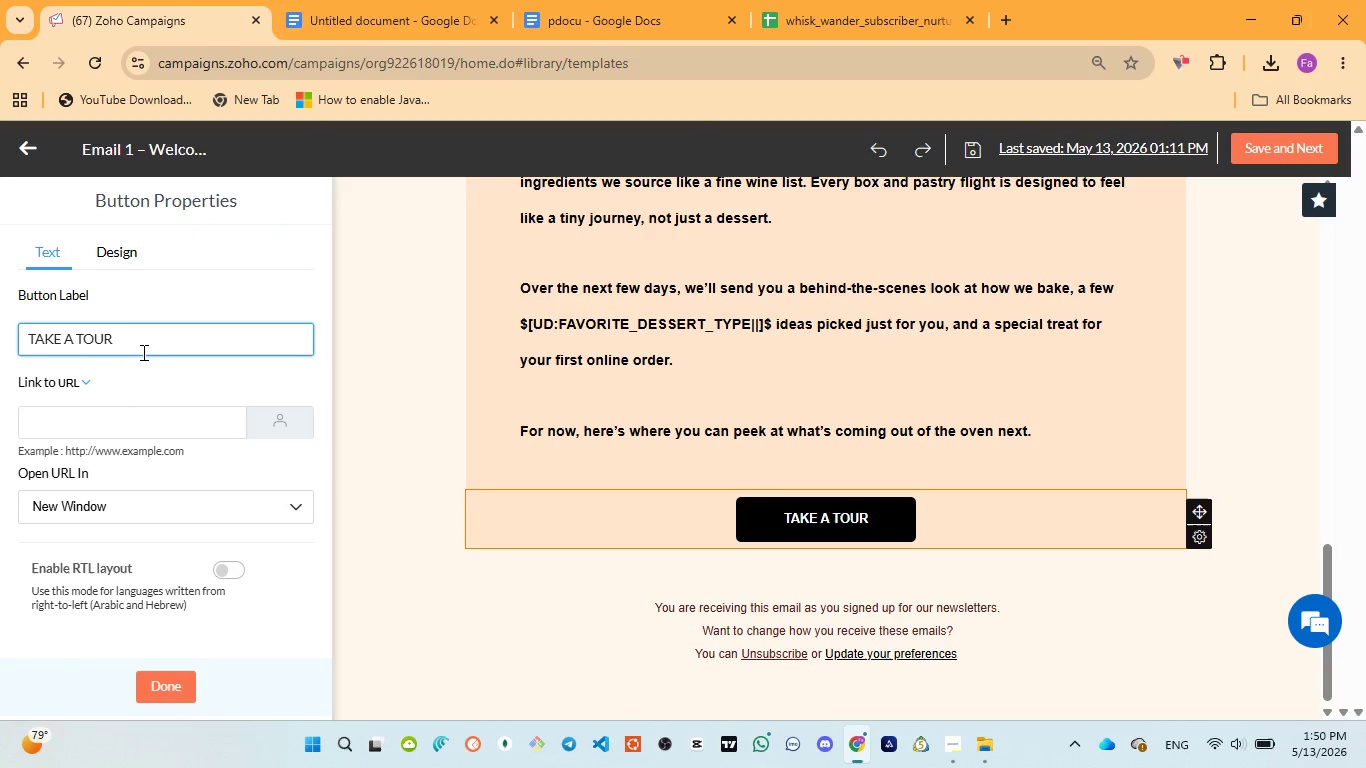 
key(Control+A)
 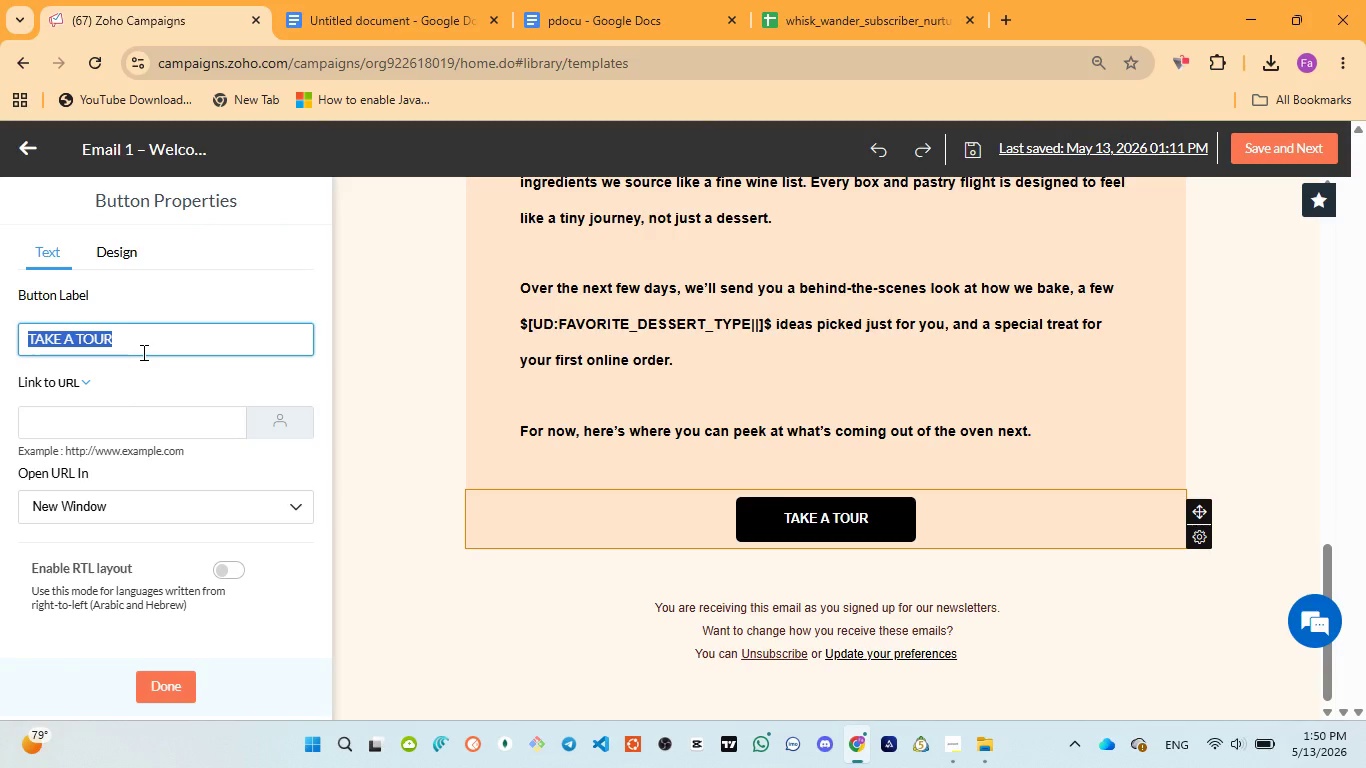 
key(Control+V)
 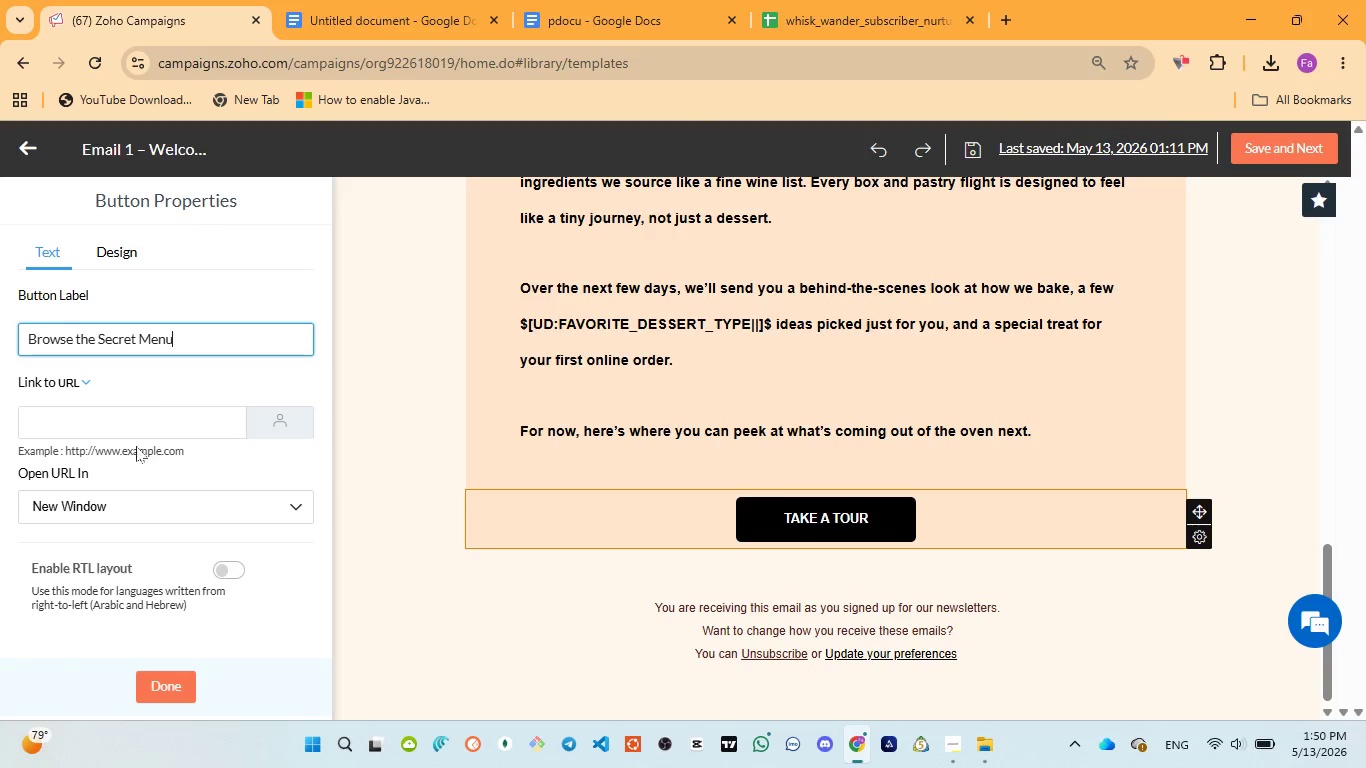 
left_click([136, 430])
 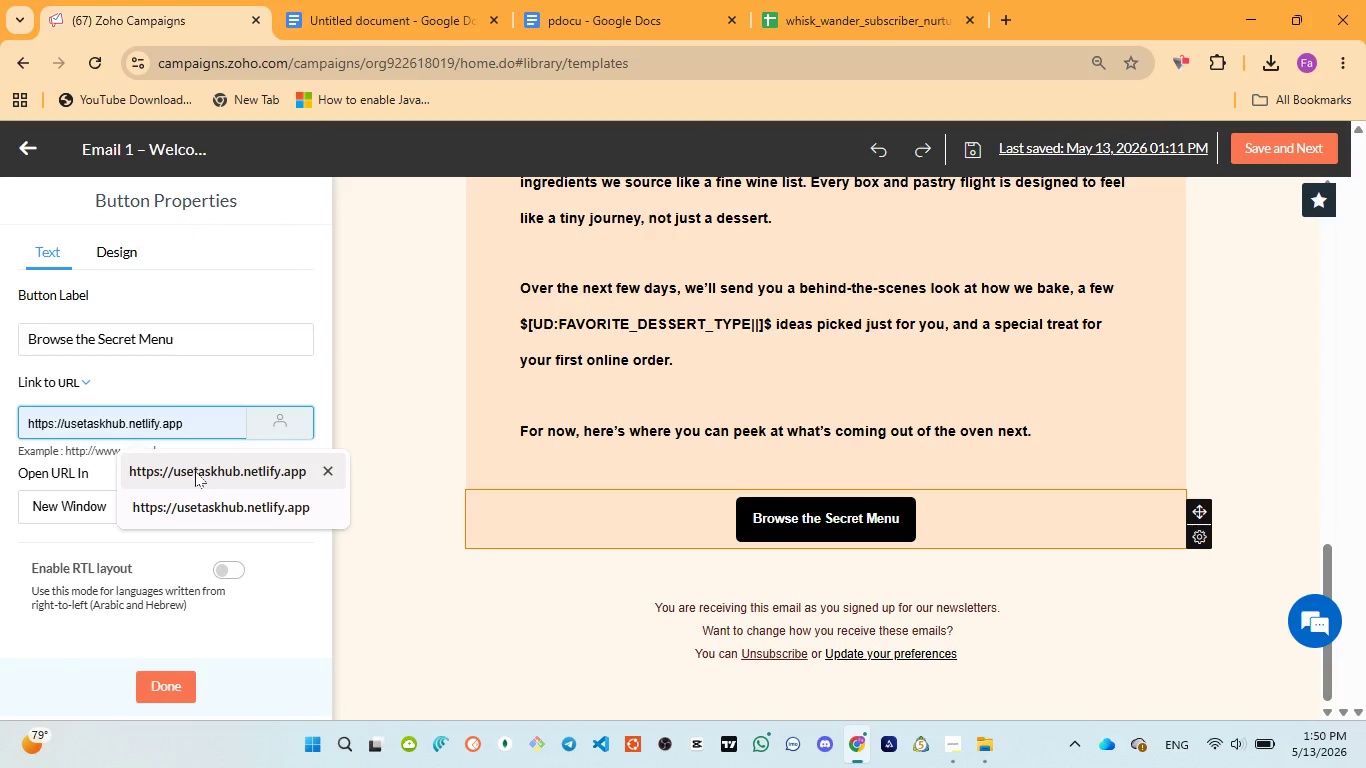 
left_click([195, 471])
 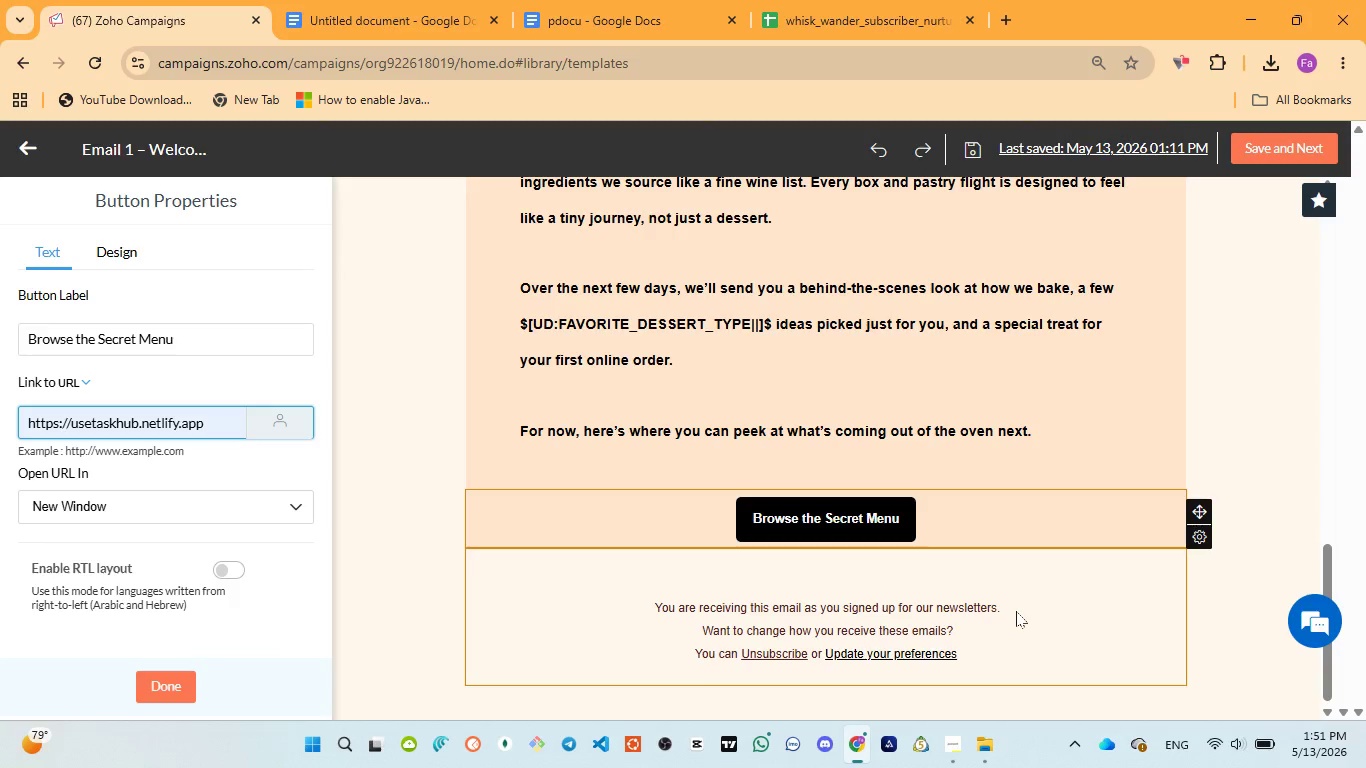 
wait(26.98)
 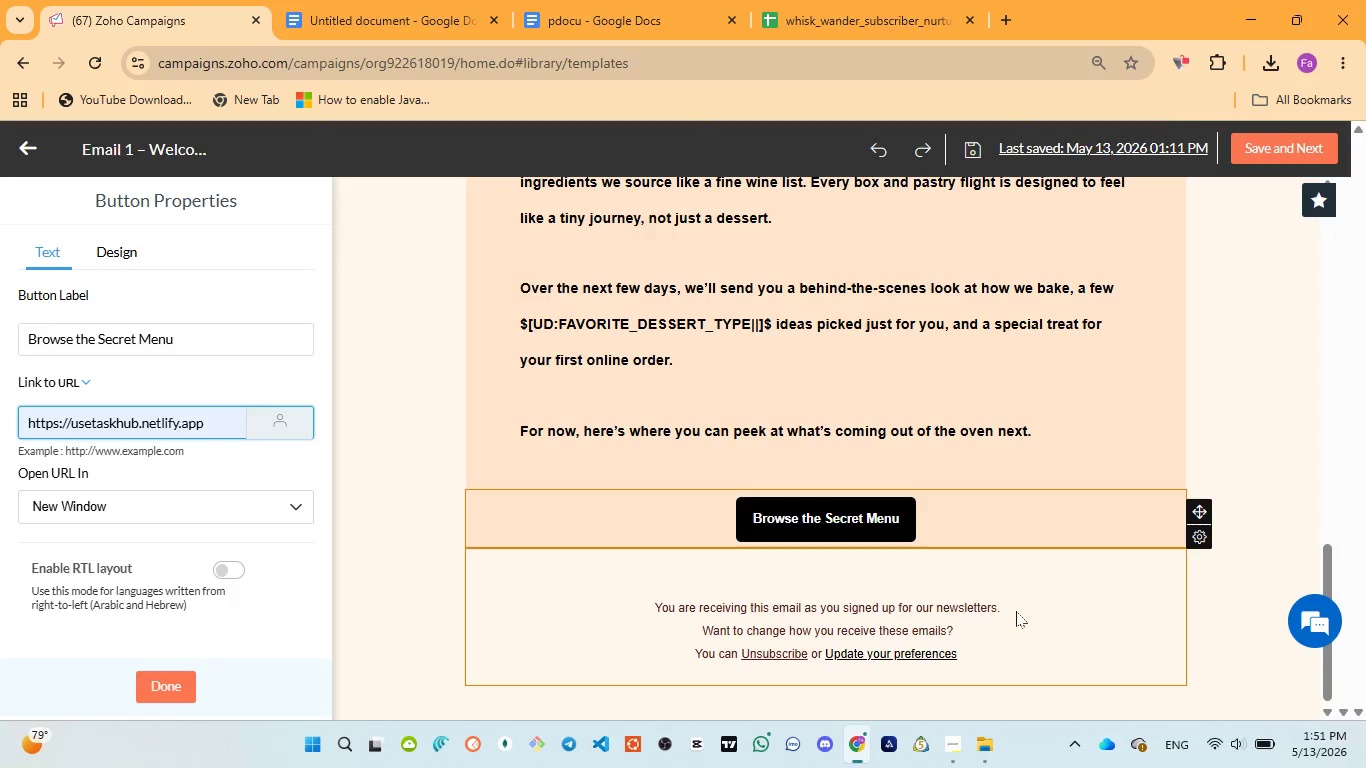 
scroll: coordinate [1234, 454], scroll_direction: up, amount: 6.0
 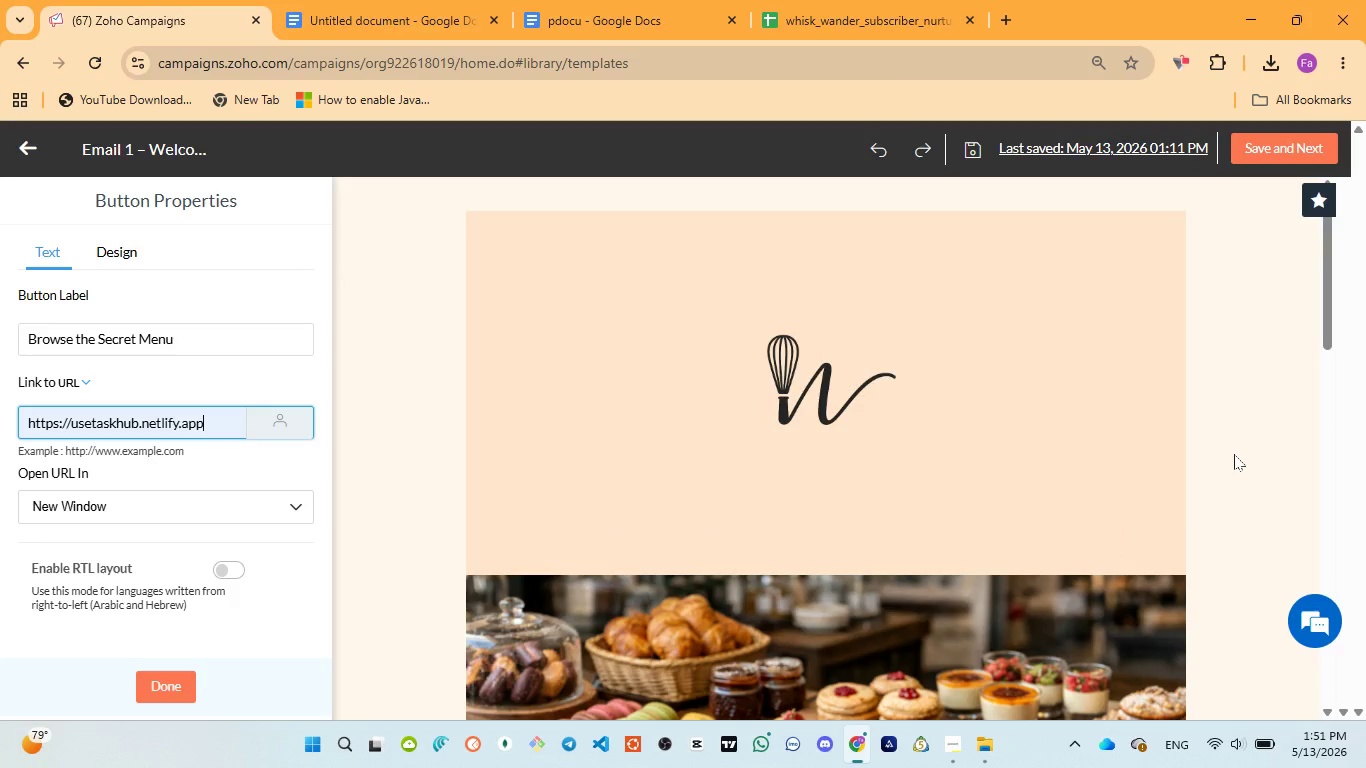 
wait(6.95)
 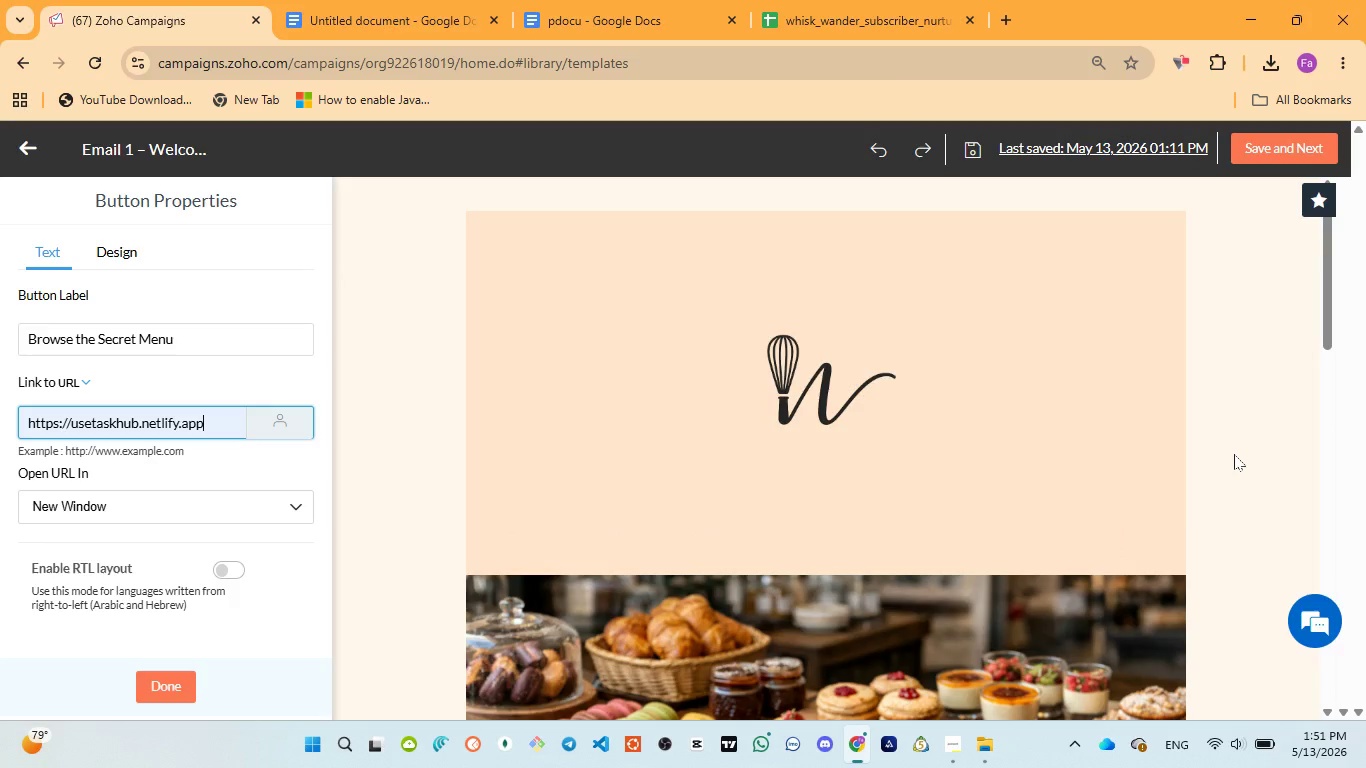 
scroll: coordinate [1234, 459], scroll_direction: down, amount: 6.0
 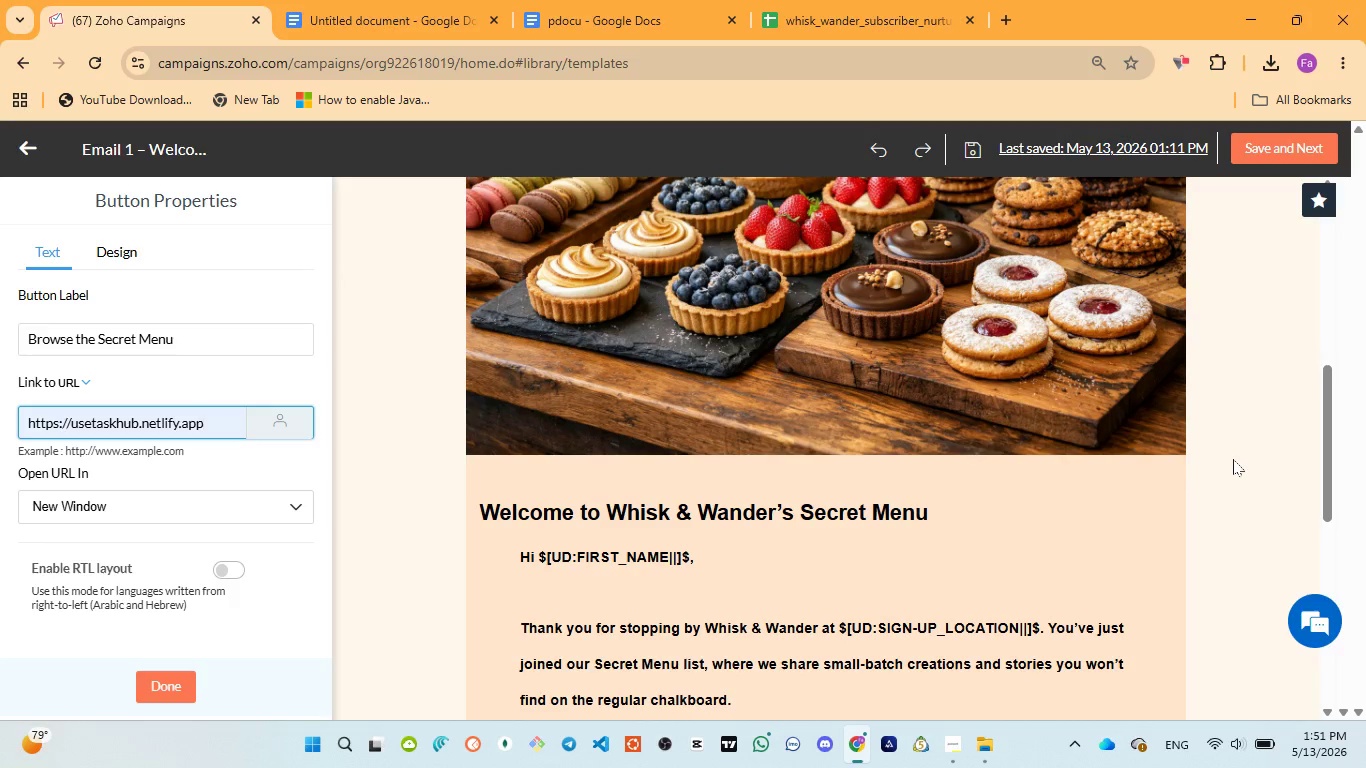 
scroll: coordinate [1233, 459], scroll_direction: up, amount: 12.0
 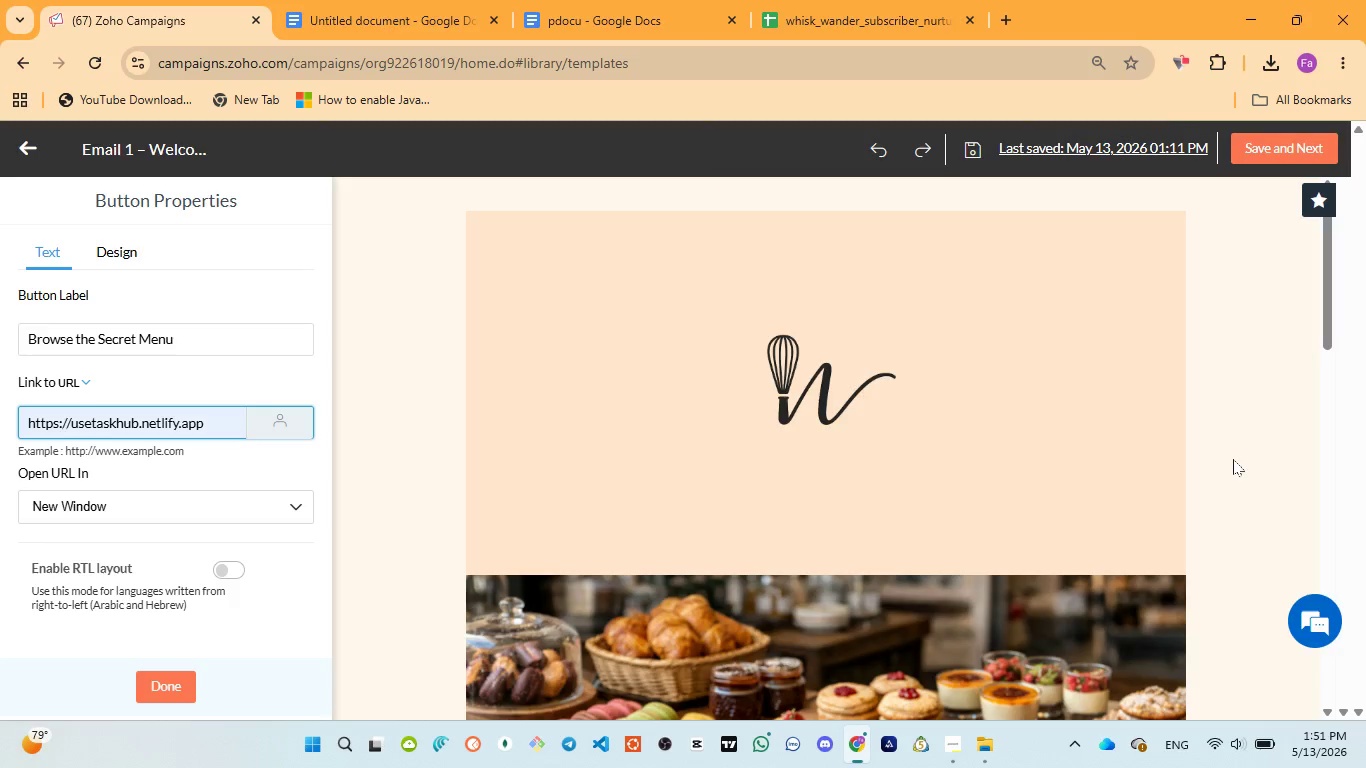 
scroll: coordinate [1233, 459], scroll_direction: down, amount: 3.0
 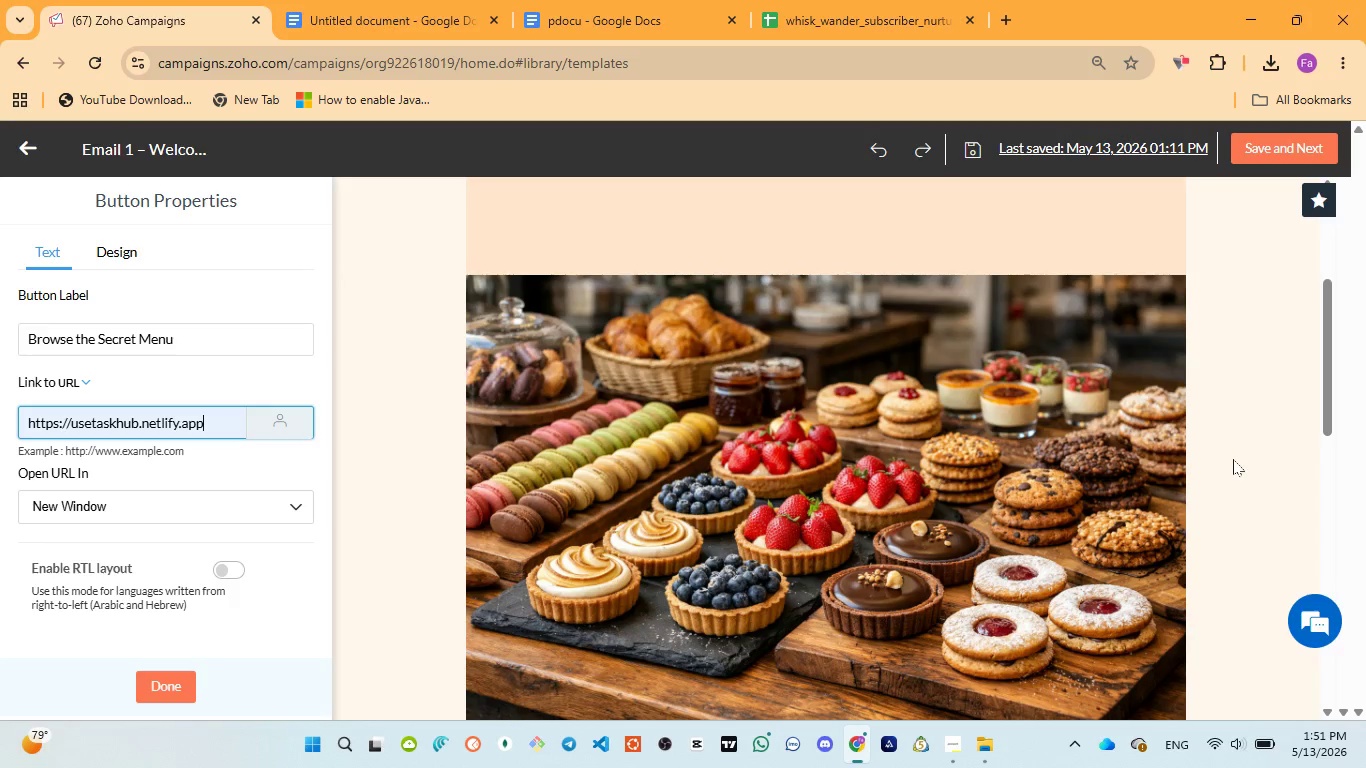 
scroll: coordinate [1233, 459], scroll_direction: up, amount: 12.0
 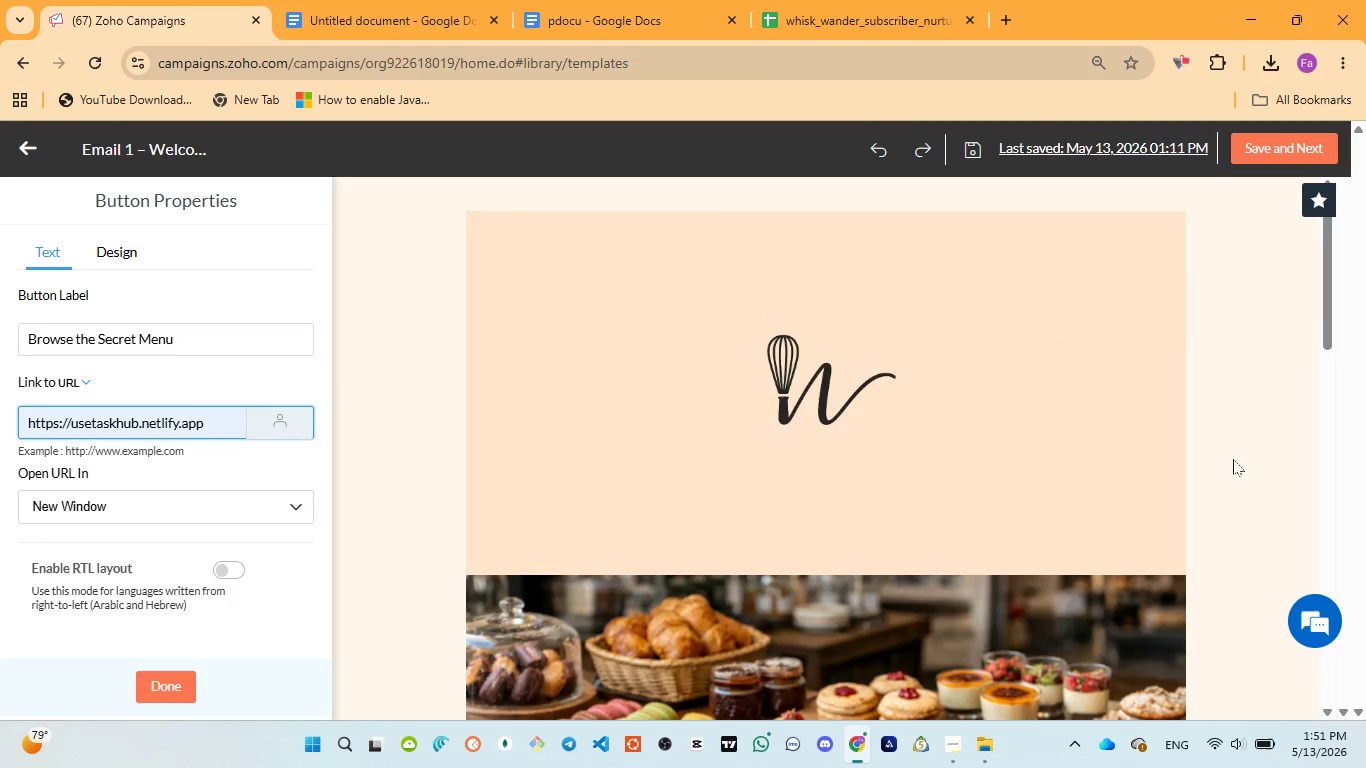 
scroll: coordinate [1233, 460], scroll_direction: down, amount: 4.0
 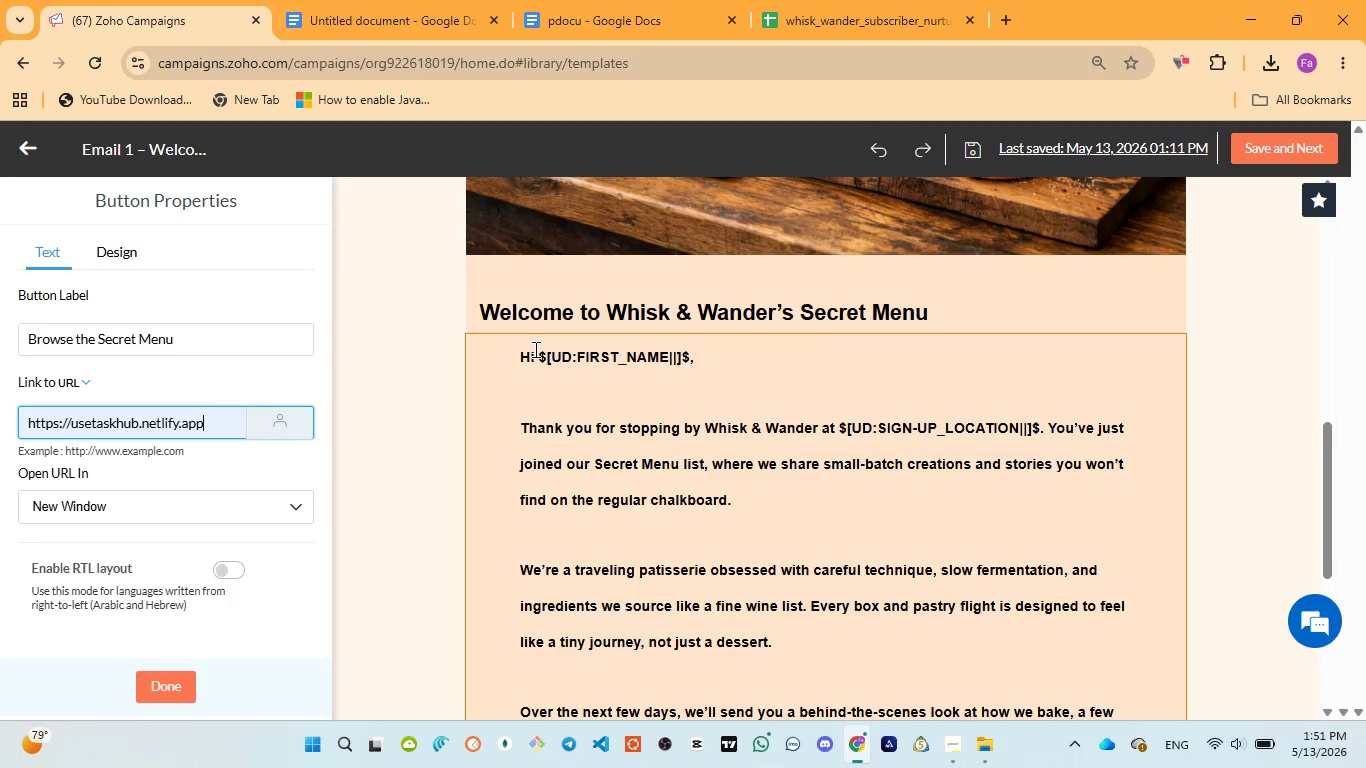 
left_click_drag(start_coordinate=[539, 349], to_coordinate=[688, 357])
 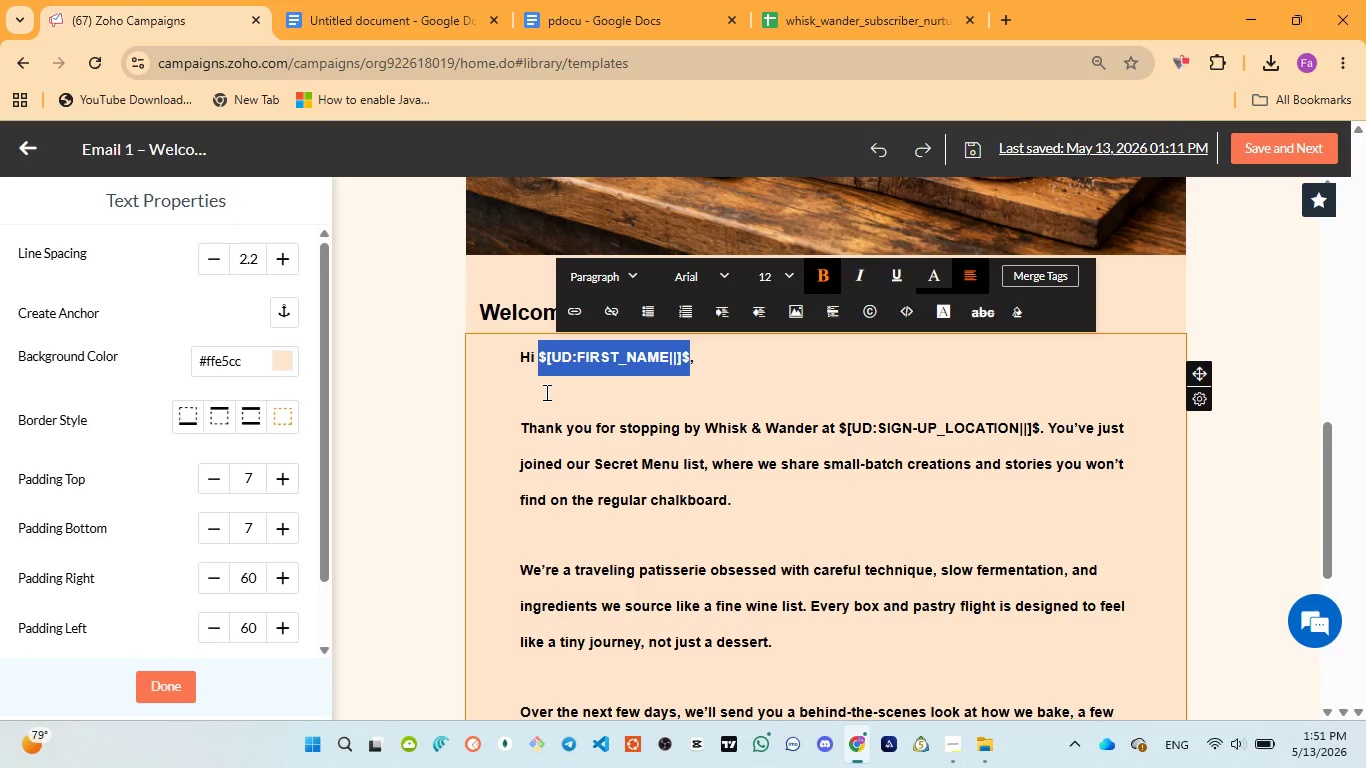 
left_click([545, 392])
 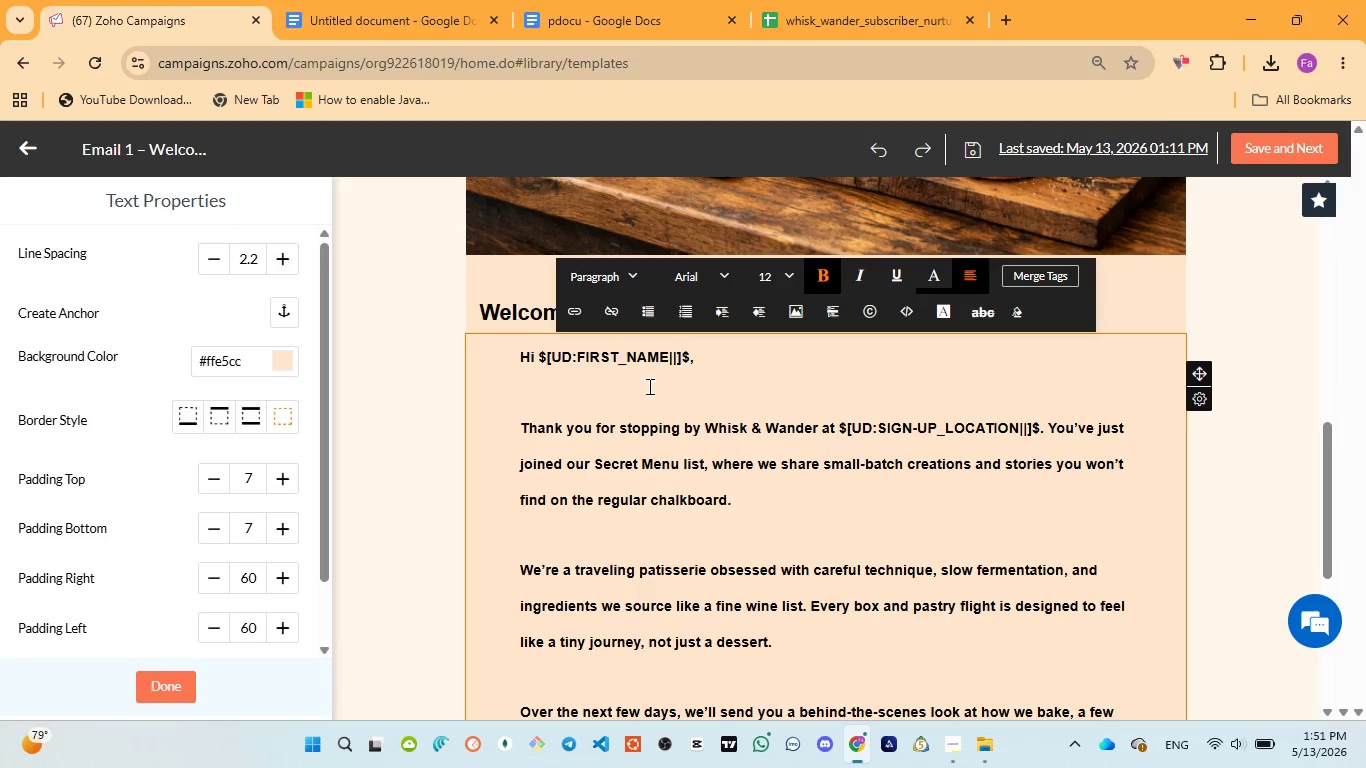 
scroll: coordinate [696, 386], scroll_direction: down, amount: 1.0
 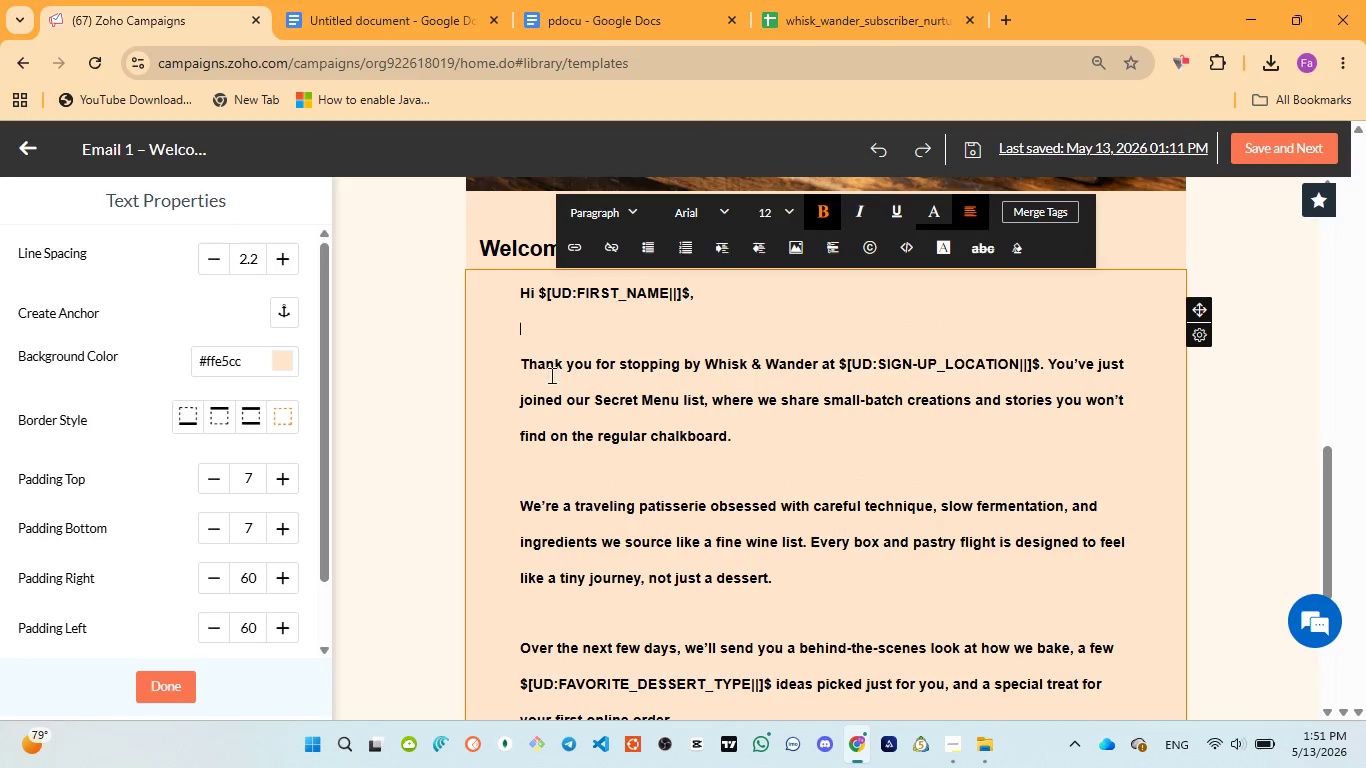 
left_click([546, 378])
 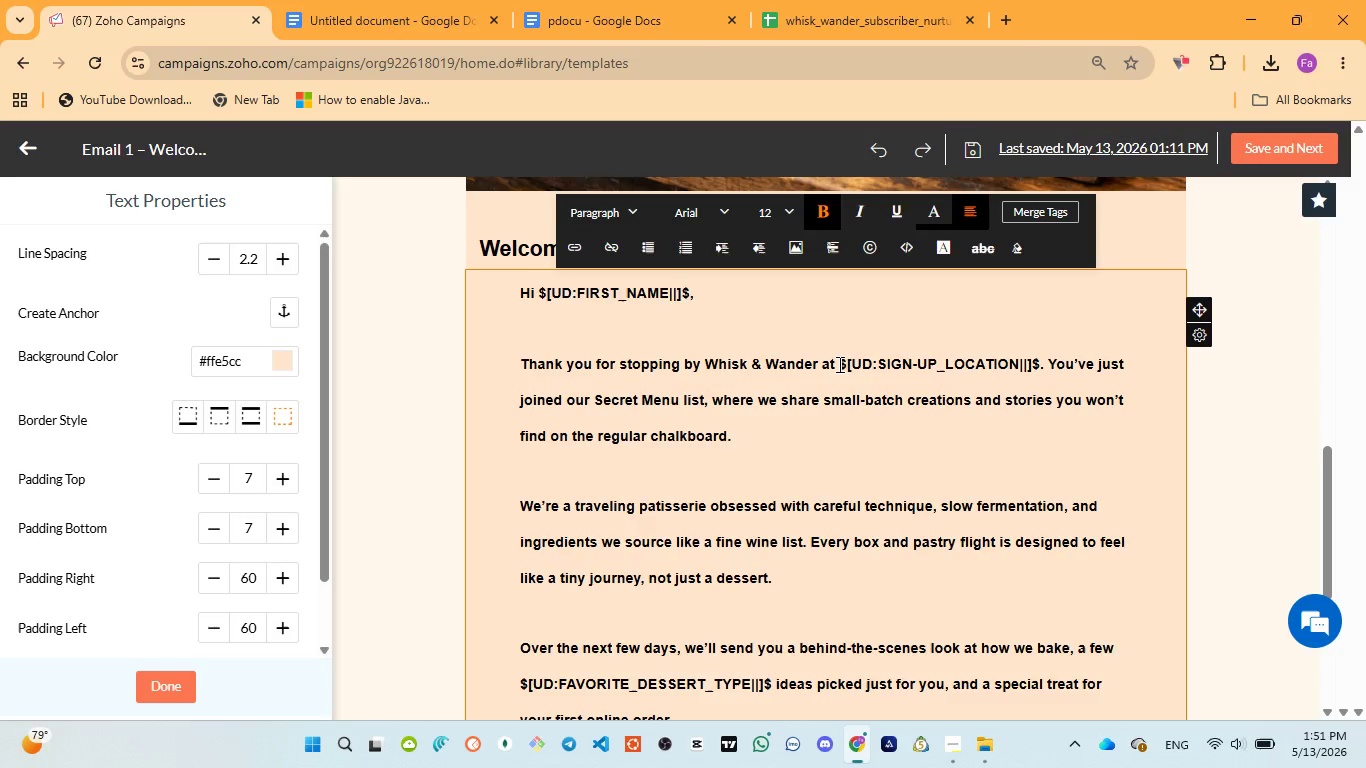 
left_click_drag(start_coordinate=[838, 364], to_coordinate=[1040, 358])
 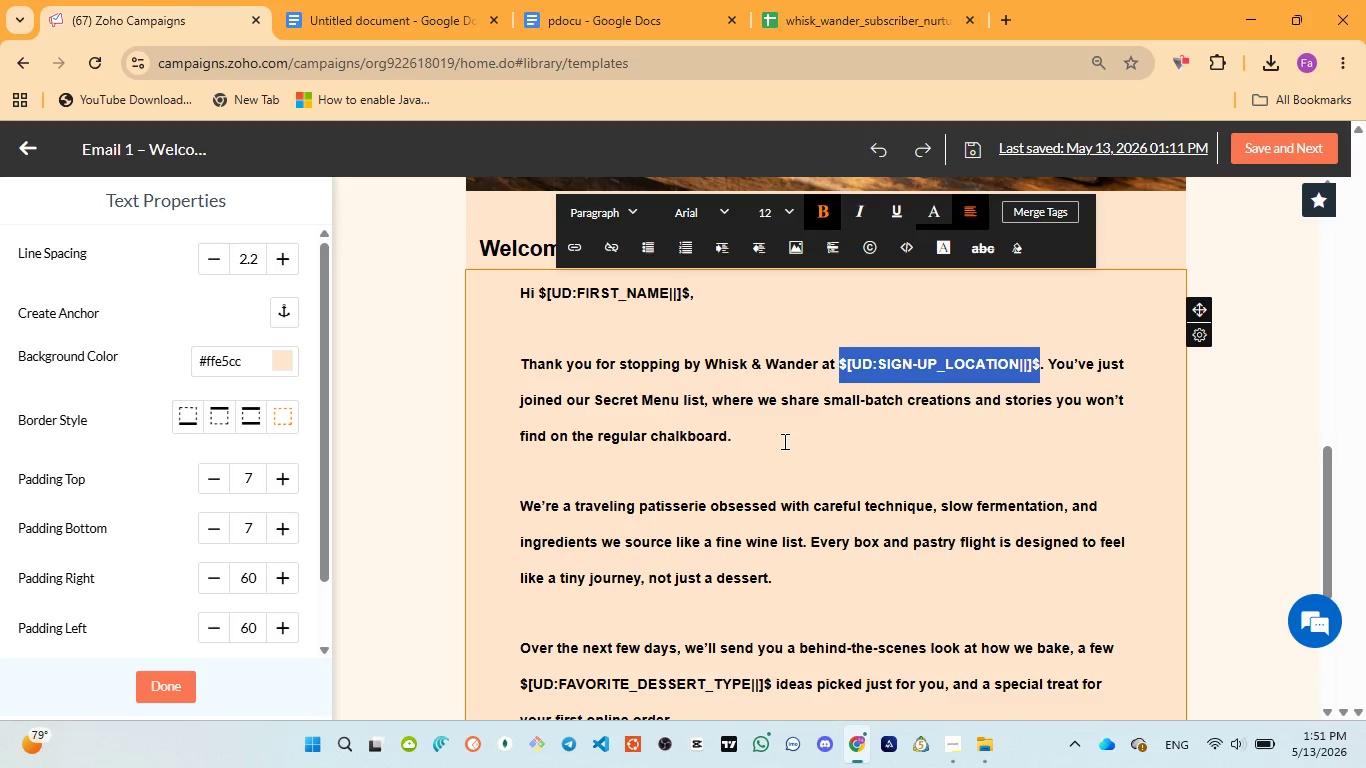 
wait(10.23)
 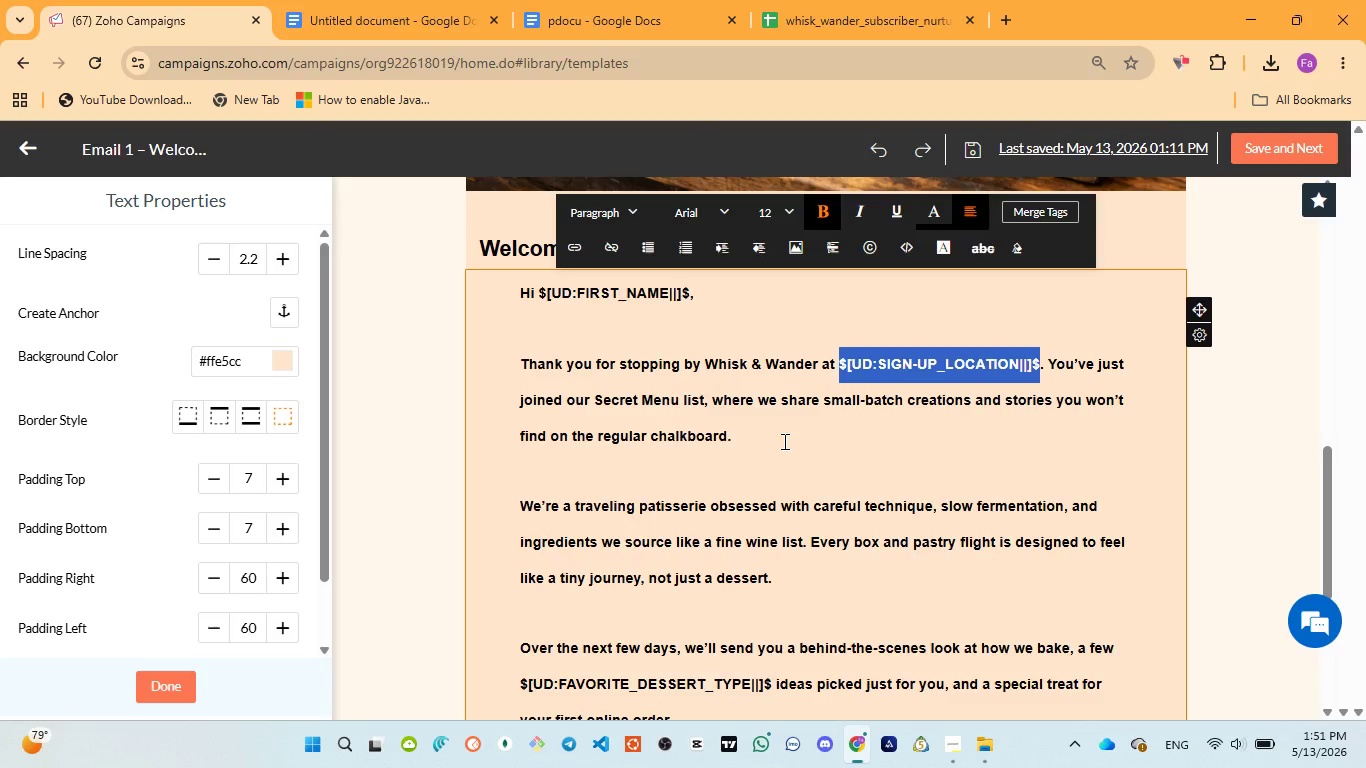 
scroll: coordinate [756, 450], scroll_direction: down, amount: 2.0
 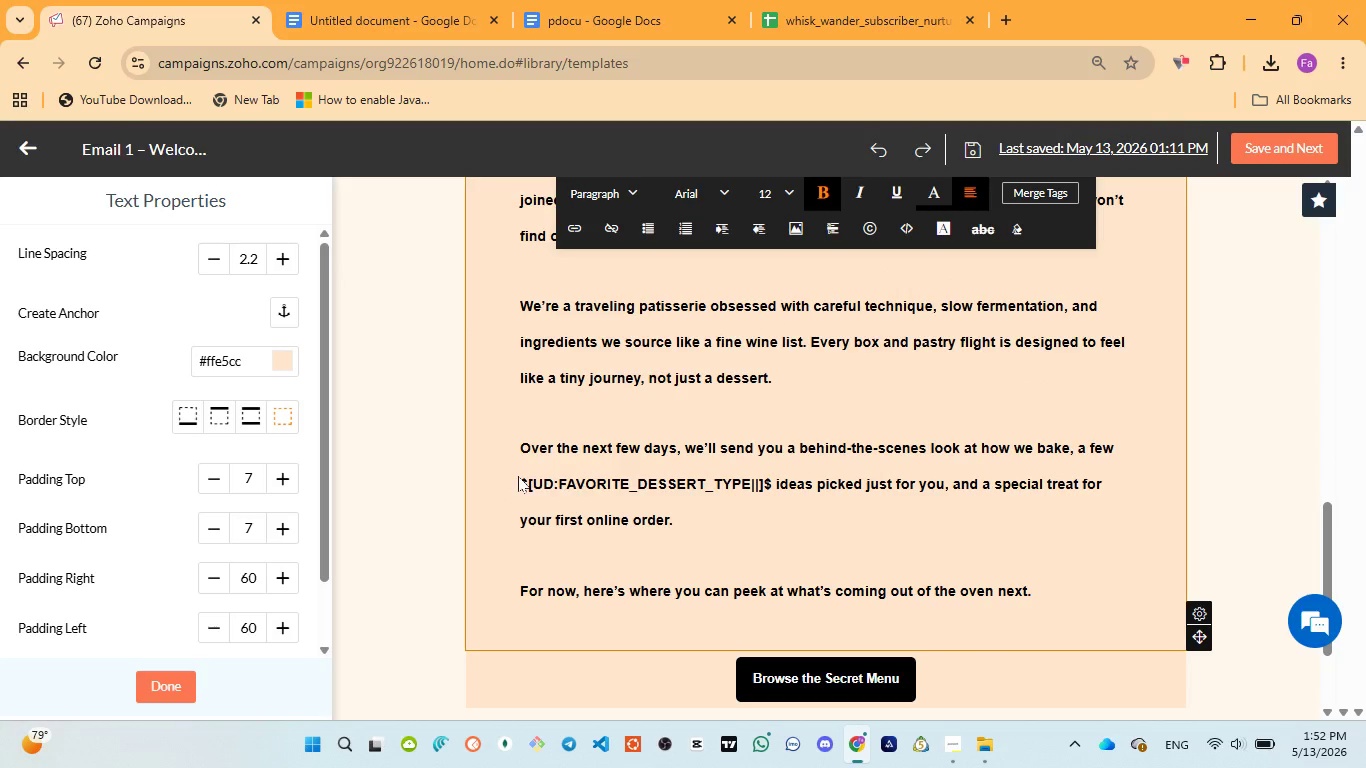 
left_click_drag(start_coordinate=[522, 476], to_coordinate=[768, 480])
 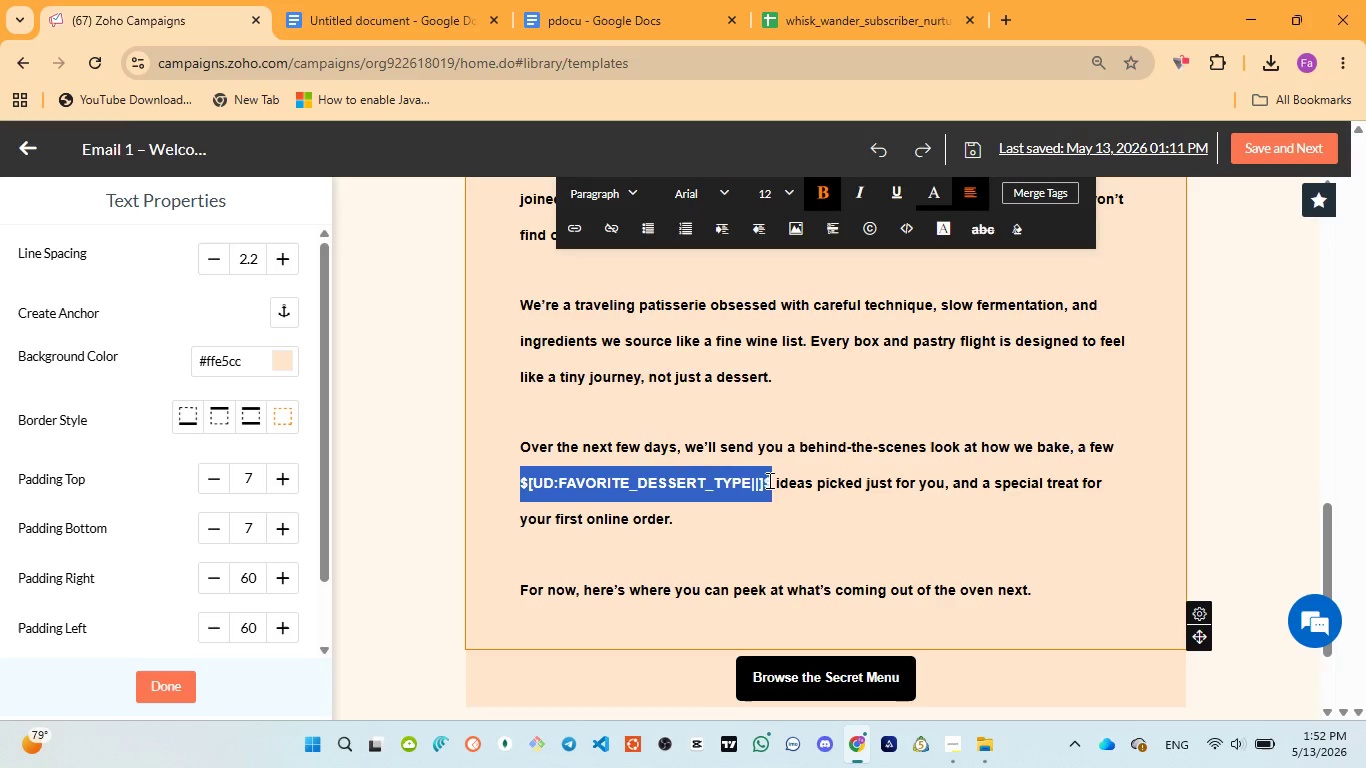 
scroll: coordinate [760, 487], scroll_direction: down, amount: 4.0
 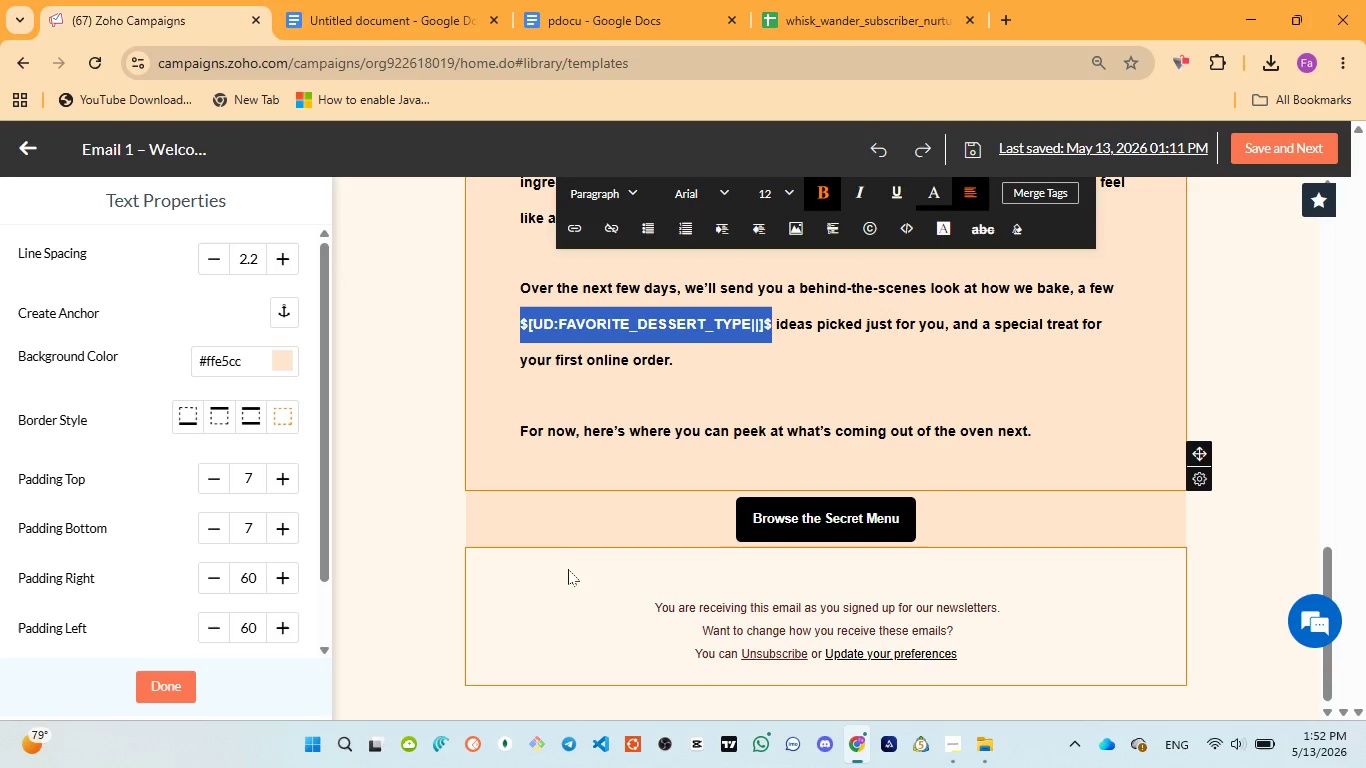 
left_click([569, 570])
 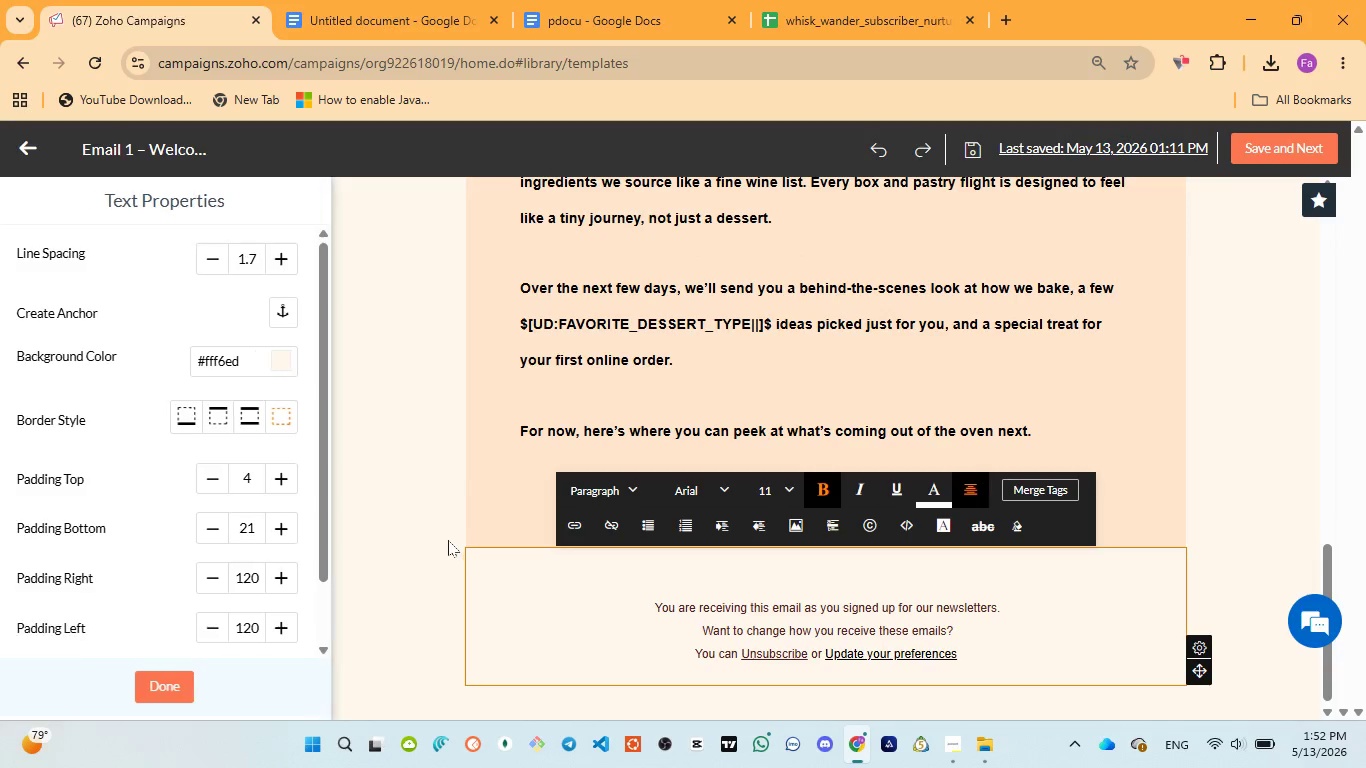 
left_click([448, 540])
 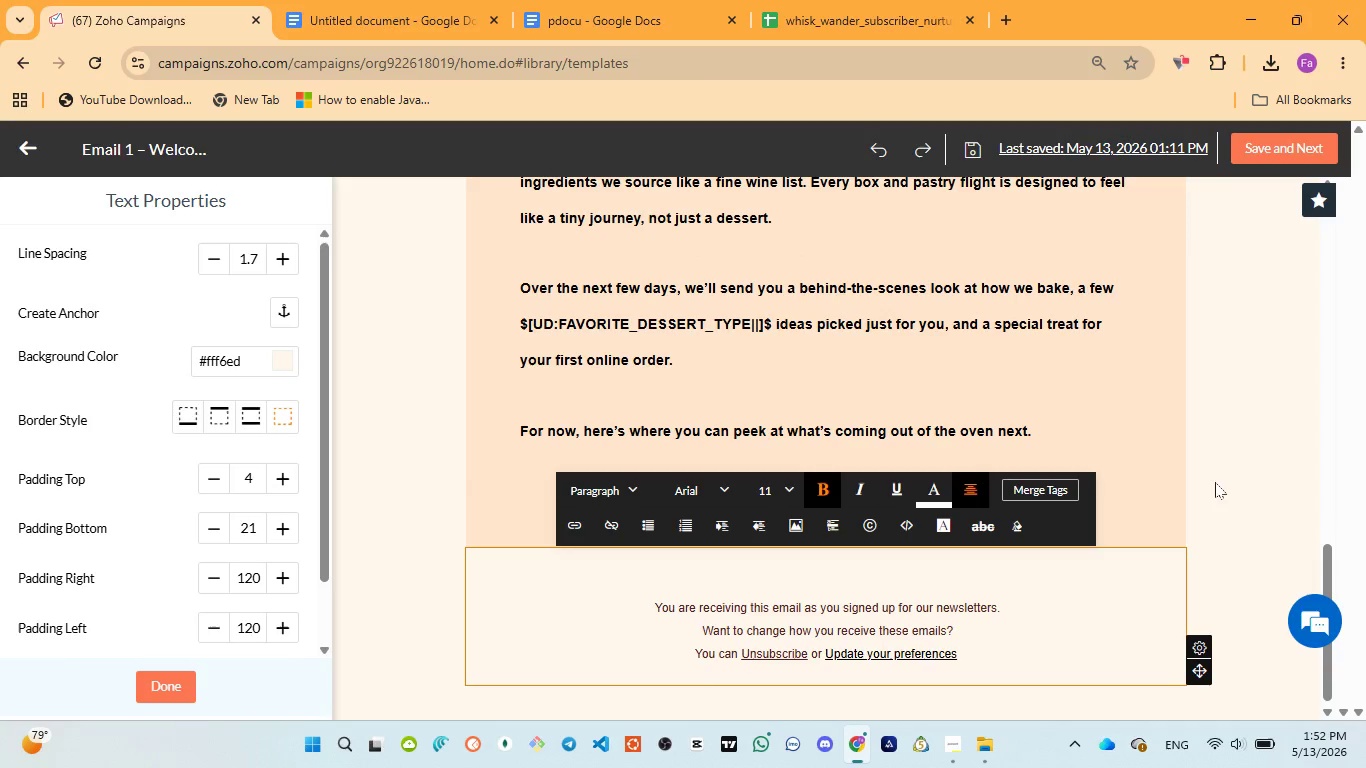 
left_click([1235, 470])
 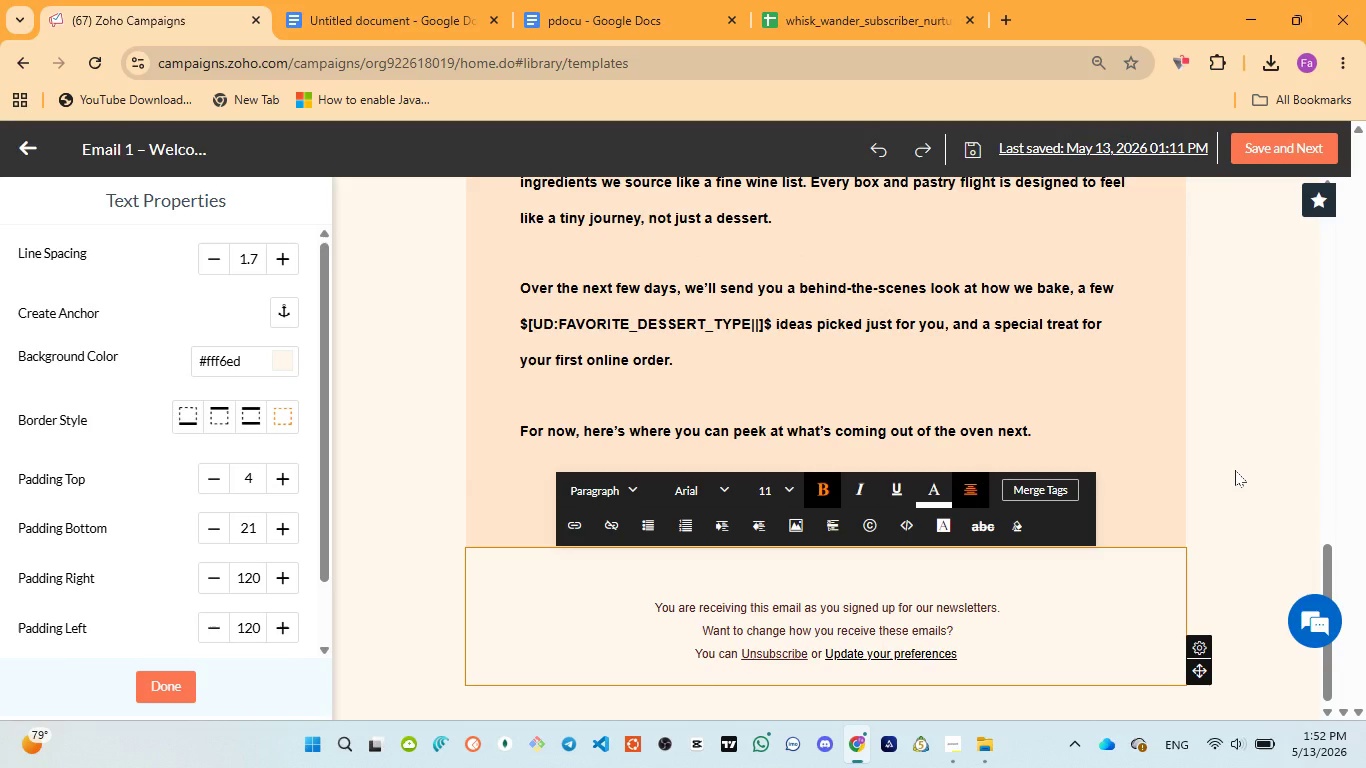 
scroll: coordinate [1235, 473], scroll_direction: down, amount: 2.0
 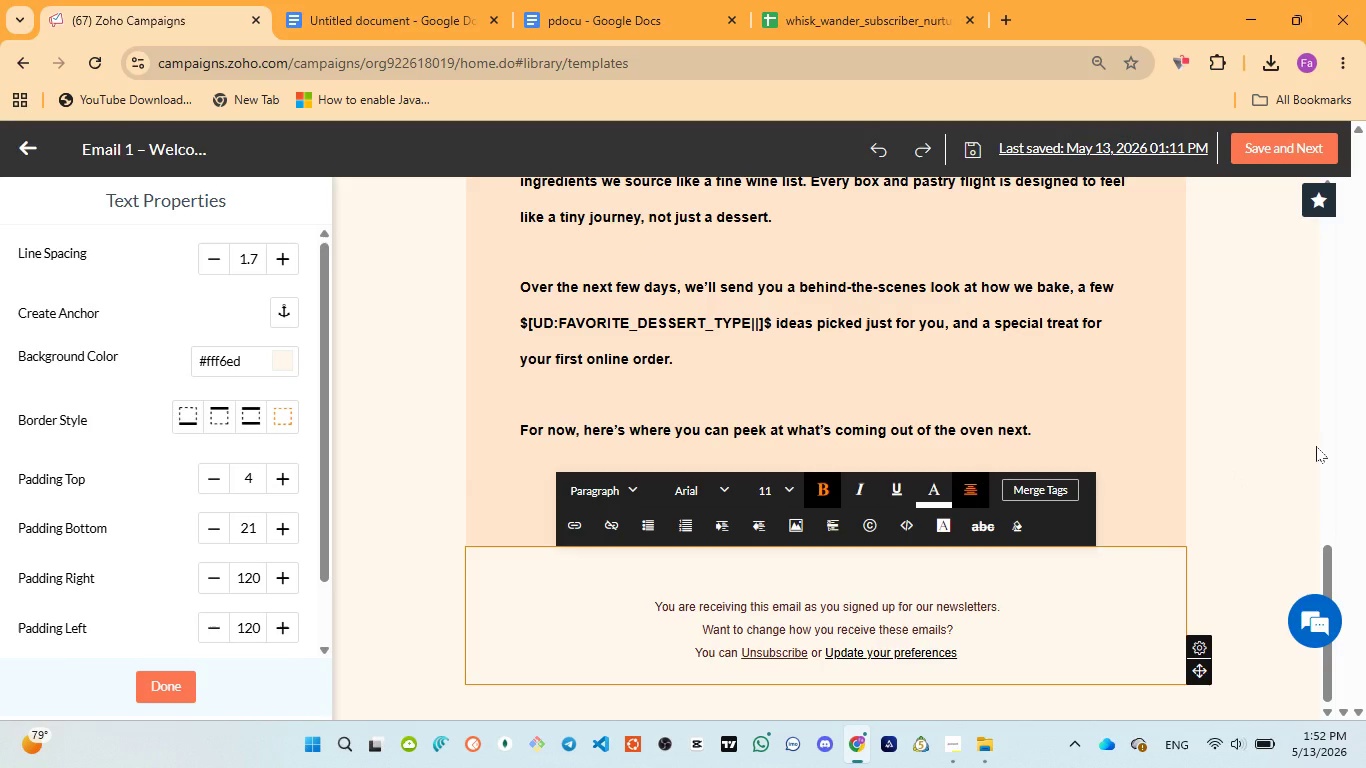 
wait(10.82)
 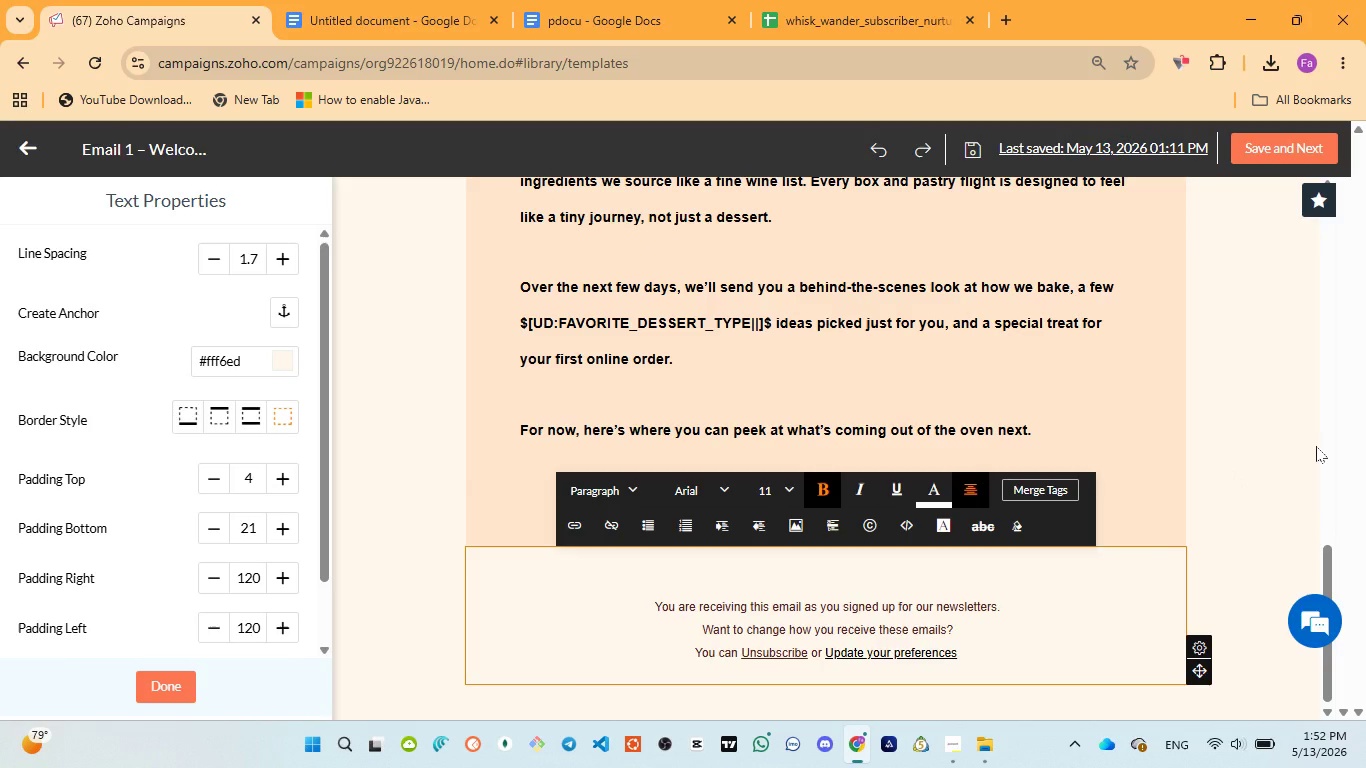 
left_click([530, 523])
 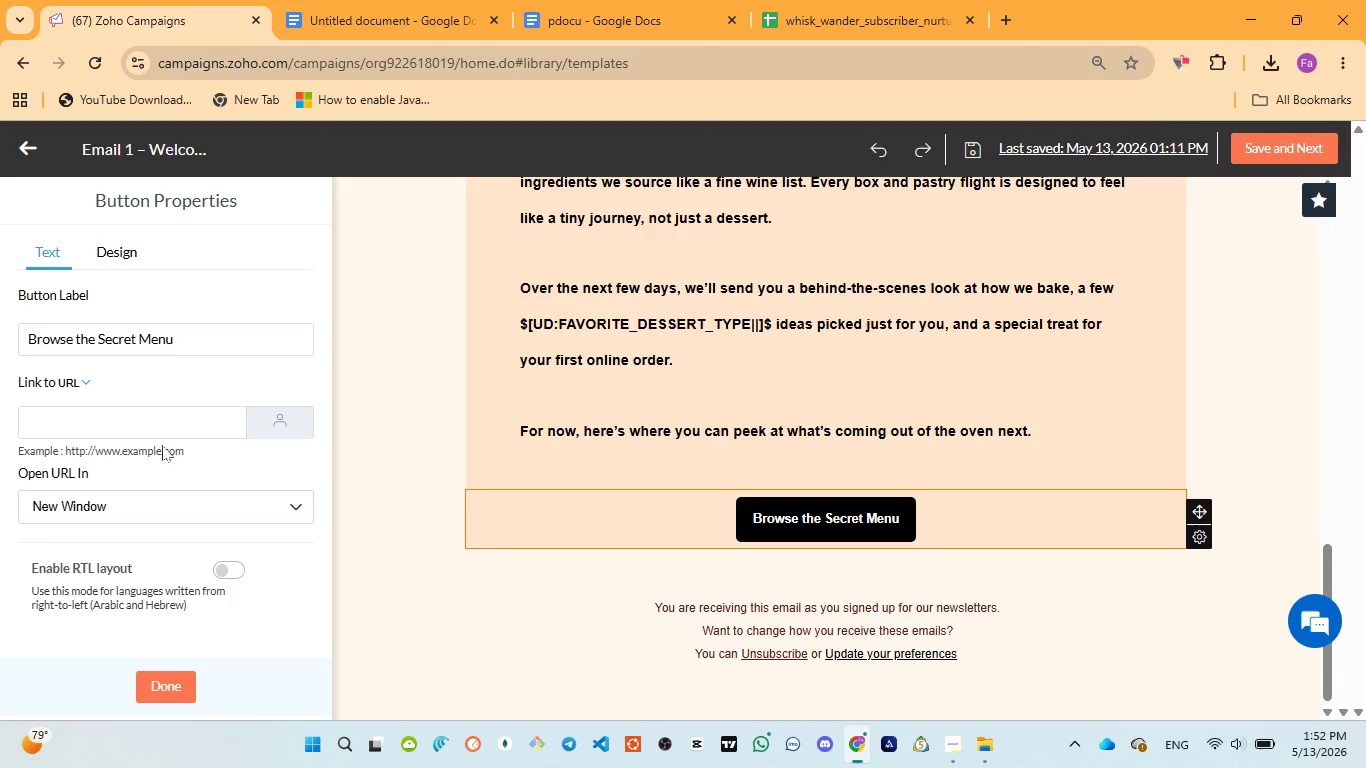 
left_click([143, 422])
 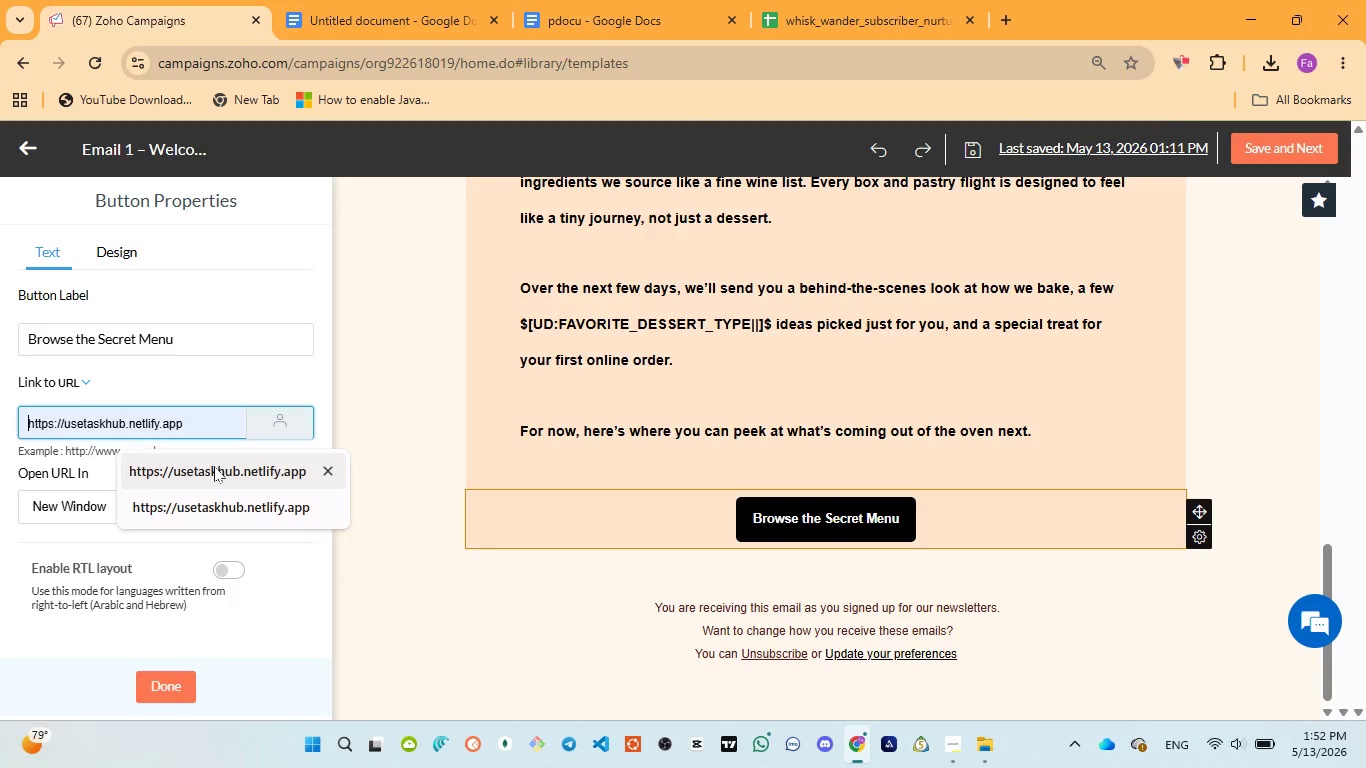 
left_click([214, 466])
 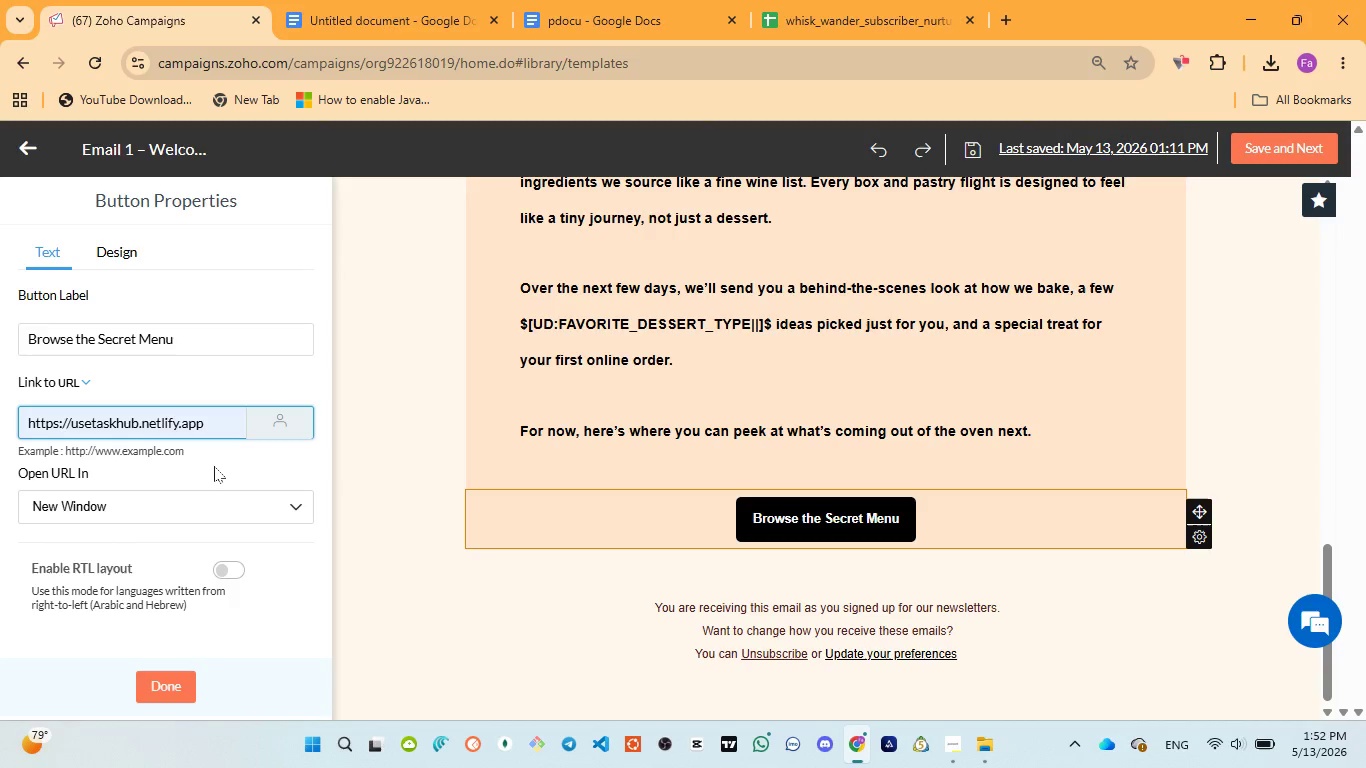 
wait(5.51)
 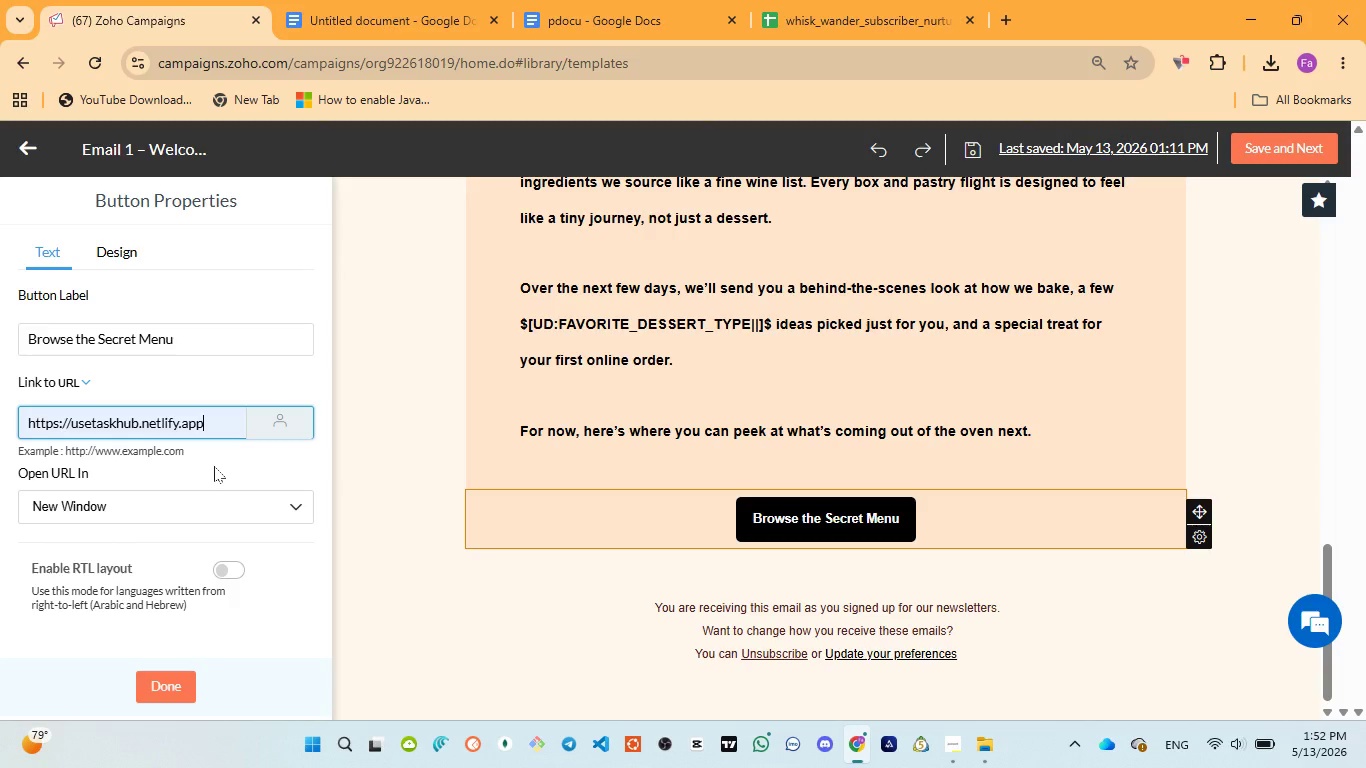 
left_click([175, 679])
 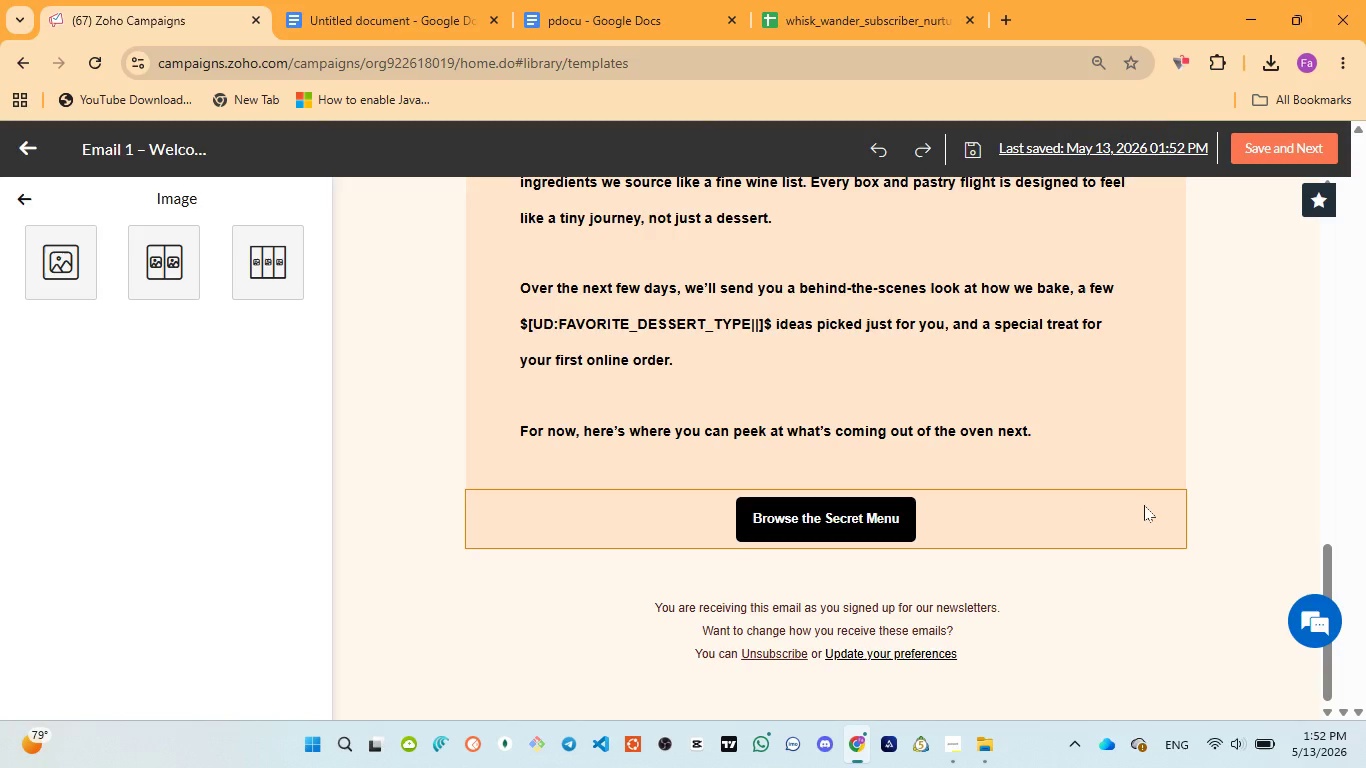 
wait(17.99)
 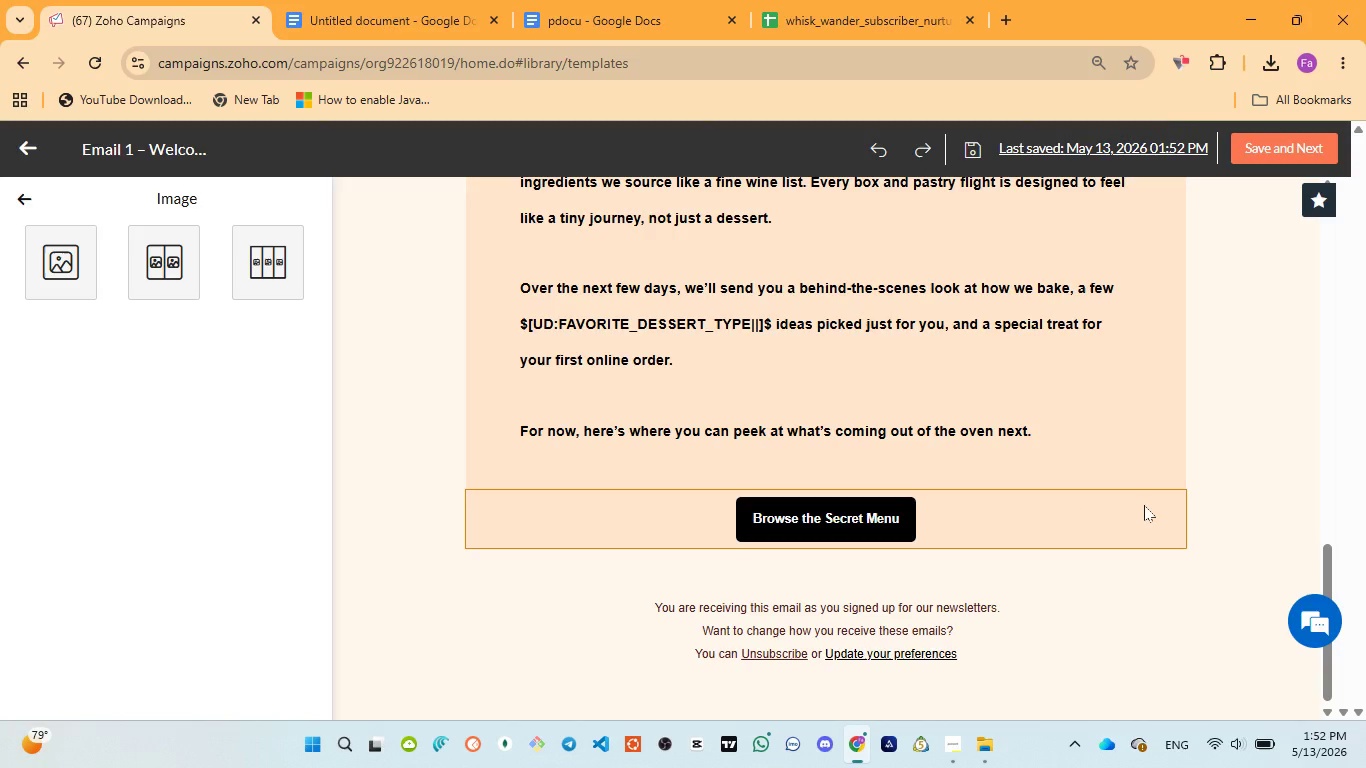 
scroll: coordinate [1224, 475], scroll_direction: up, amount: 11.0
 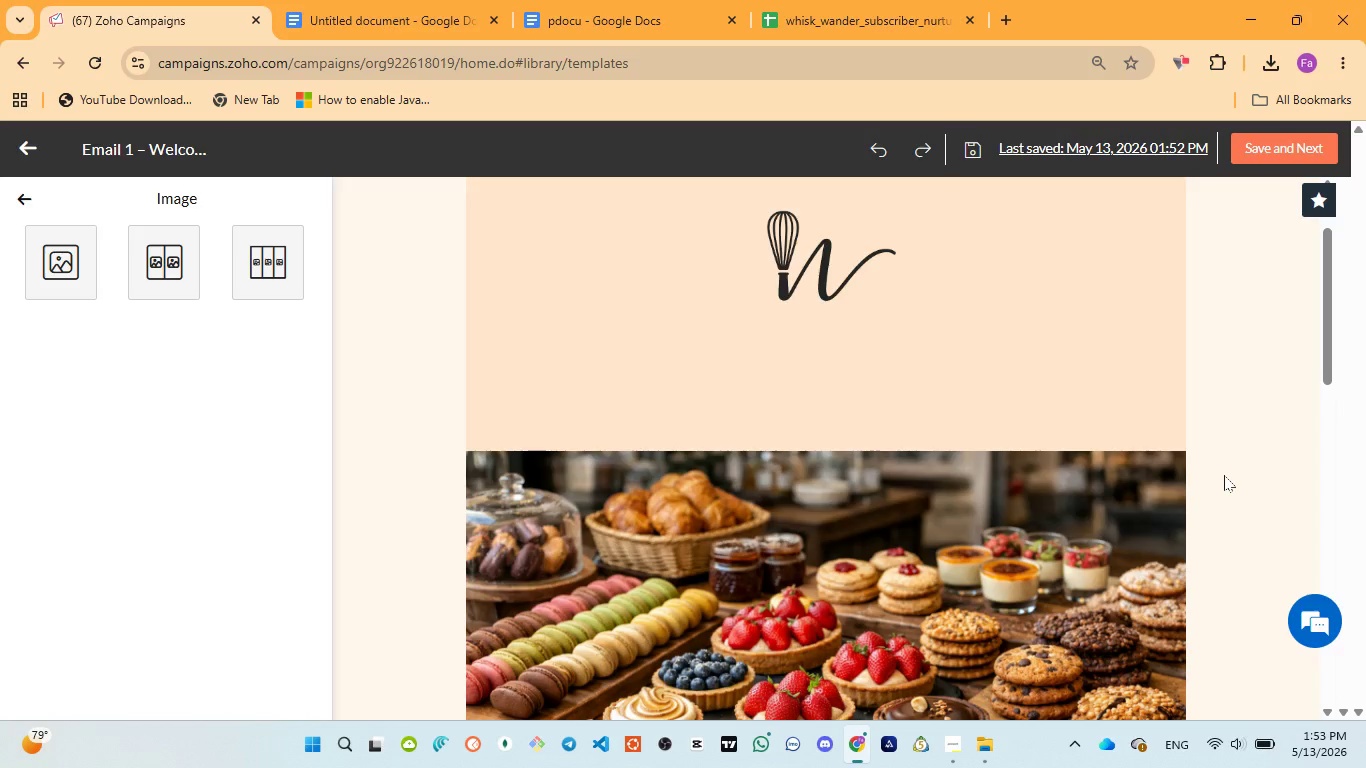 
wait(12.92)
 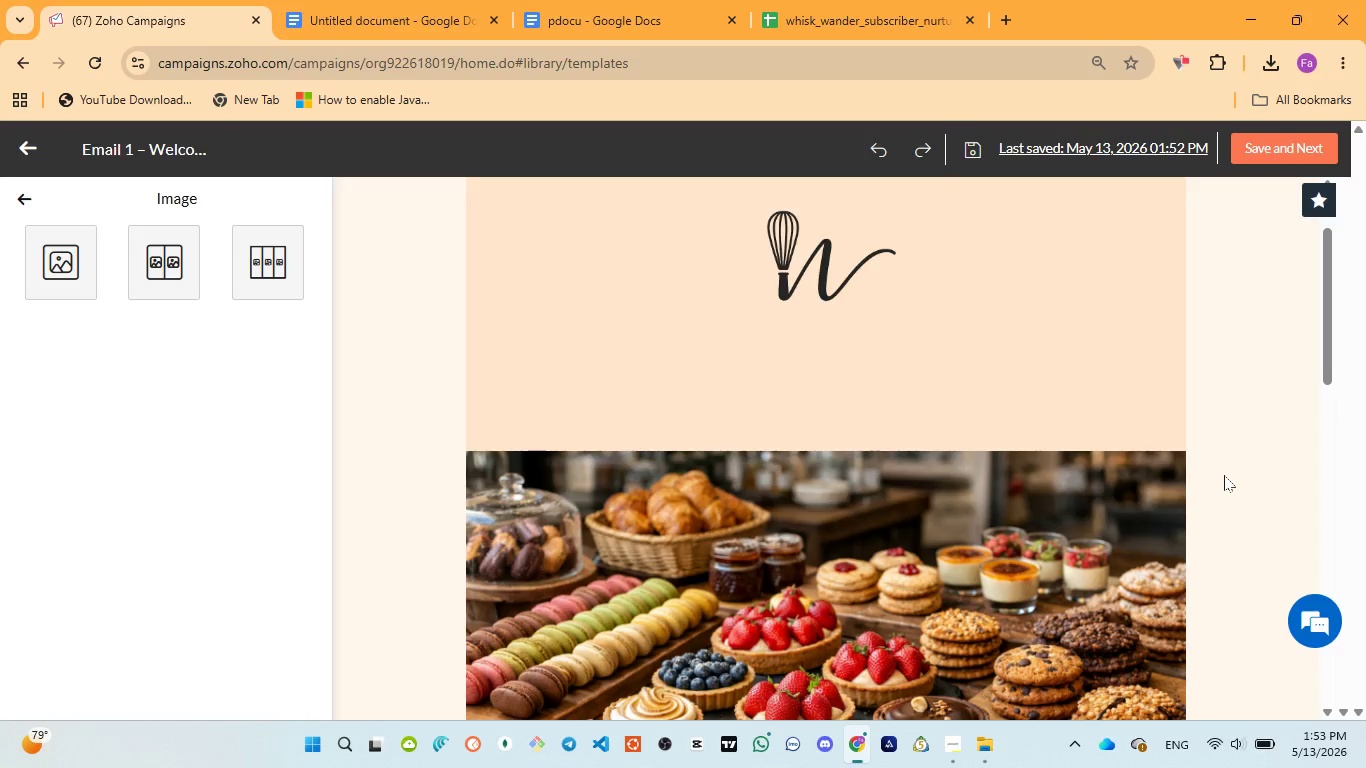 
scroll: coordinate [1199, 540], scroll_direction: up, amount: 3.0
 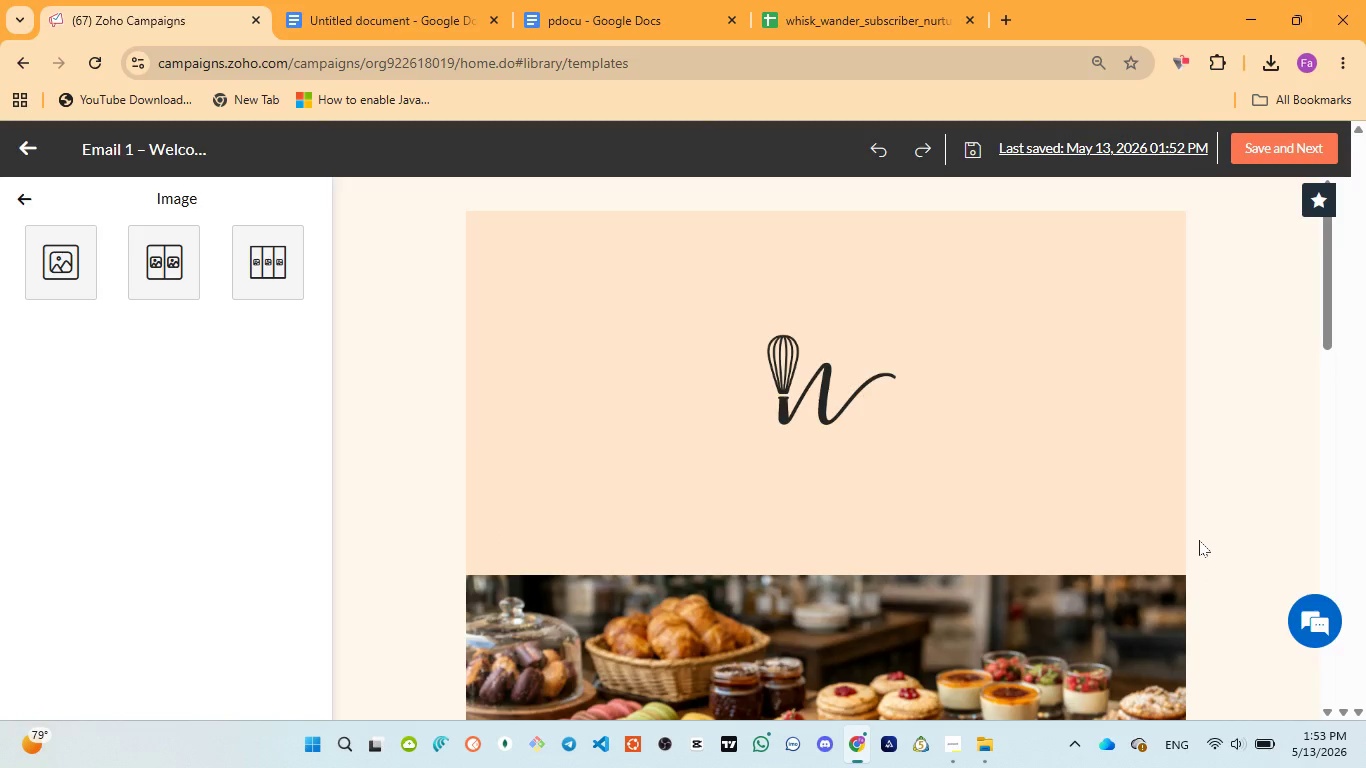 
wait(22.95)
 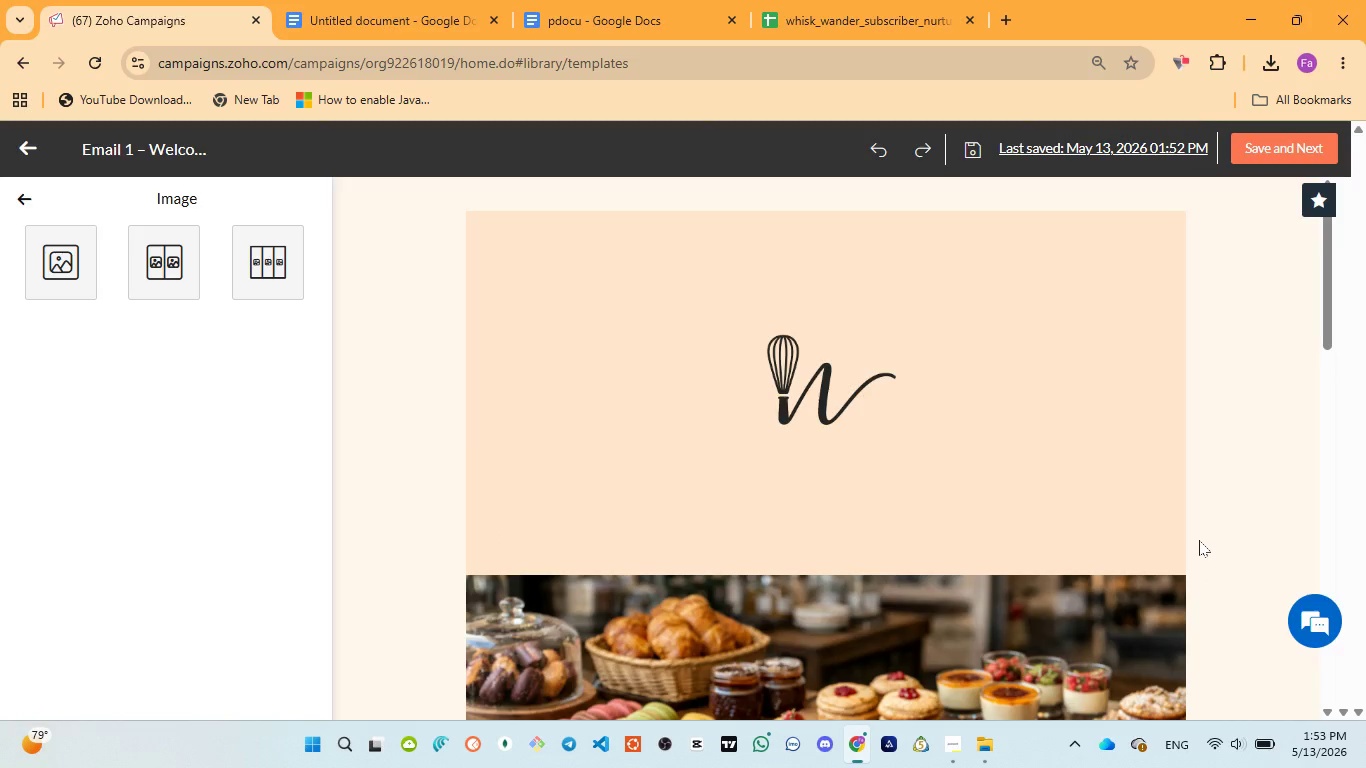 
scroll: coordinate [1045, 448], scroll_direction: down, amount: 6.0
 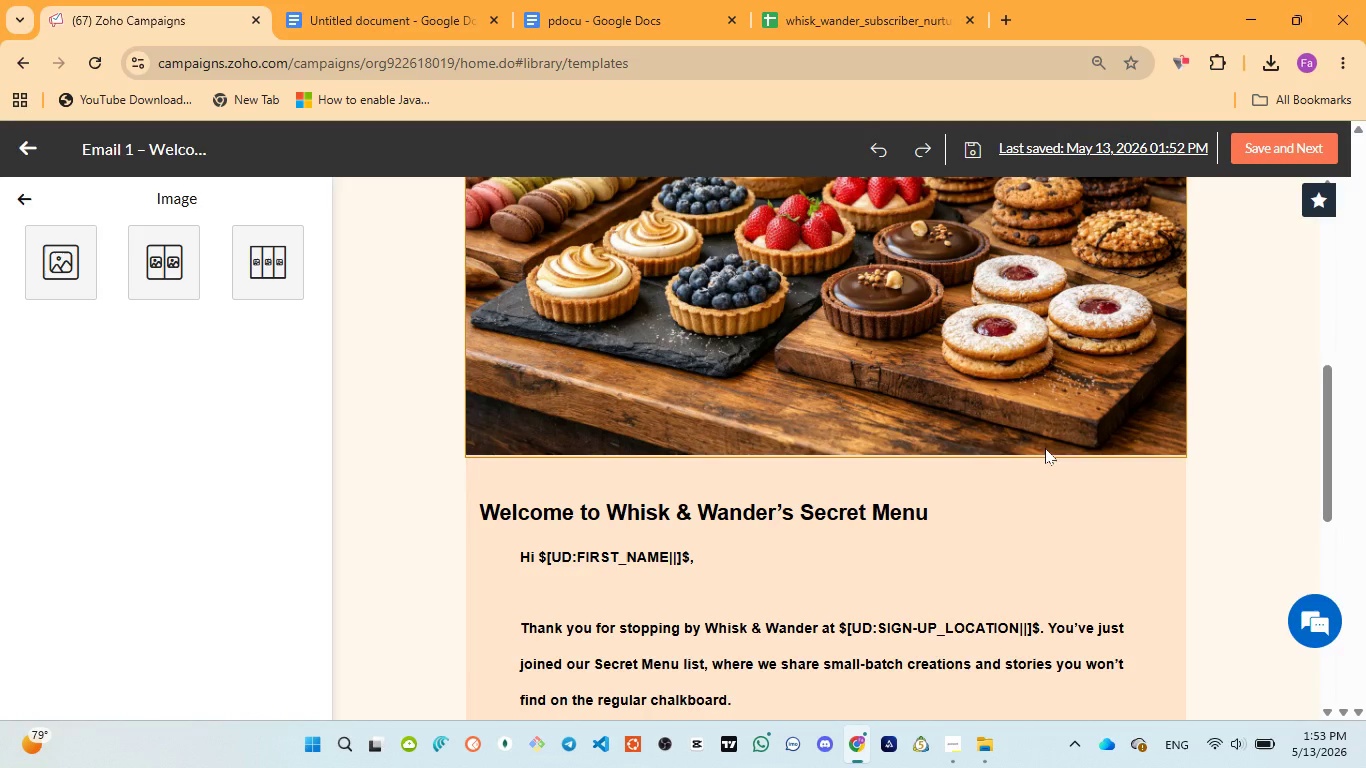 
scroll: coordinate [1046, 448], scroll_direction: up, amount: 8.0
 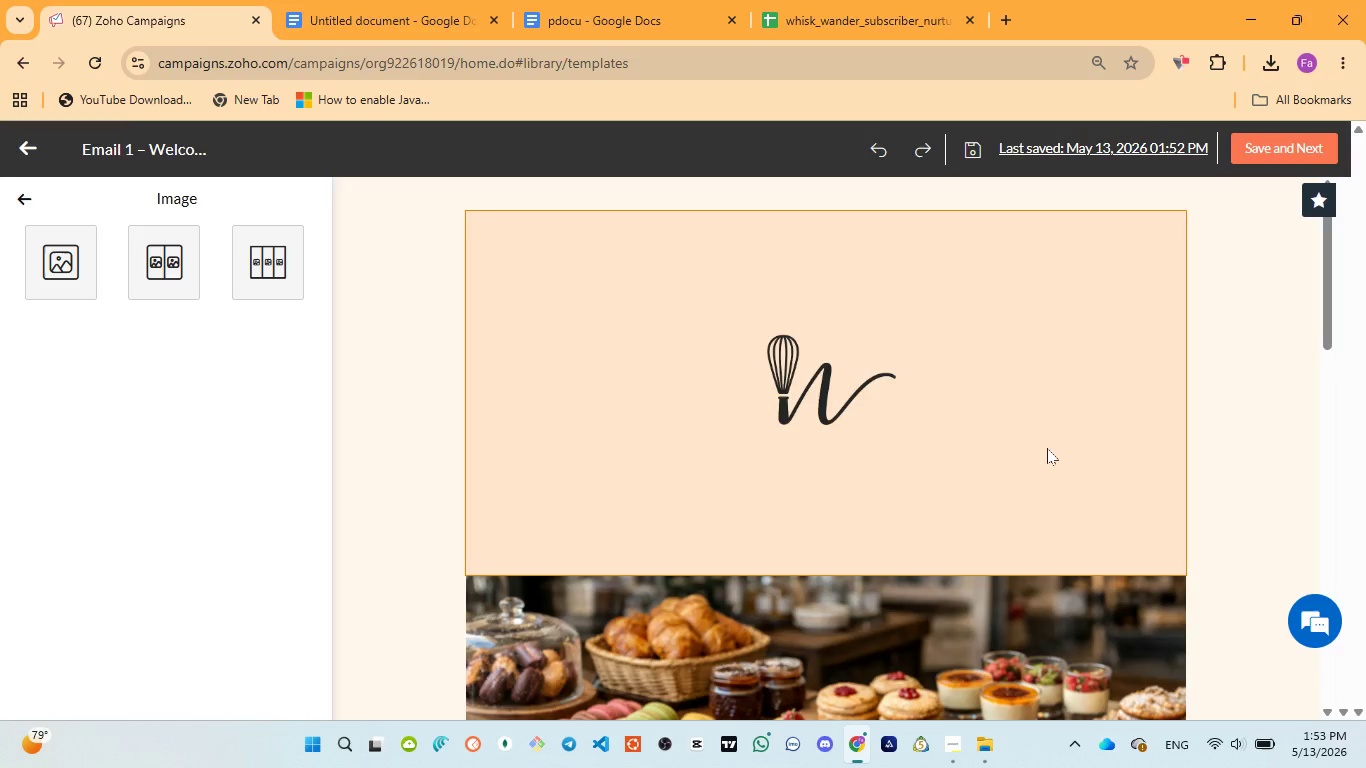 
wait(9.78)
 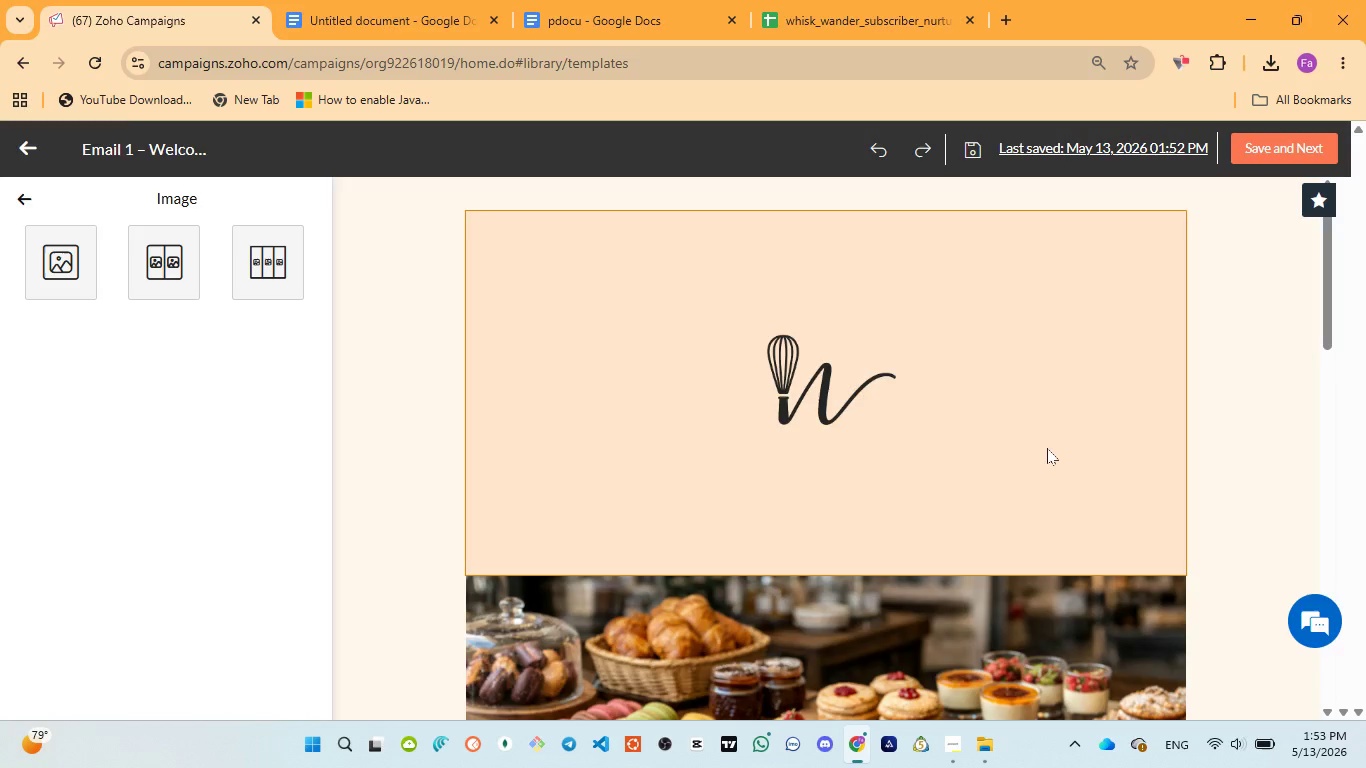 
scroll: coordinate [1047, 448], scroll_direction: up, amount: 2.0
 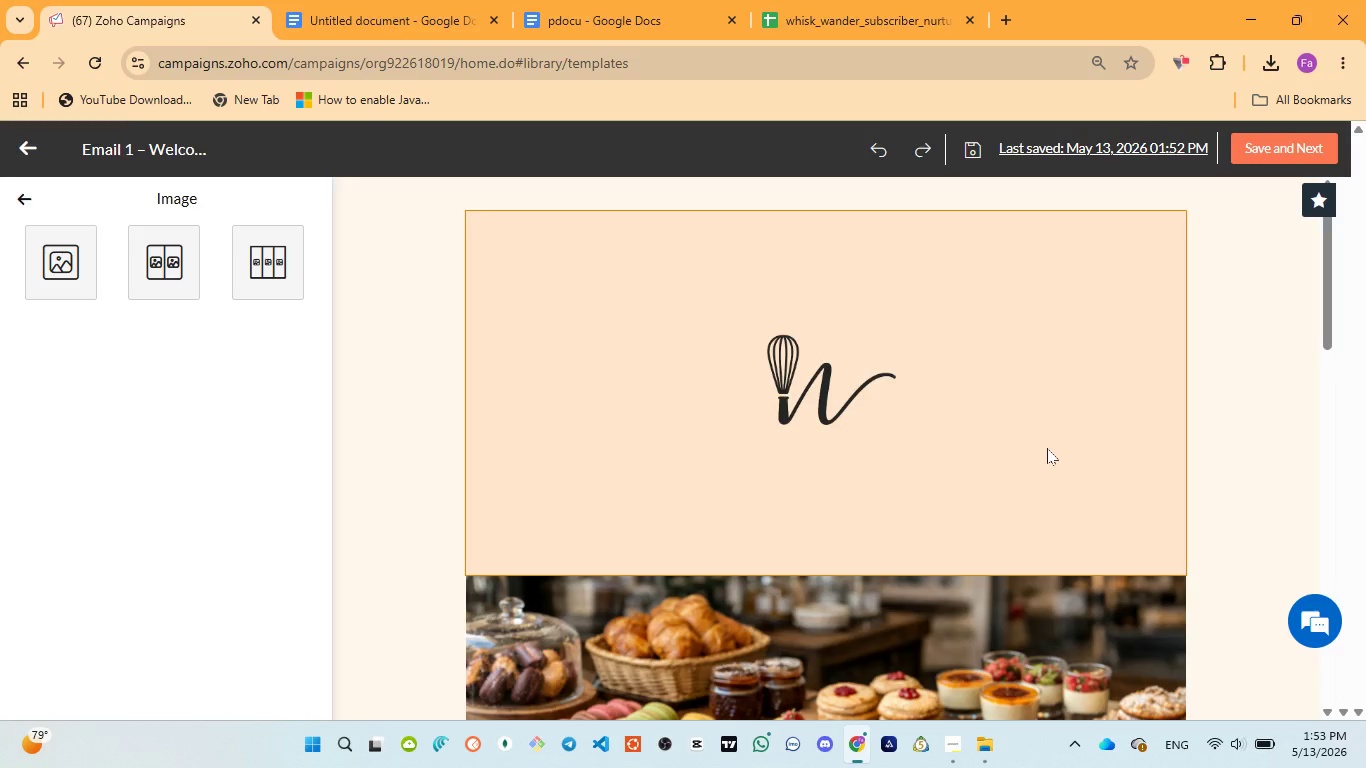 
scroll: coordinate [1047, 448], scroll_direction: down, amount: 4.0
 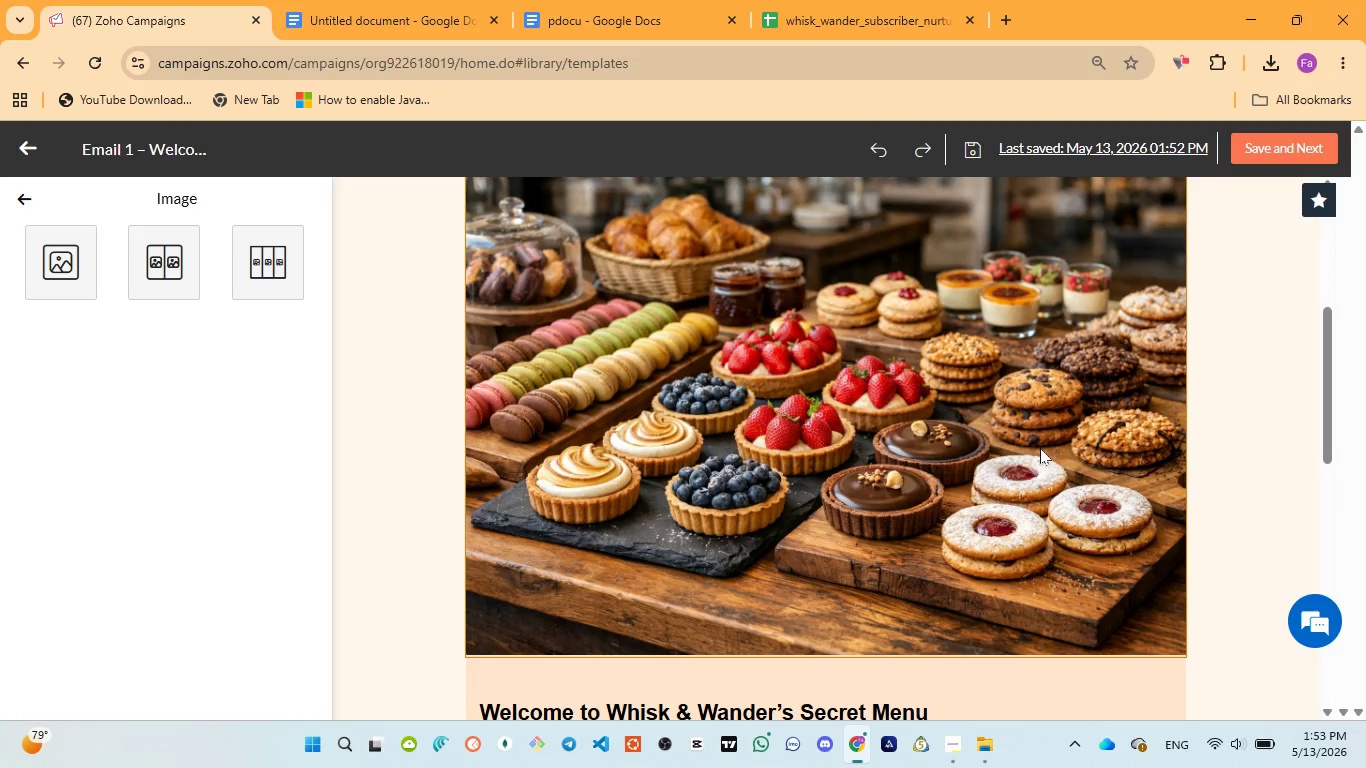 
scroll: coordinate [1040, 448], scroll_direction: up, amount: 1.0
 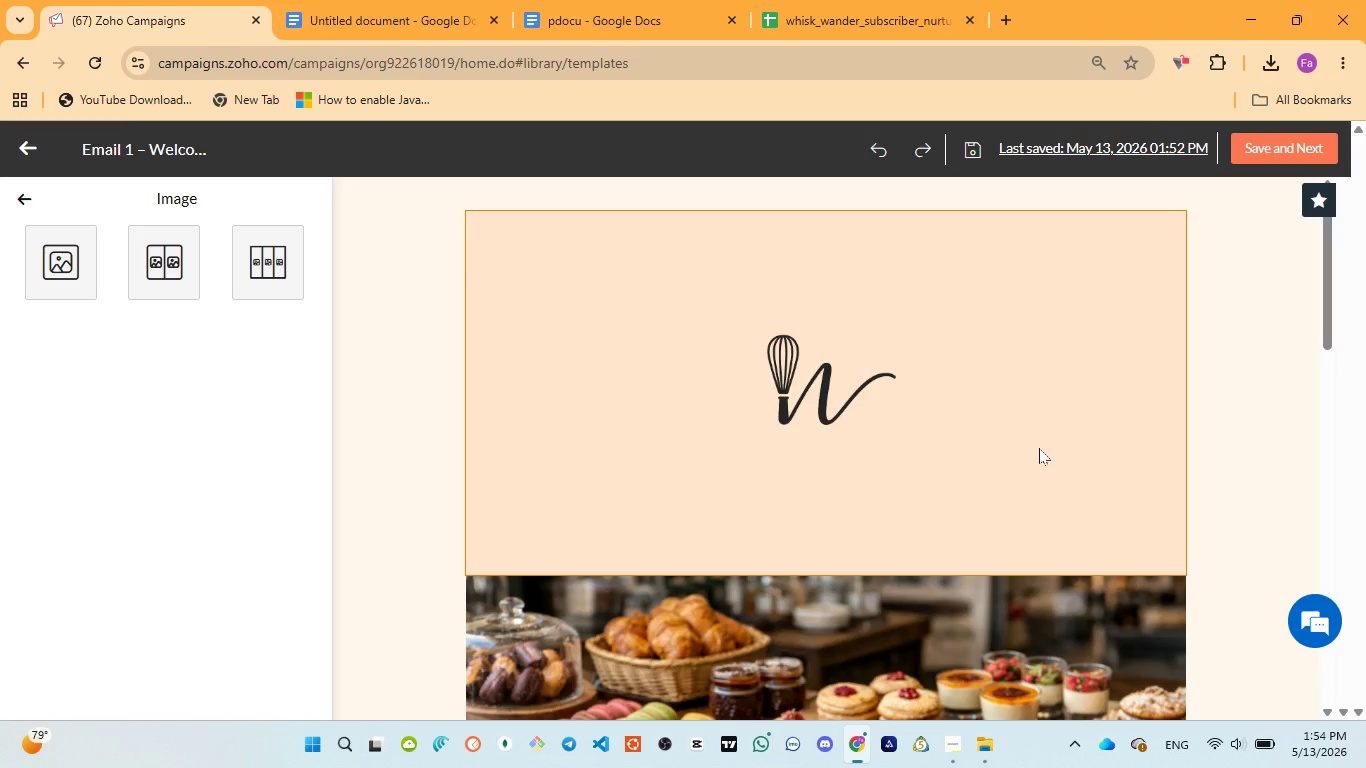 
wait(19.76)
 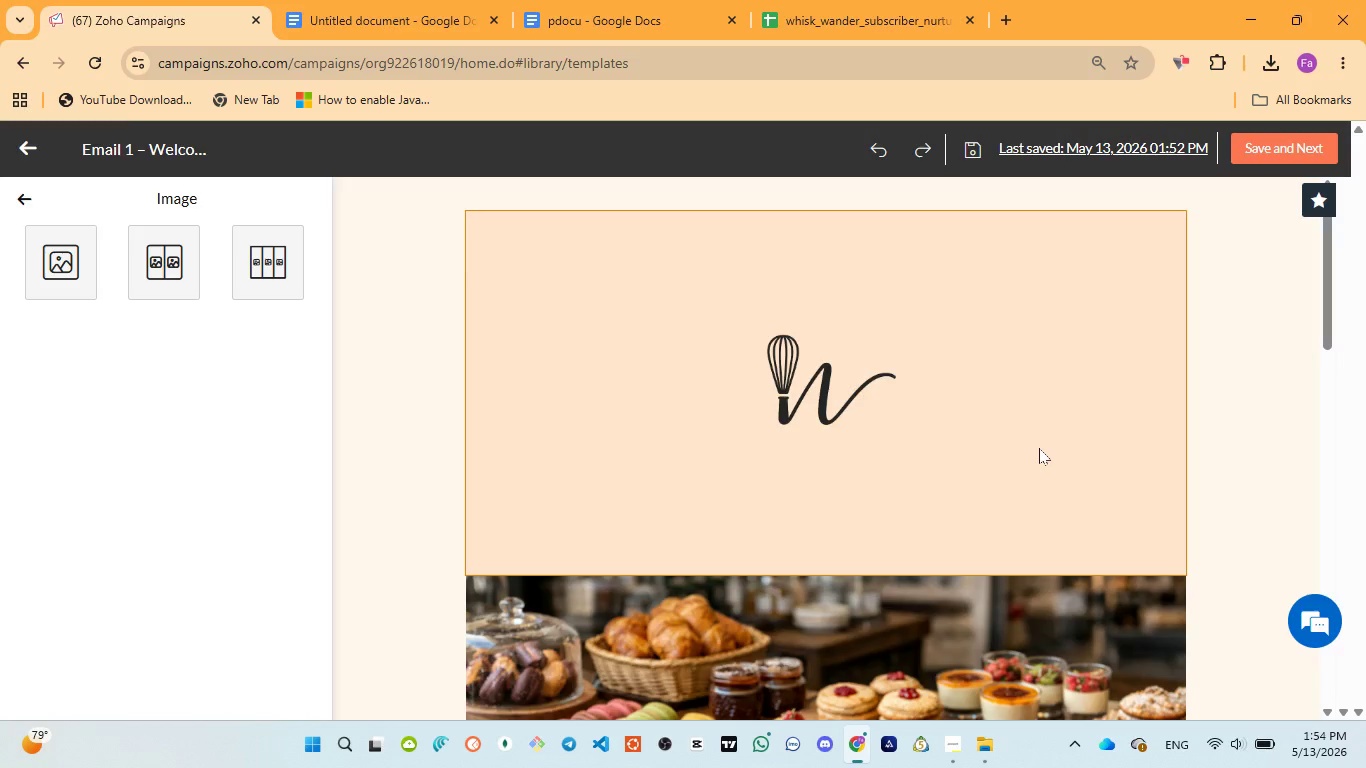 
left_click([804, 400])
 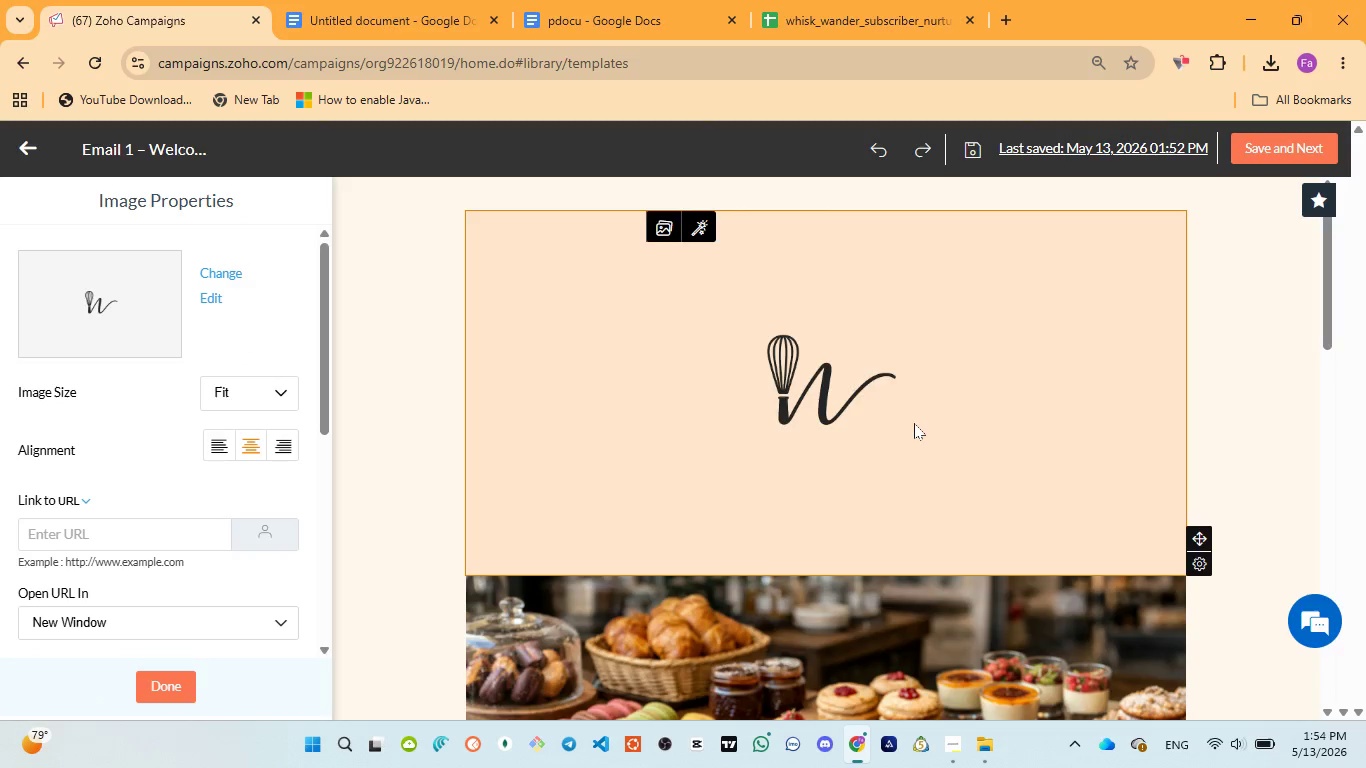 
scroll: coordinate [914, 427], scroll_direction: down, amount: 7.0
 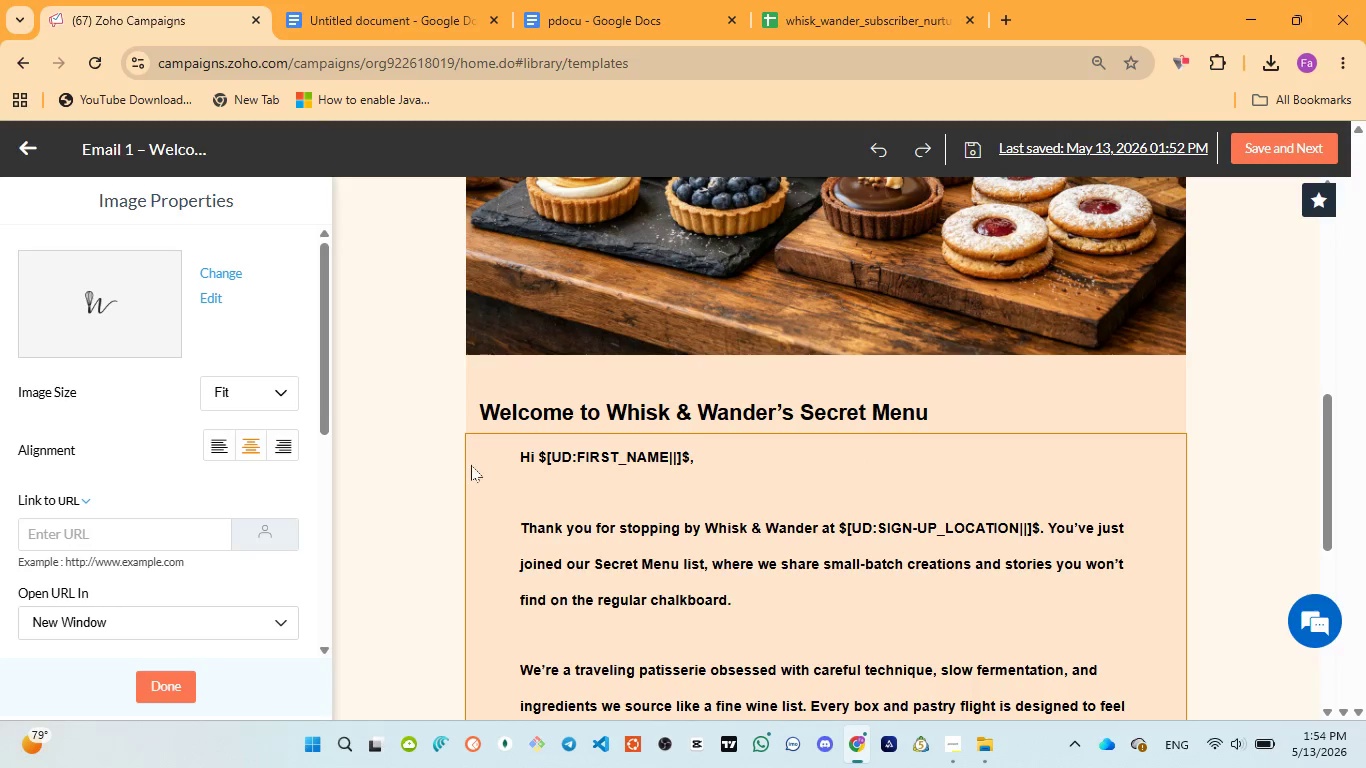 
left_click([509, 450])
 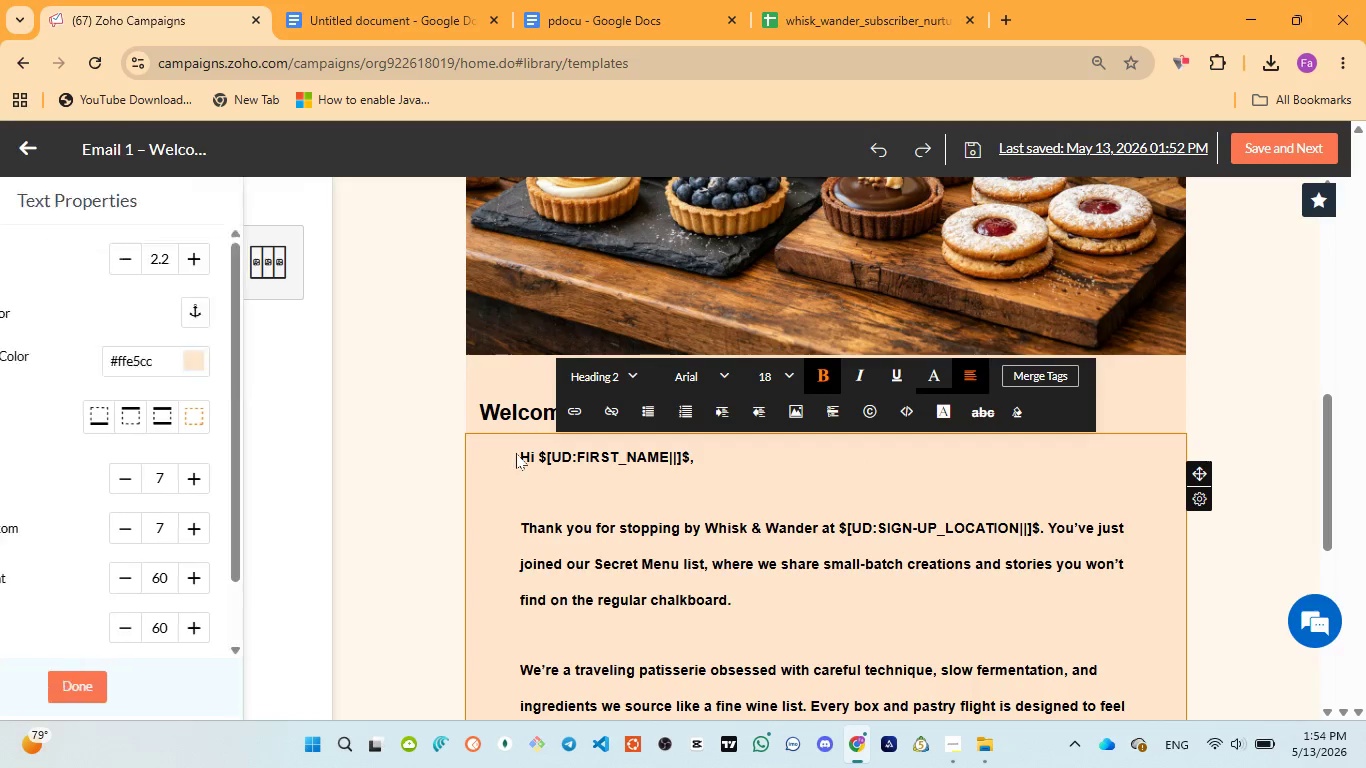 
left_click([518, 453])
 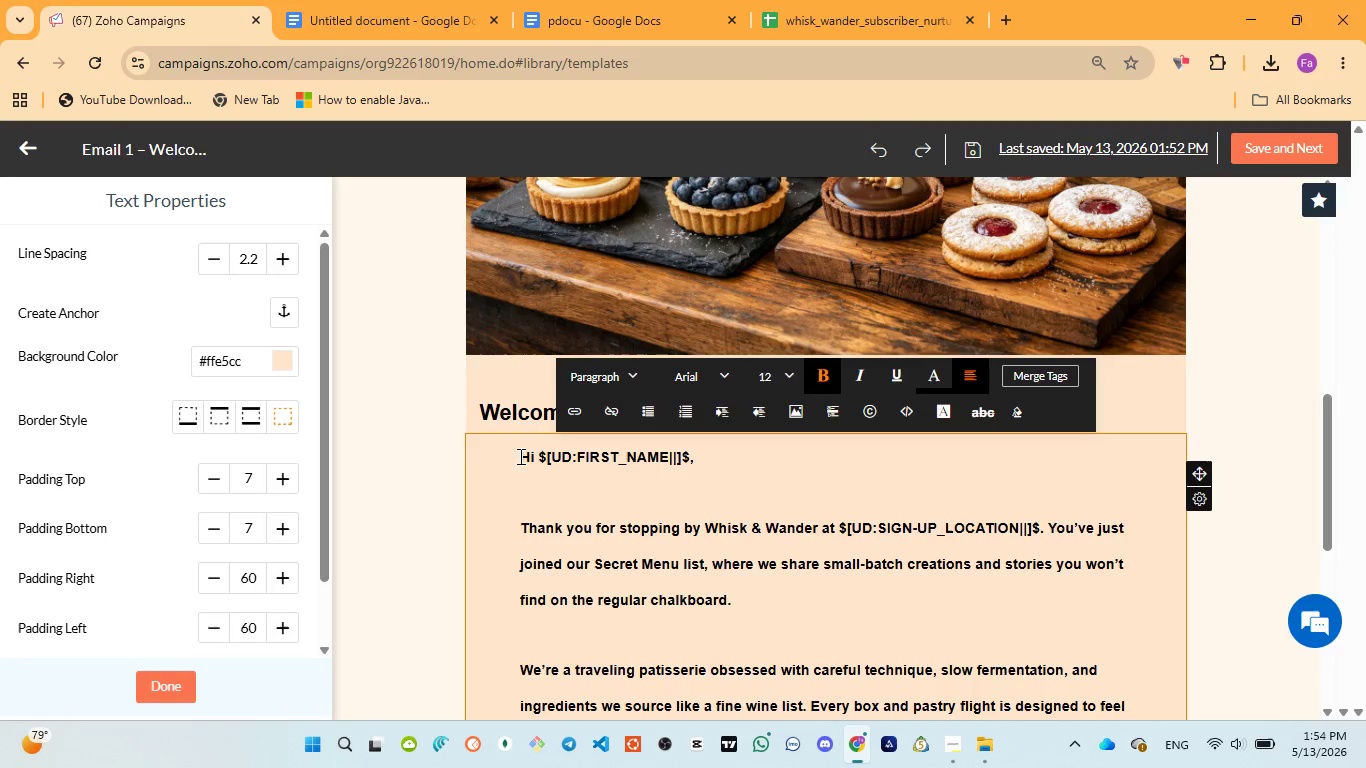 
double_click([519, 456])
 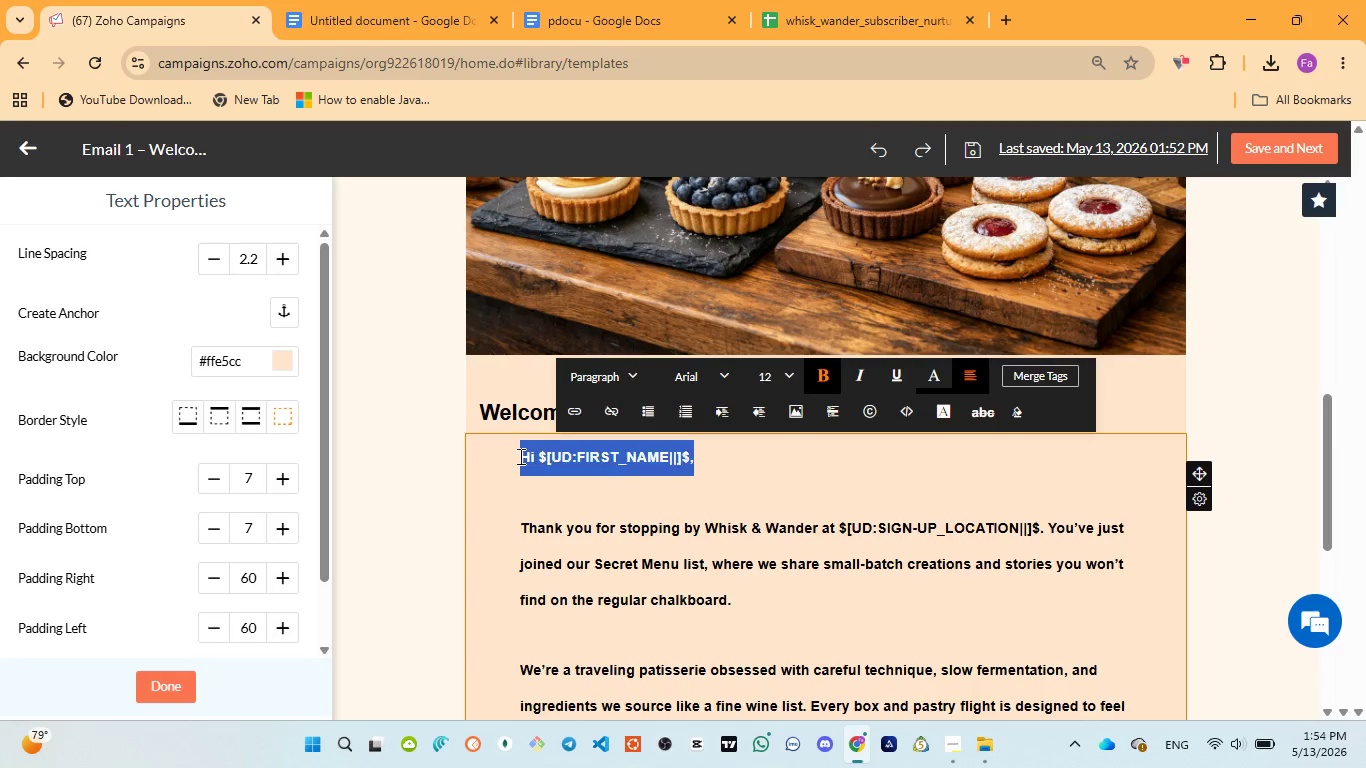 
triple_click([519, 456])
 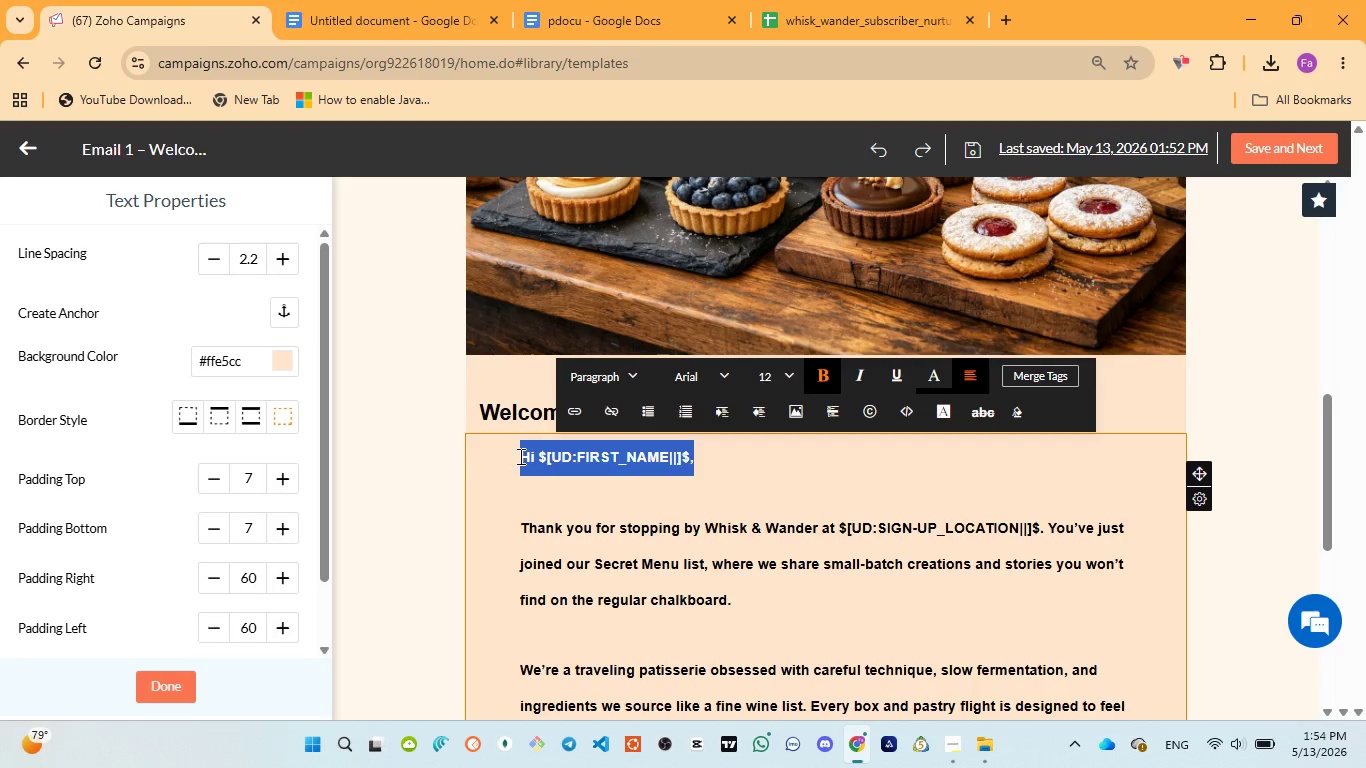 
left_click([519, 456])
 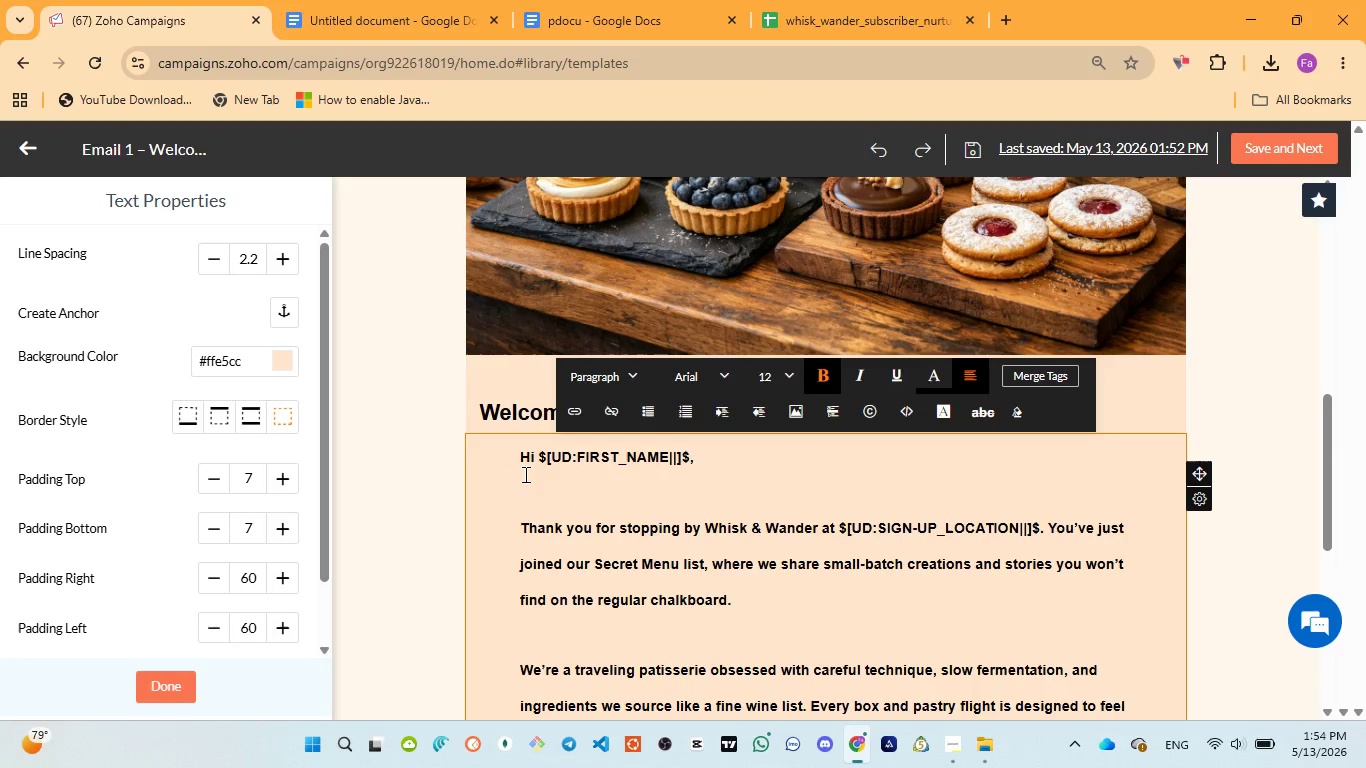 
key(Enter)
 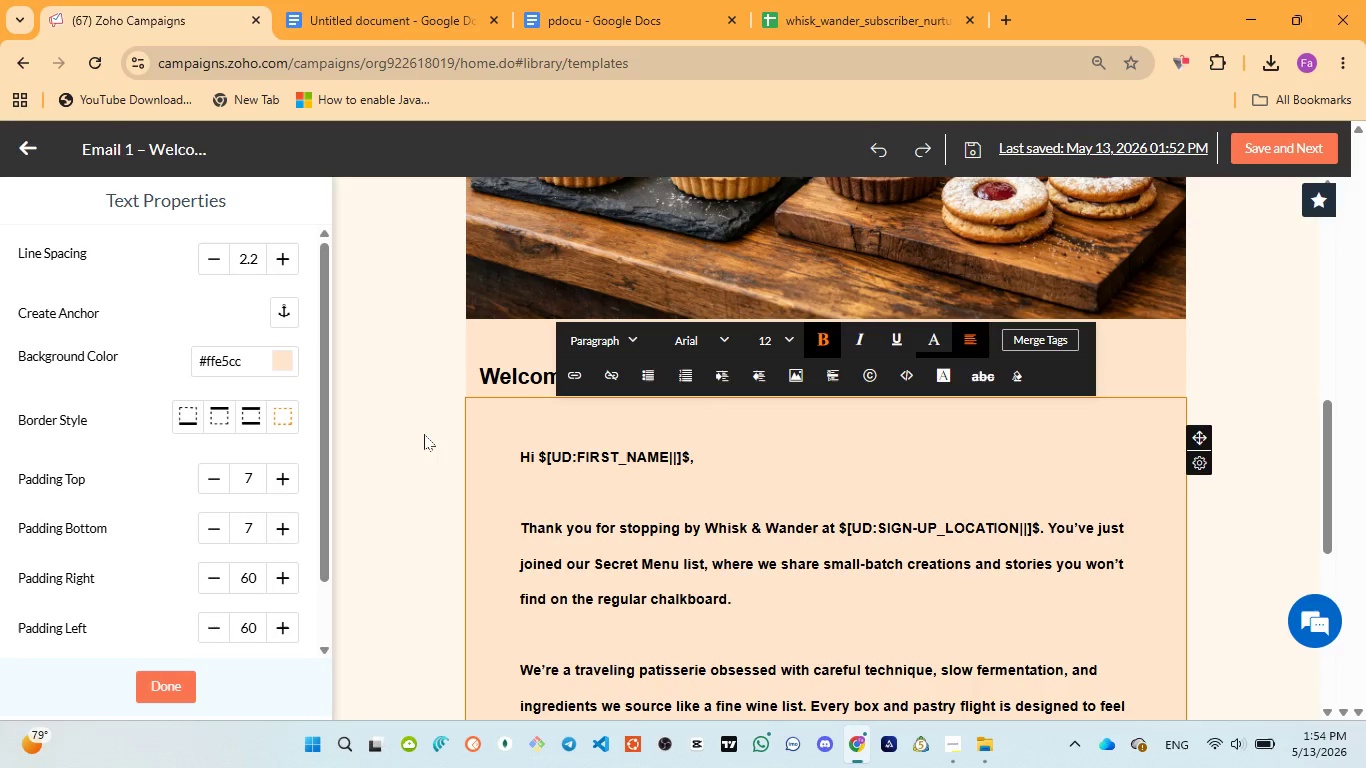 
left_click([424, 434])
 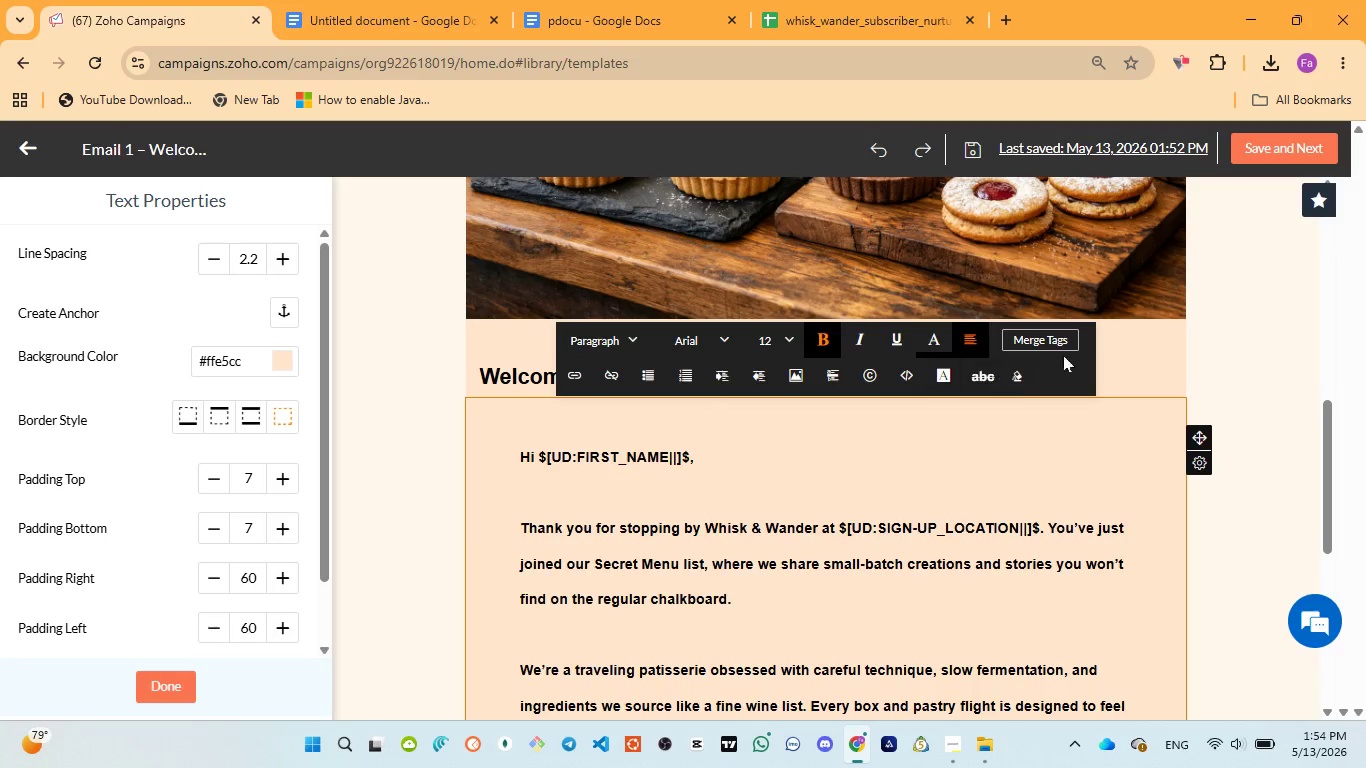 
left_click([1161, 346])
 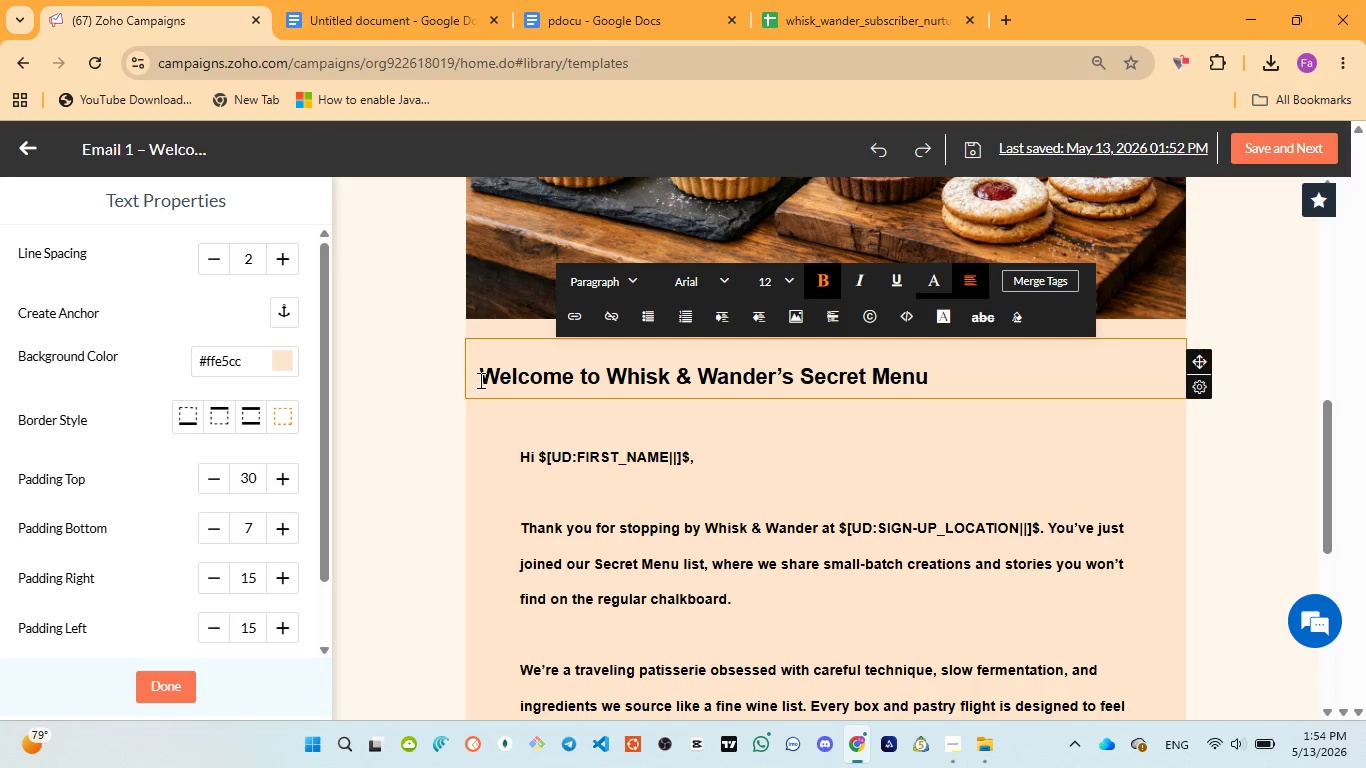 
left_click_drag(start_coordinate=[479, 377], to_coordinate=[932, 372])
 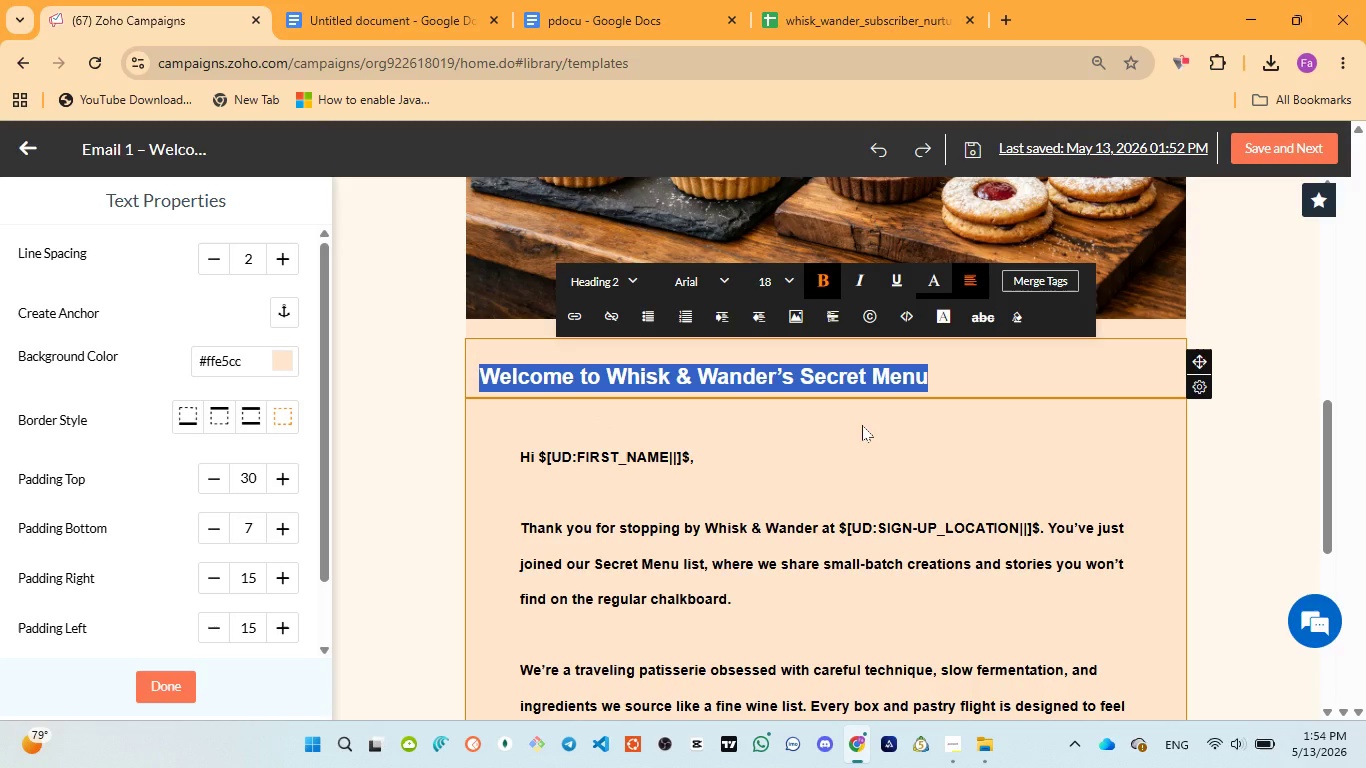 
scroll: coordinate [863, 429], scroll_direction: down, amount: 1.0
 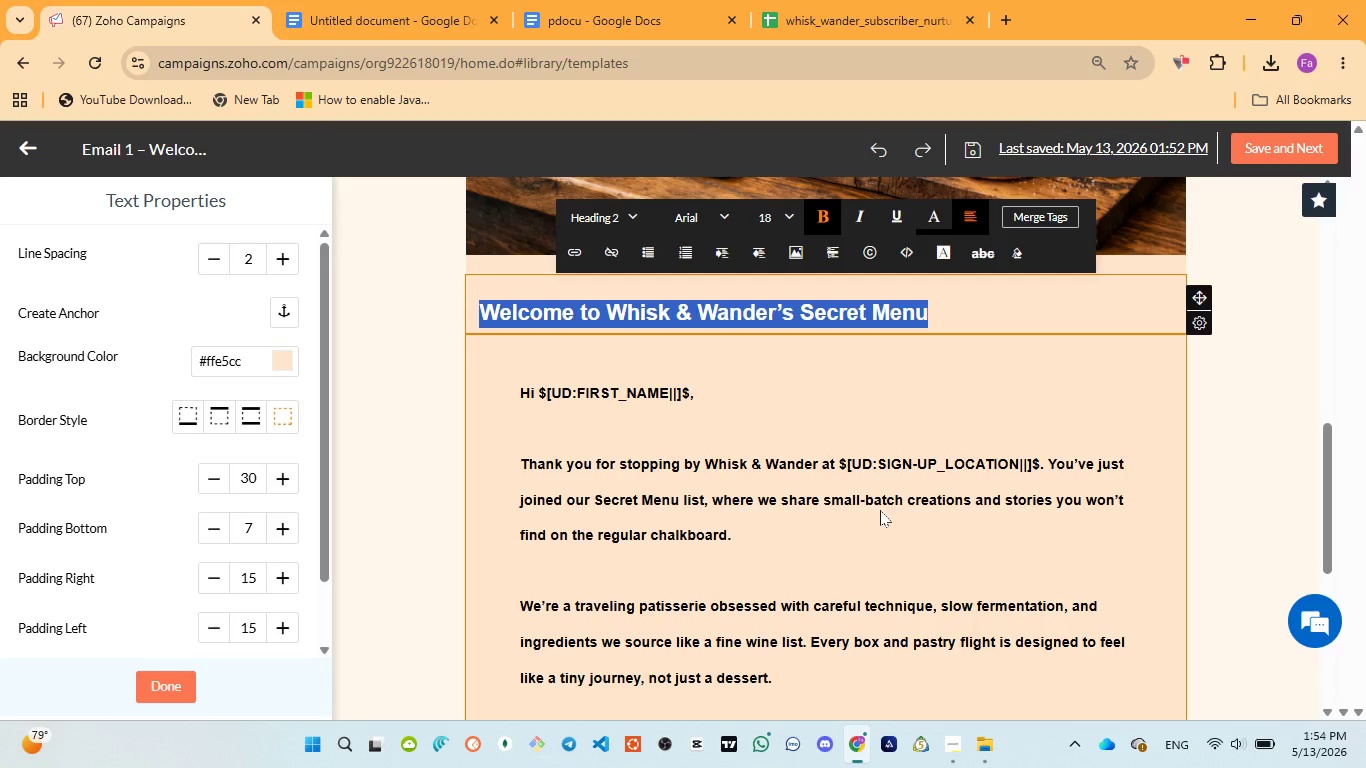 
wait(18.65)
 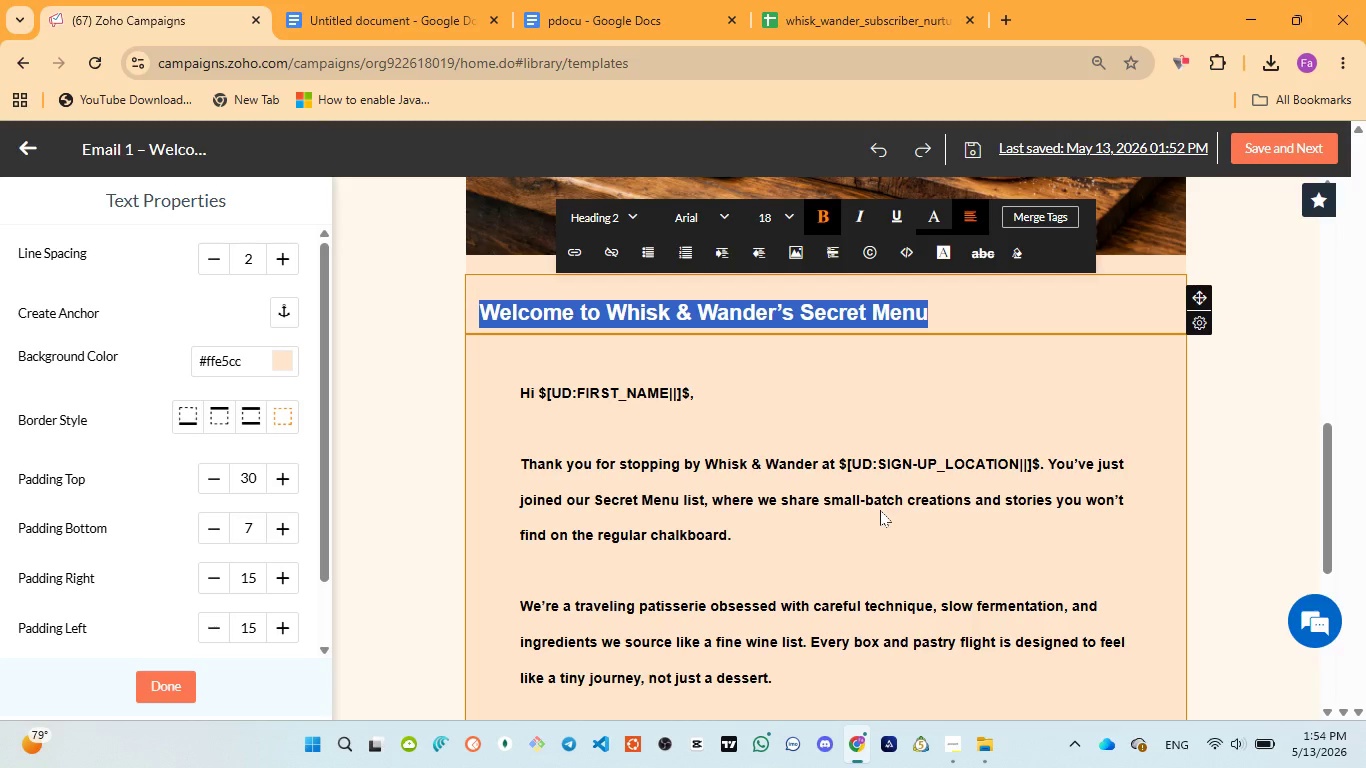 
scroll: coordinate [776, 552], scroll_direction: down, amount: 1.0
 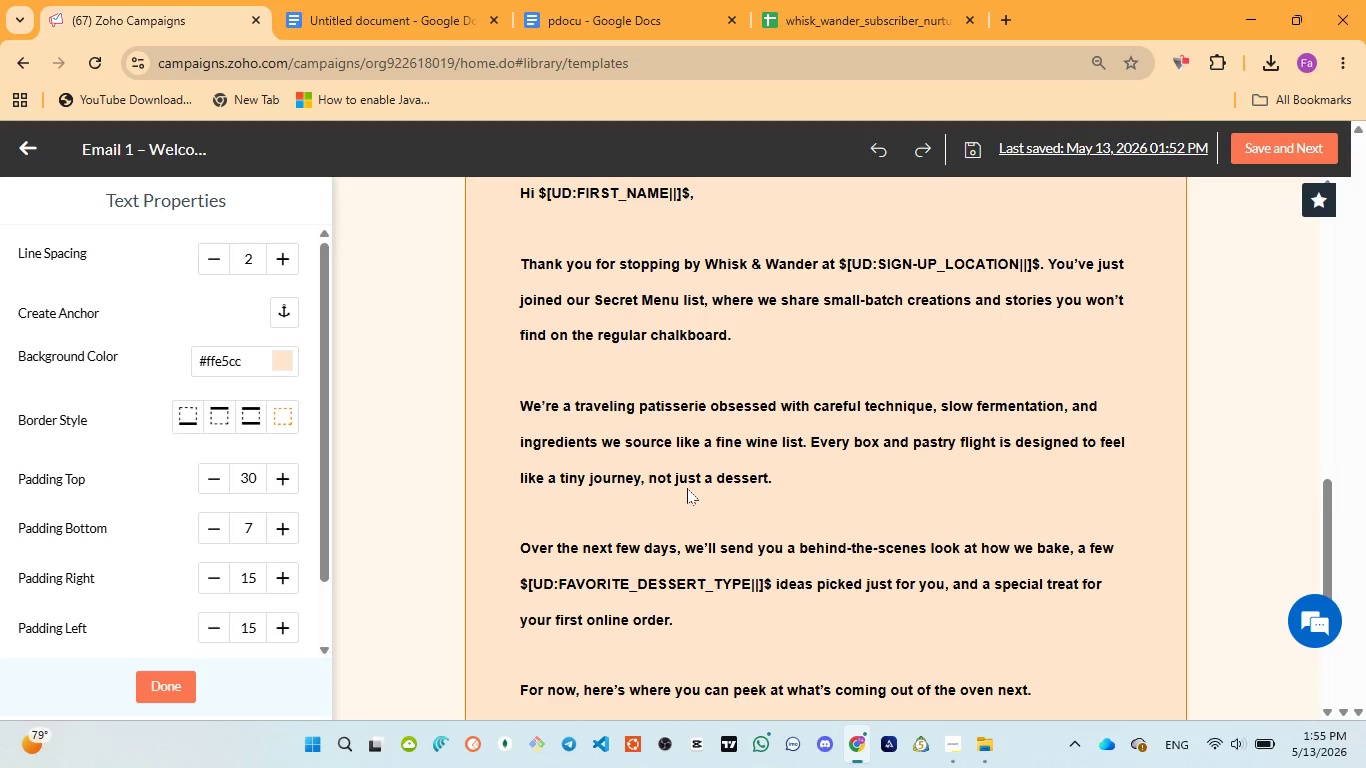 
wait(16.27)
 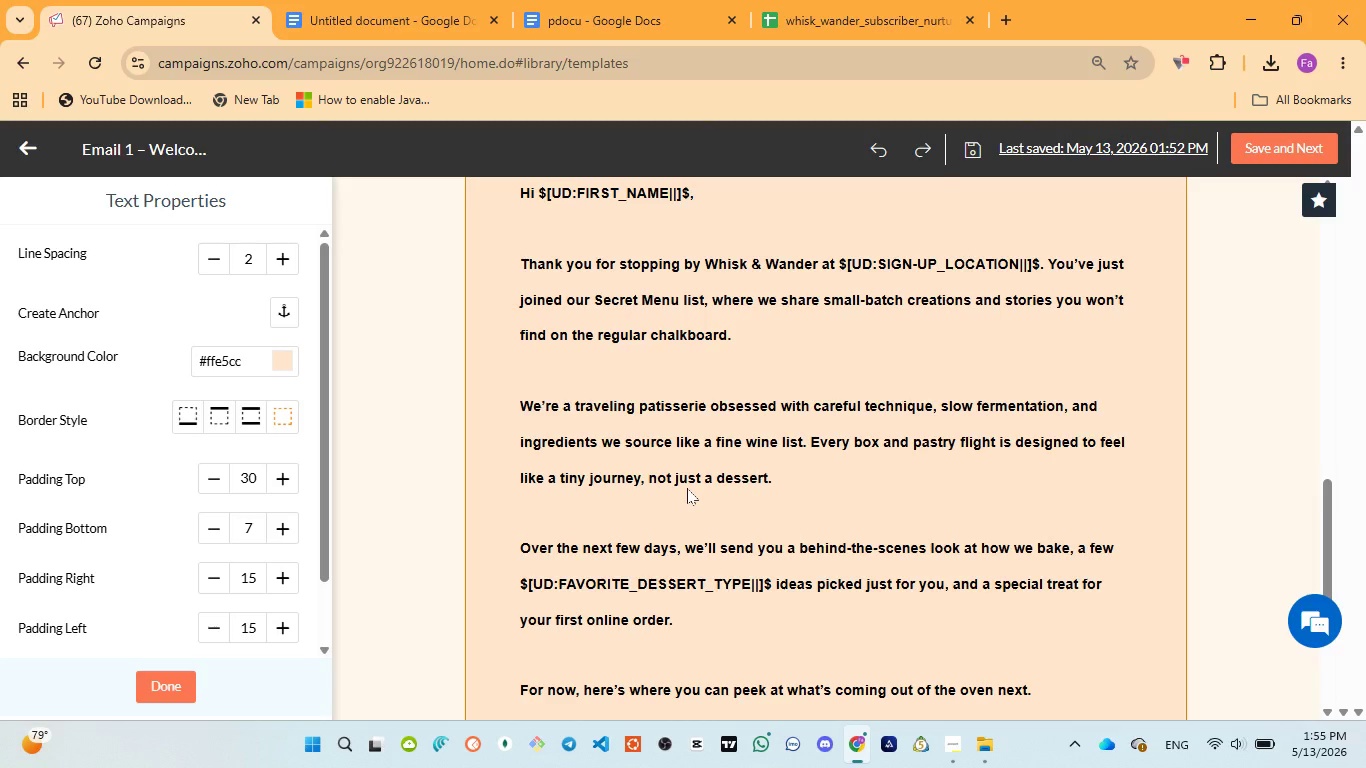 
scroll: coordinate [687, 488], scroll_direction: down, amount: 1.0
 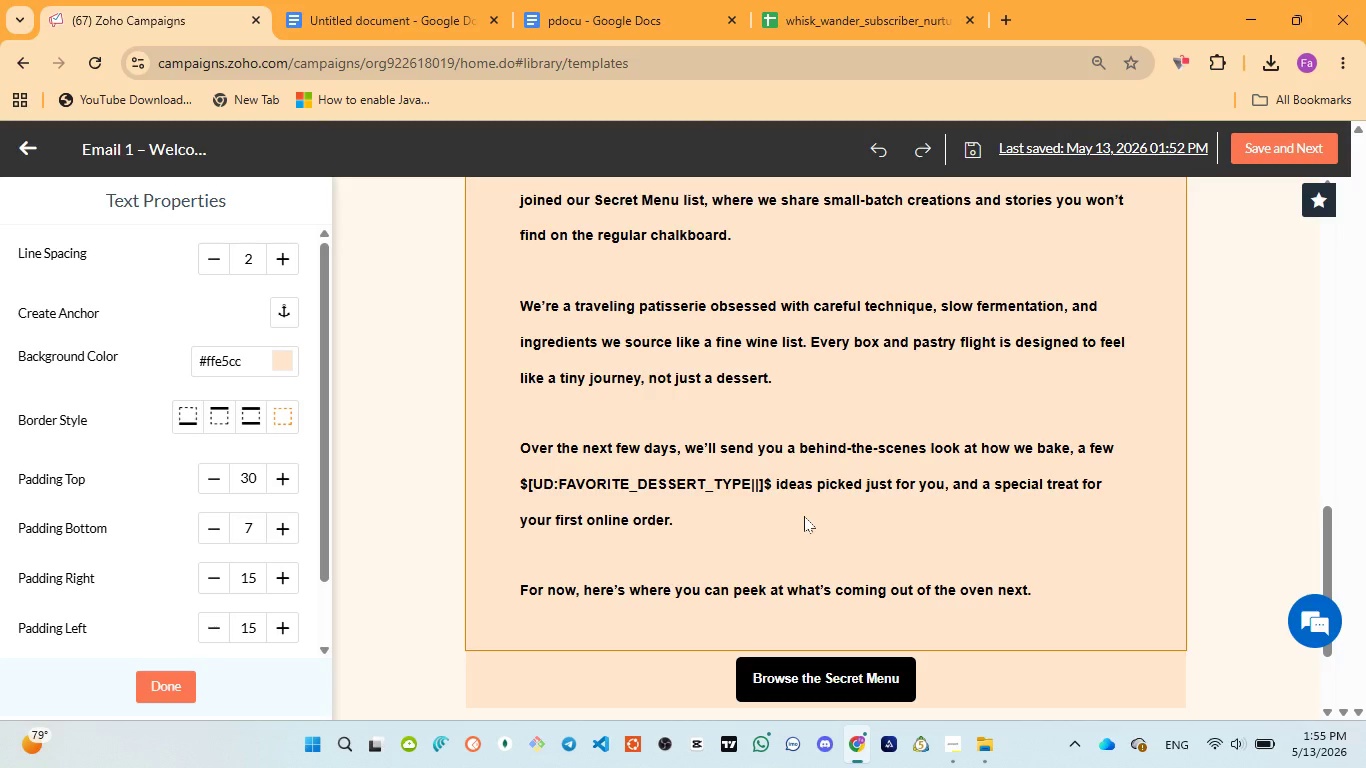 
wait(24.9)
 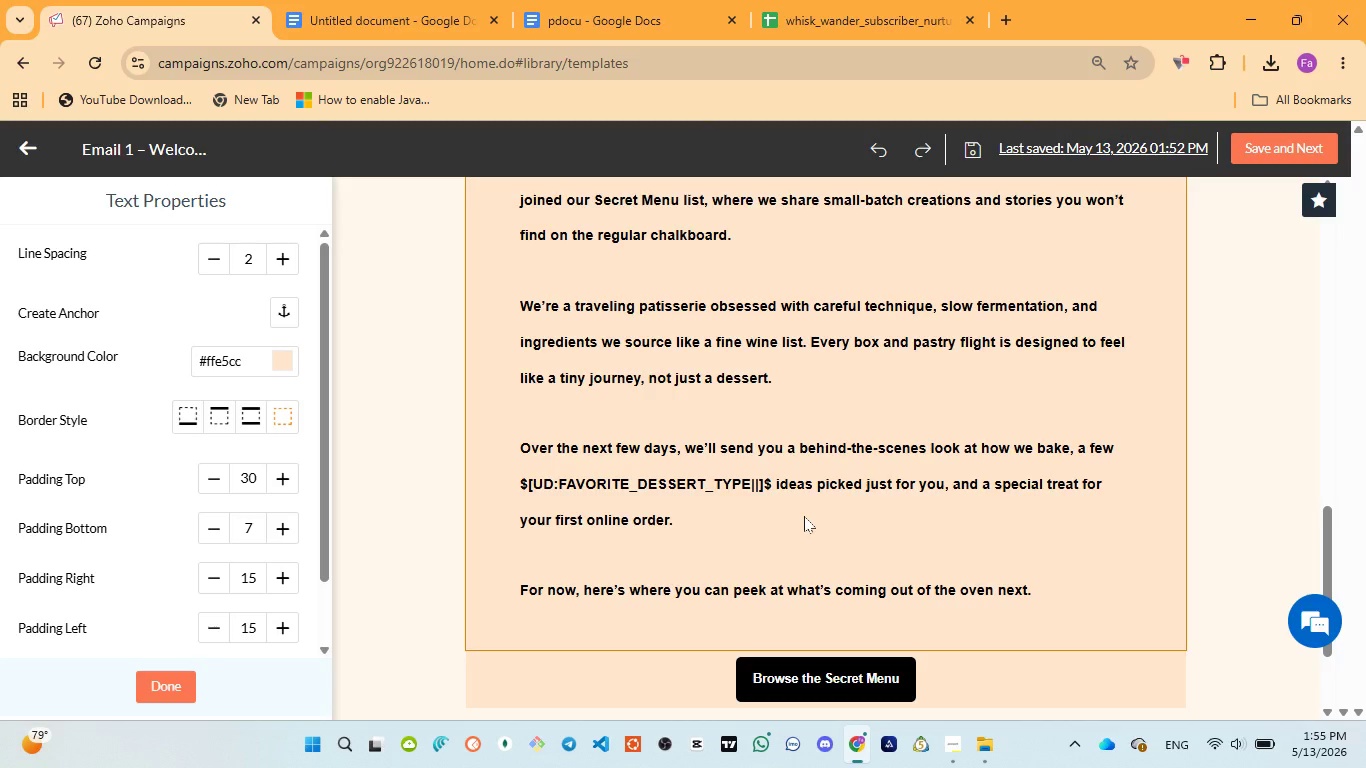 
scroll: coordinate [805, 516], scroll_direction: down, amount: 1.0
 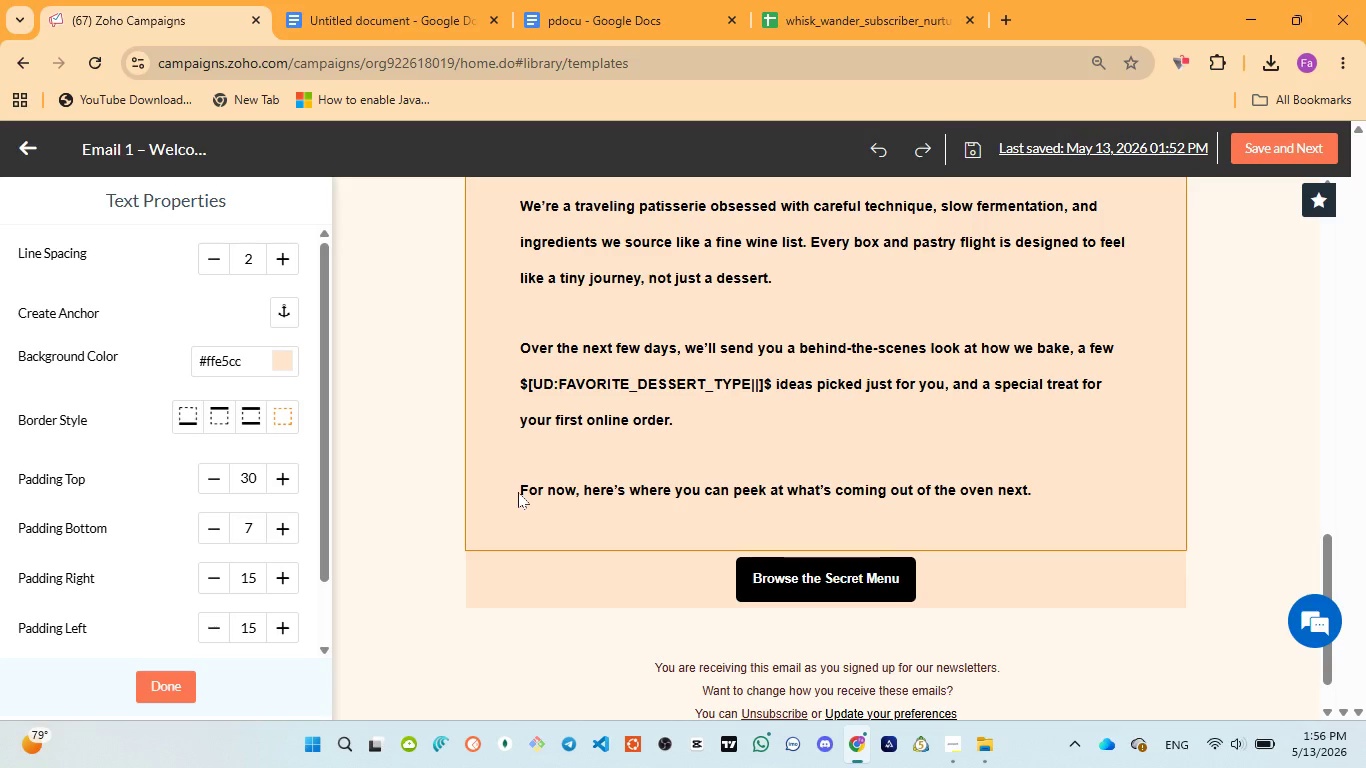 
wait(25.54)
 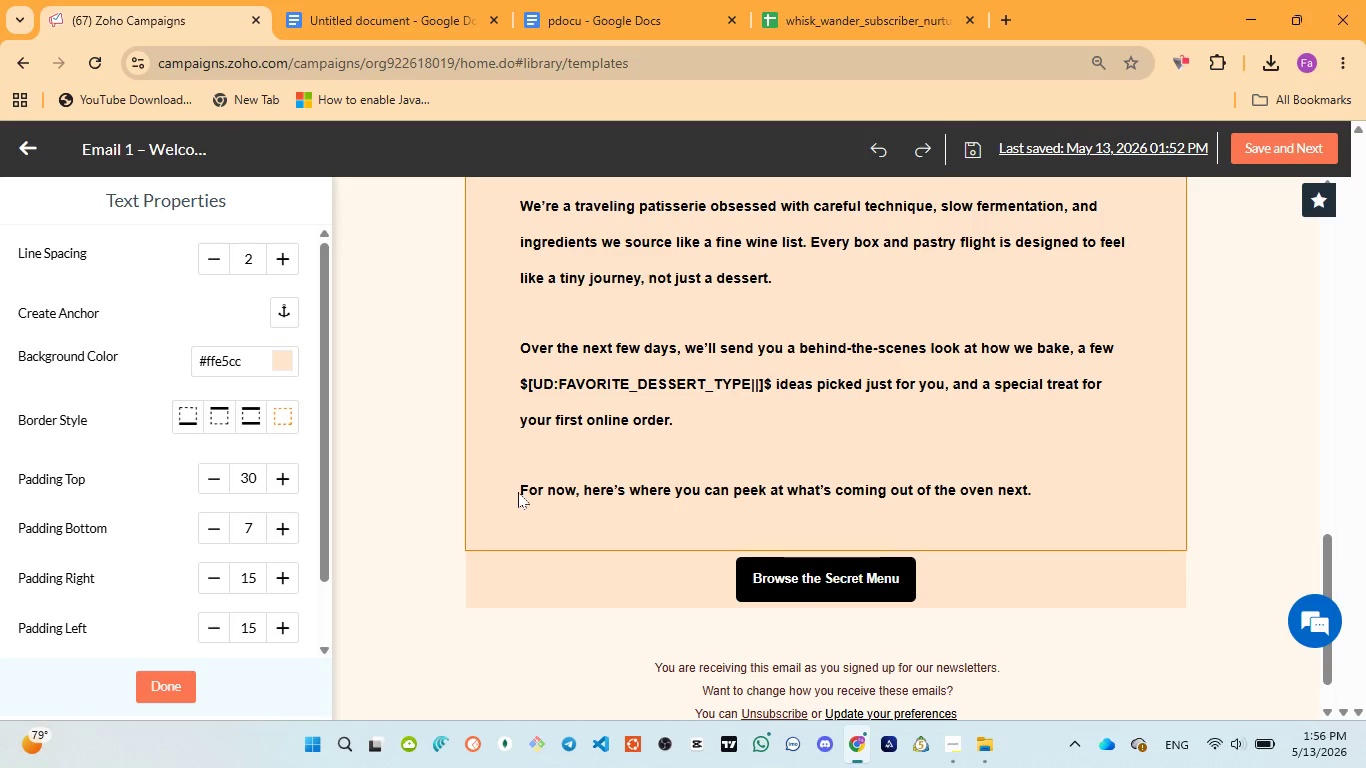 
scroll: coordinate [827, 530], scroll_direction: down, amount: 2.0
 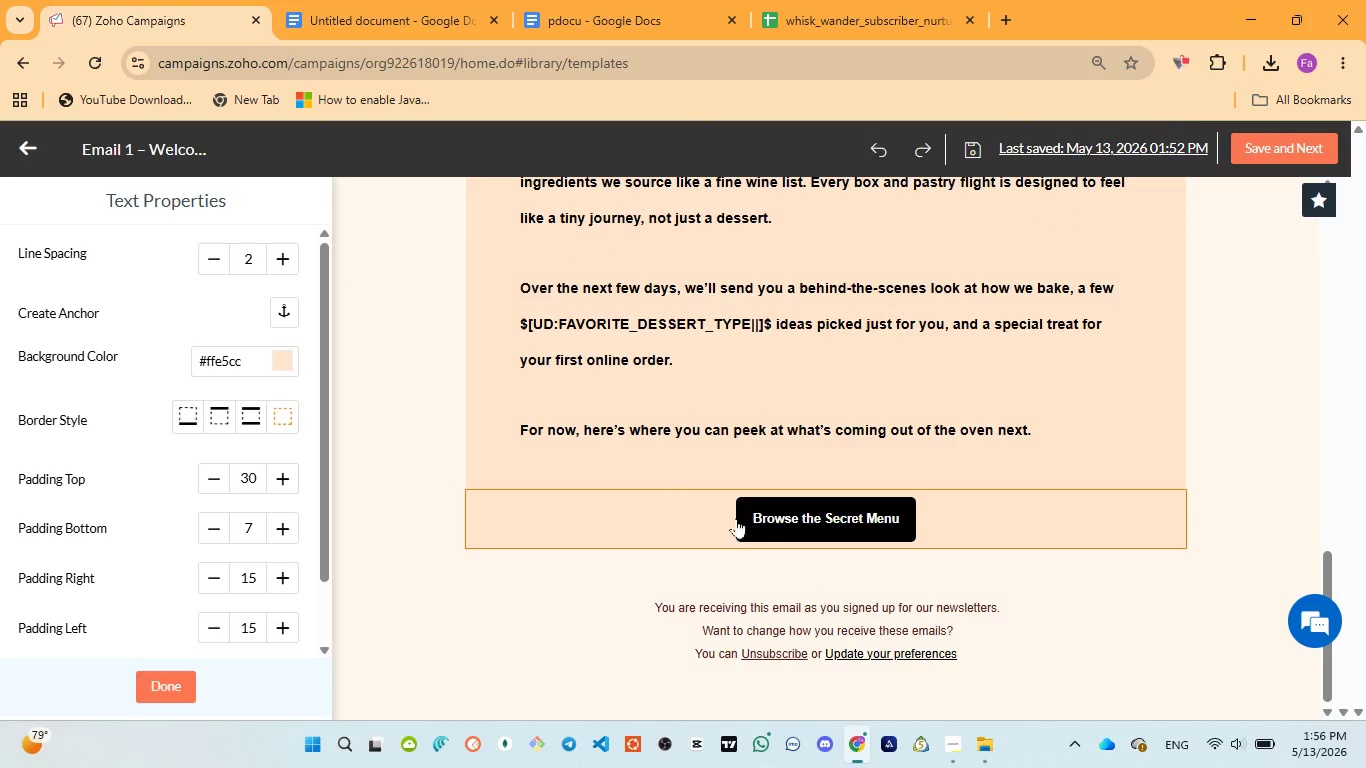 
scroll: coordinate [609, 509], scroll_direction: up, amount: 6.0
 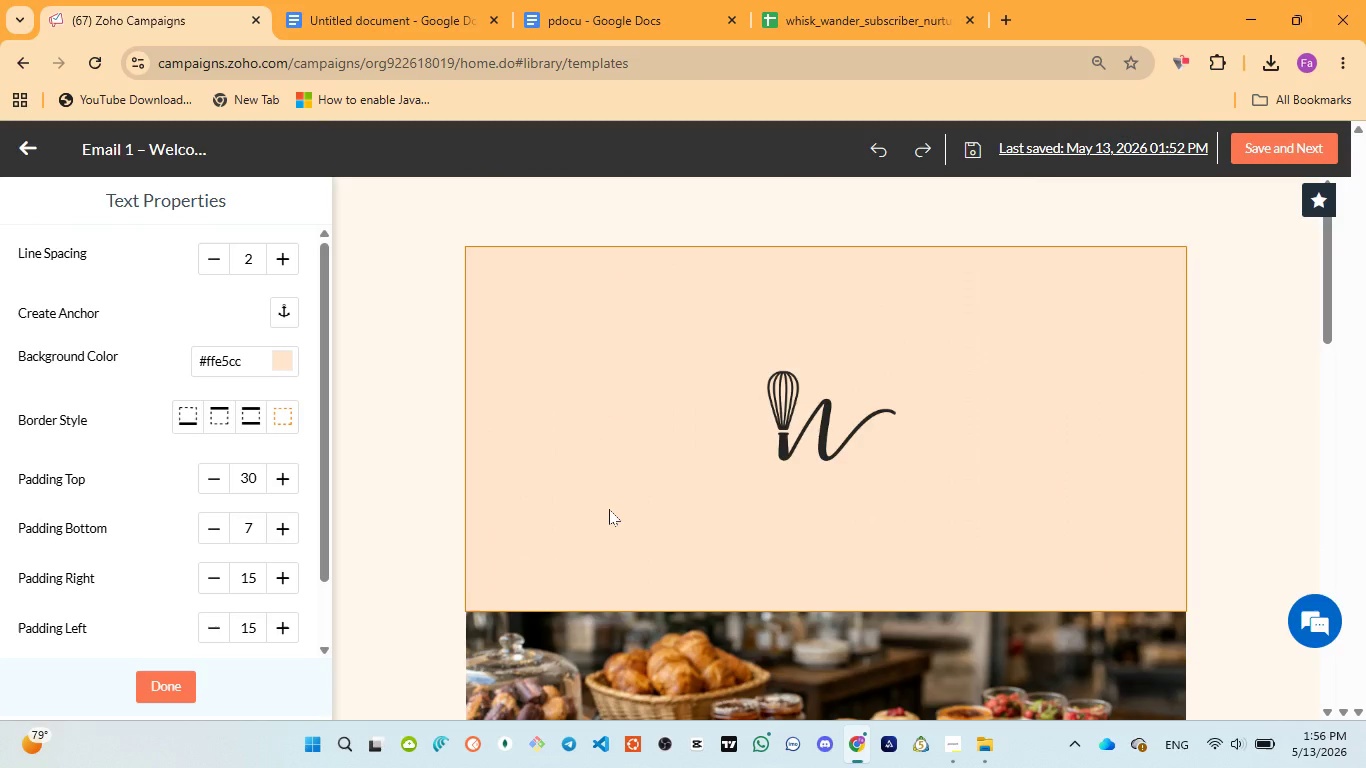 
scroll: coordinate [609, 509], scroll_direction: down, amount: 3.0
 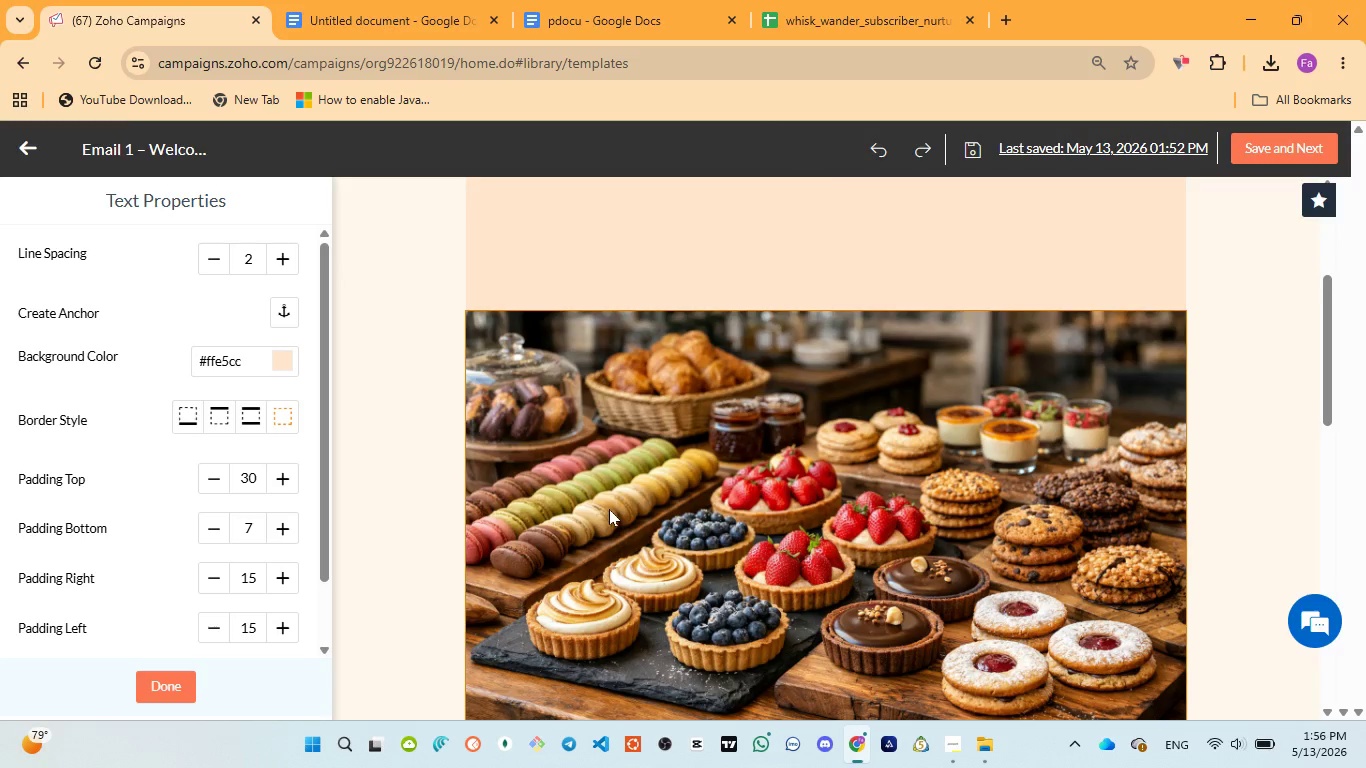 
scroll: coordinate [609, 509], scroll_direction: up, amount: 5.0
 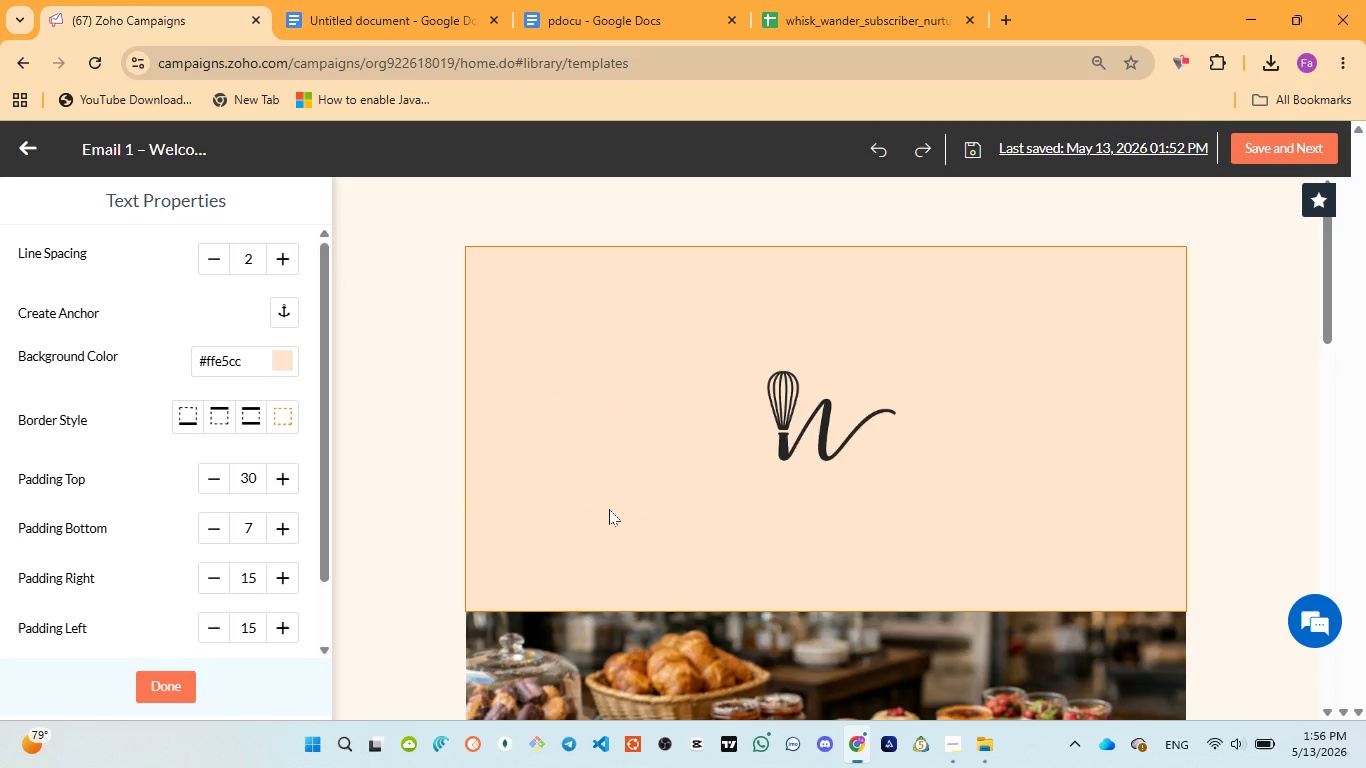 
scroll: coordinate [609, 509], scroll_direction: down, amount: 6.0
 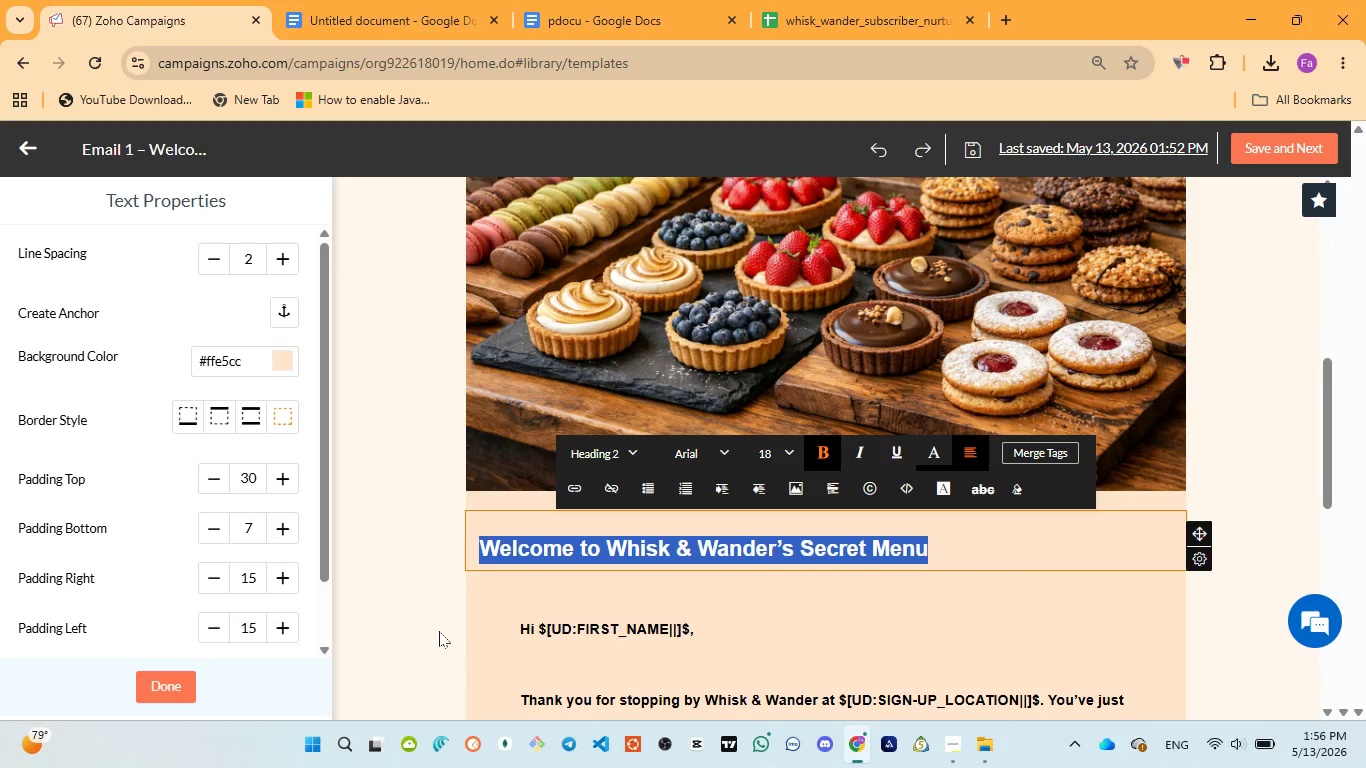 
left_click([439, 631])
 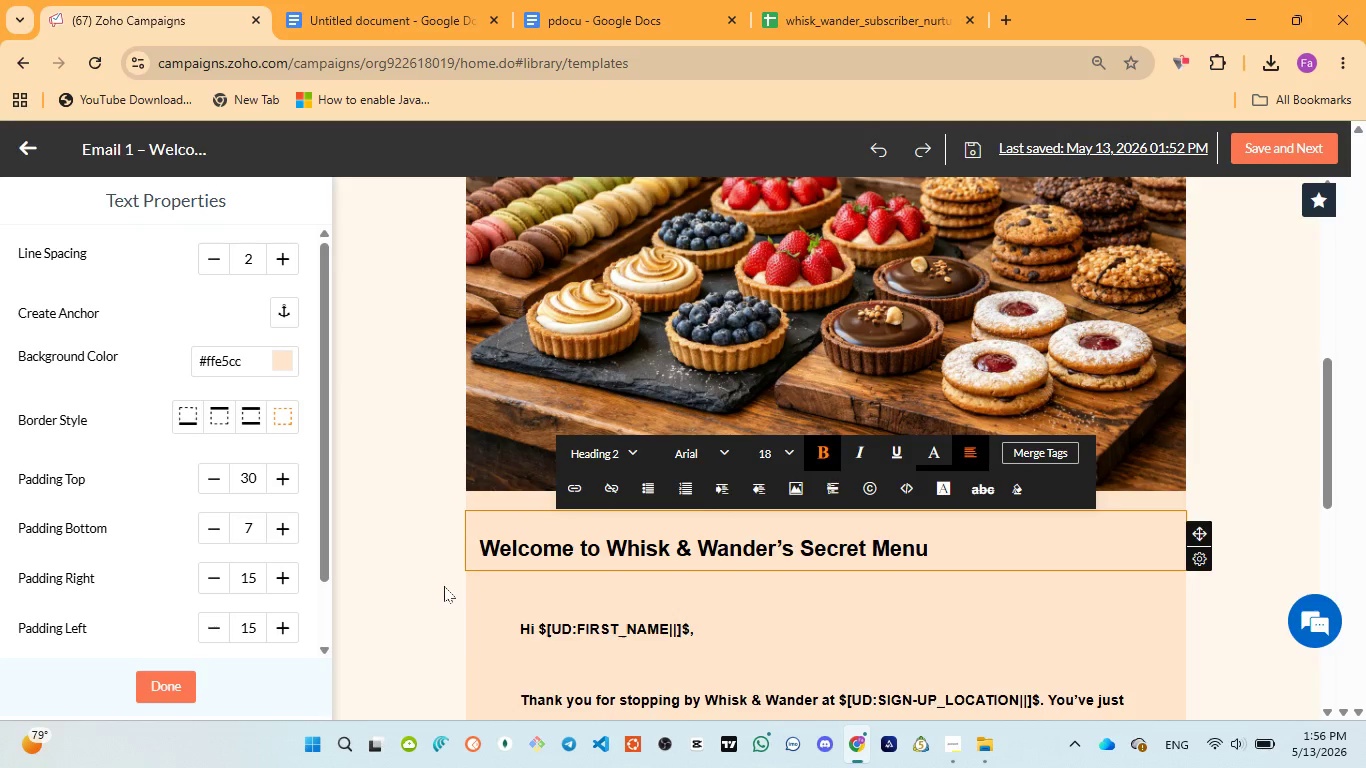 
scroll: coordinate [446, 585], scroll_direction: down, amount: 12.0
 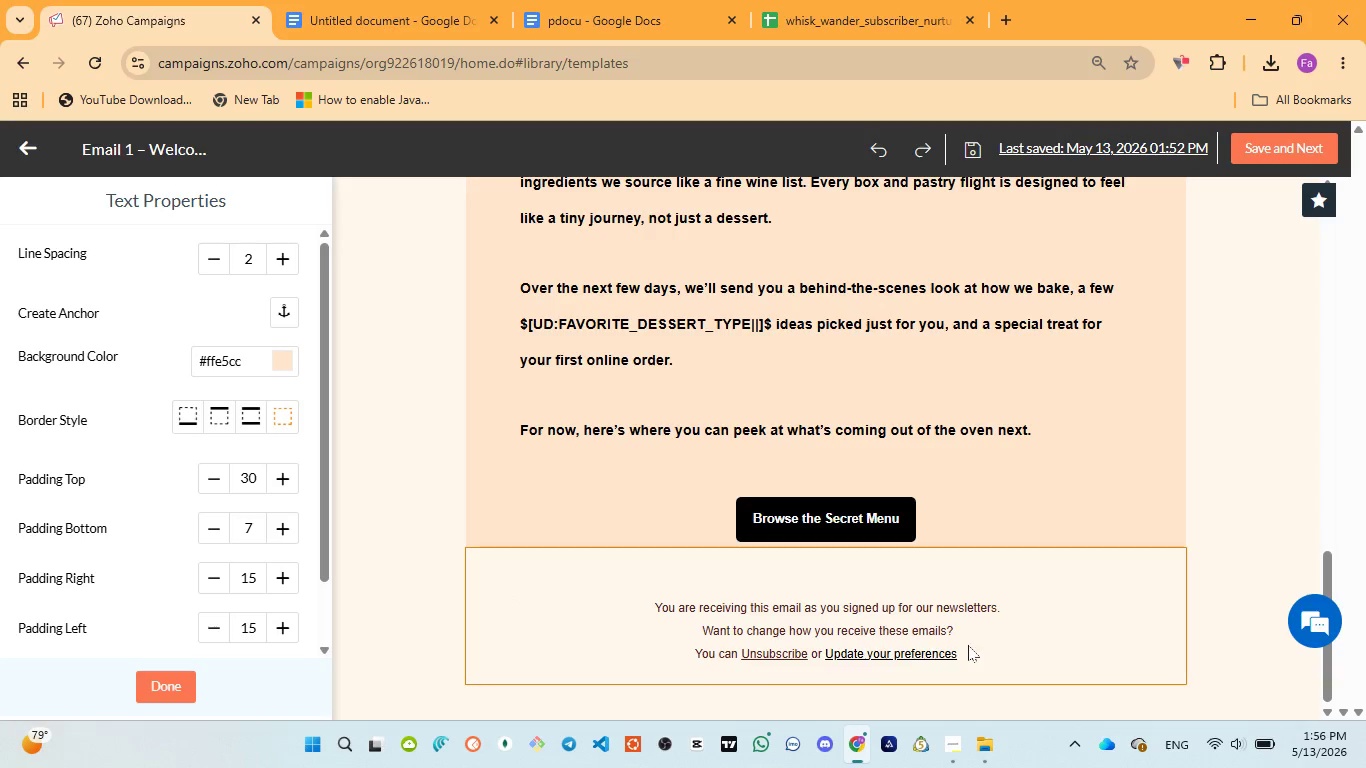 
wait(12.06)
 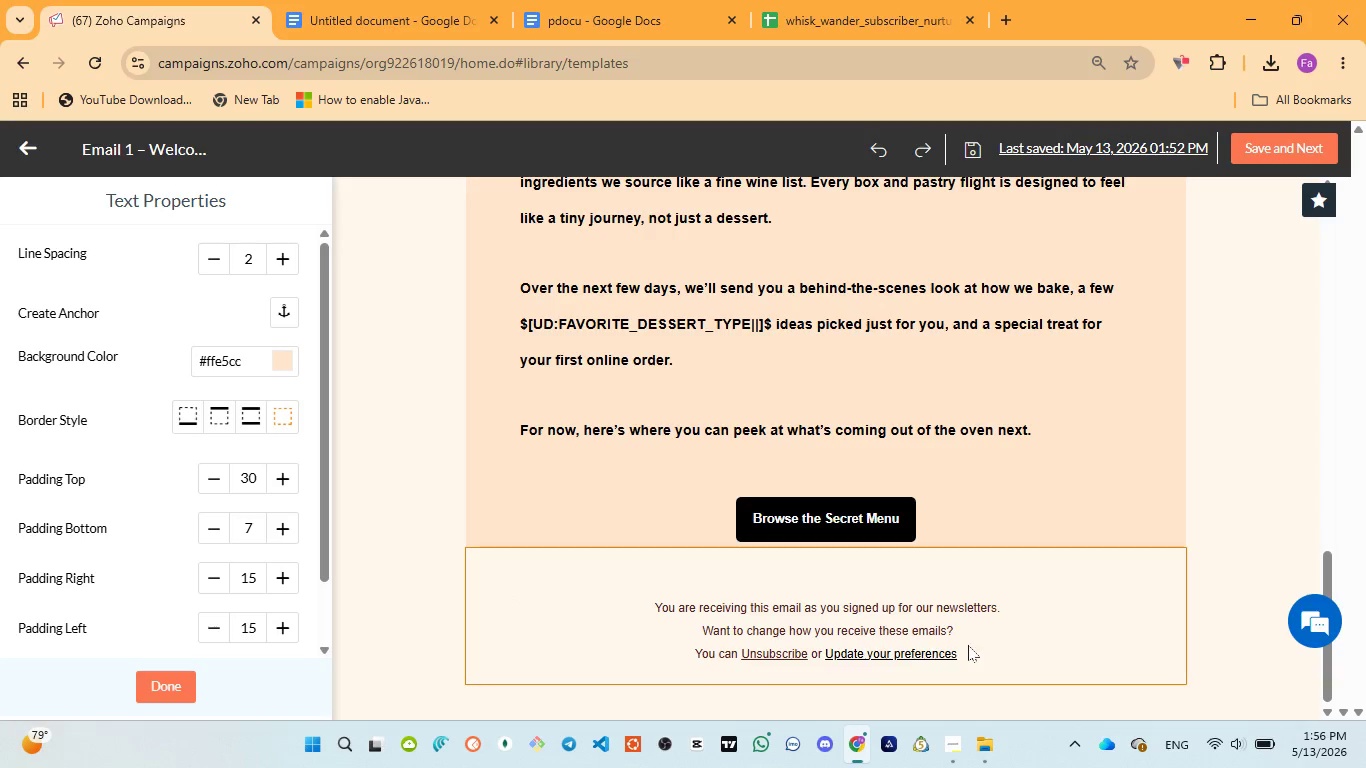 
scroll: coordinate [607, 586], scroll_direction: up, amount: 2.0
 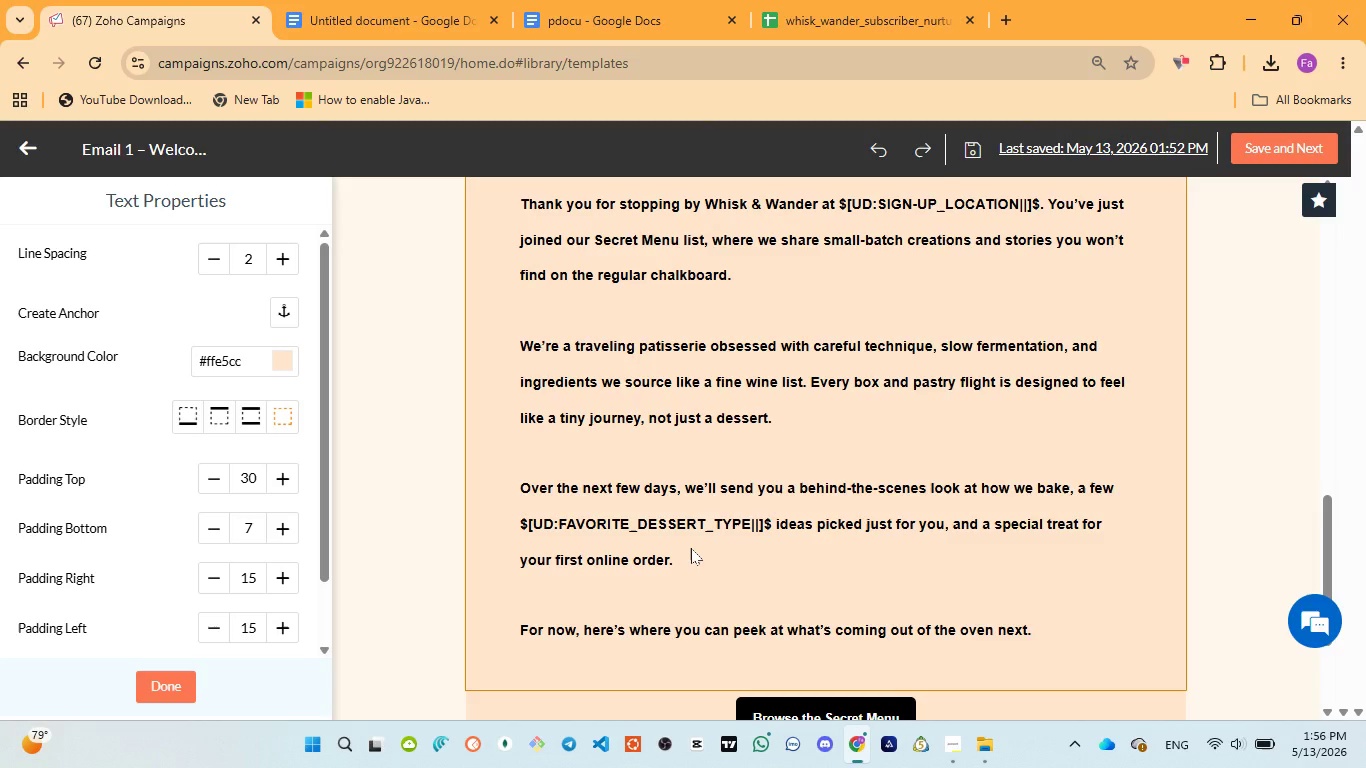 
wait(15.91)
 